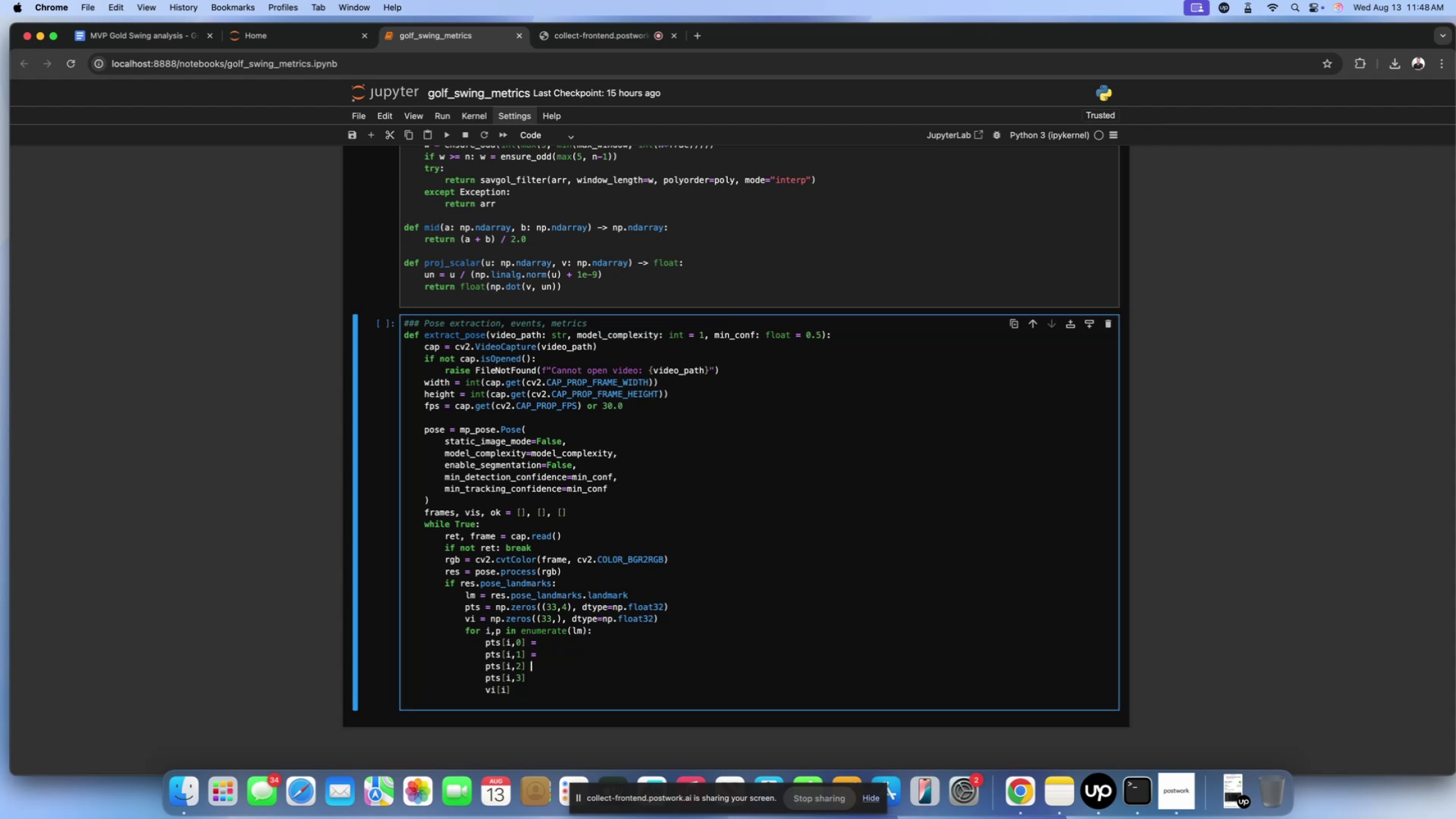 
key(Equal)
 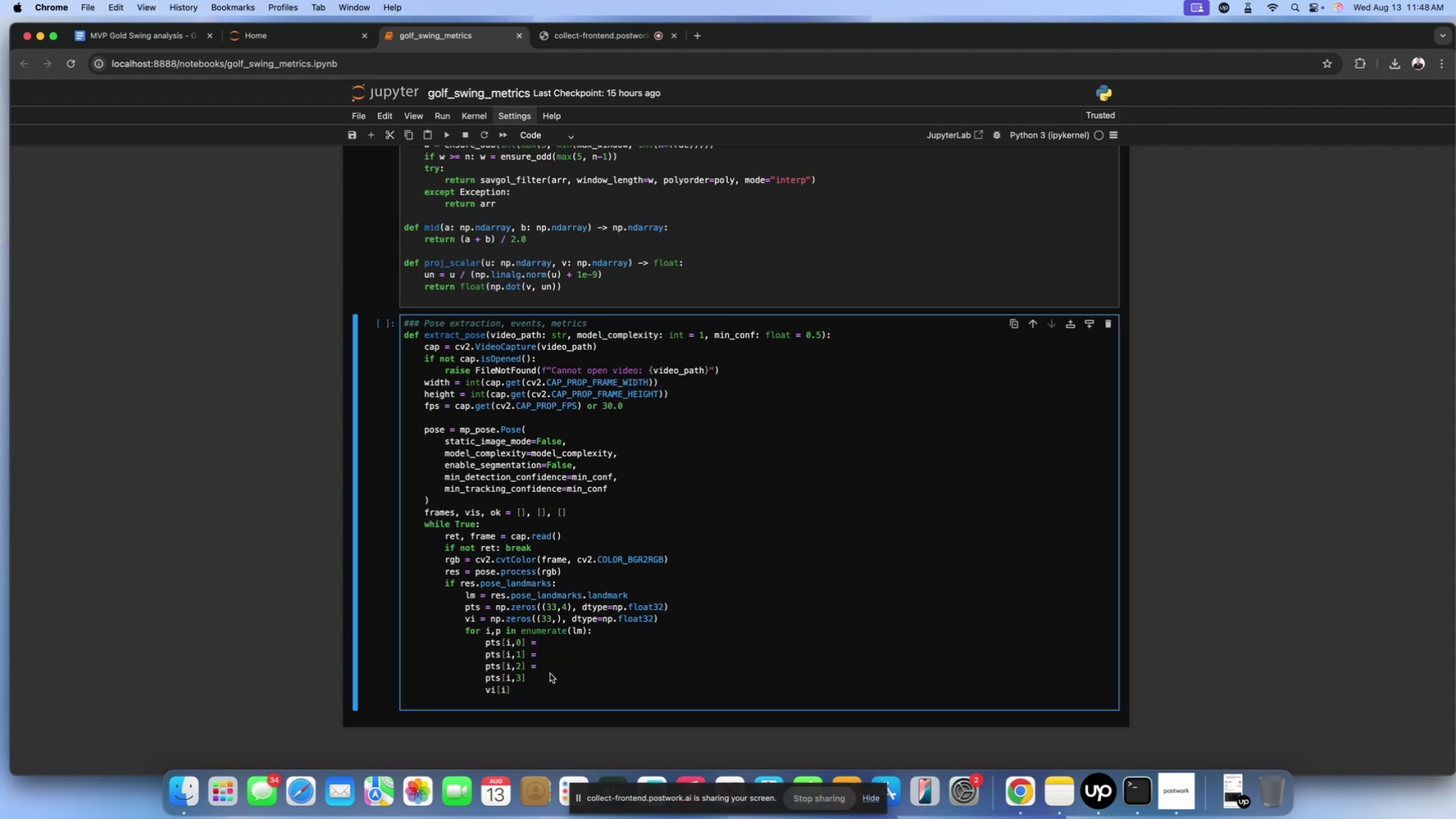 
left_click([551, 675])
 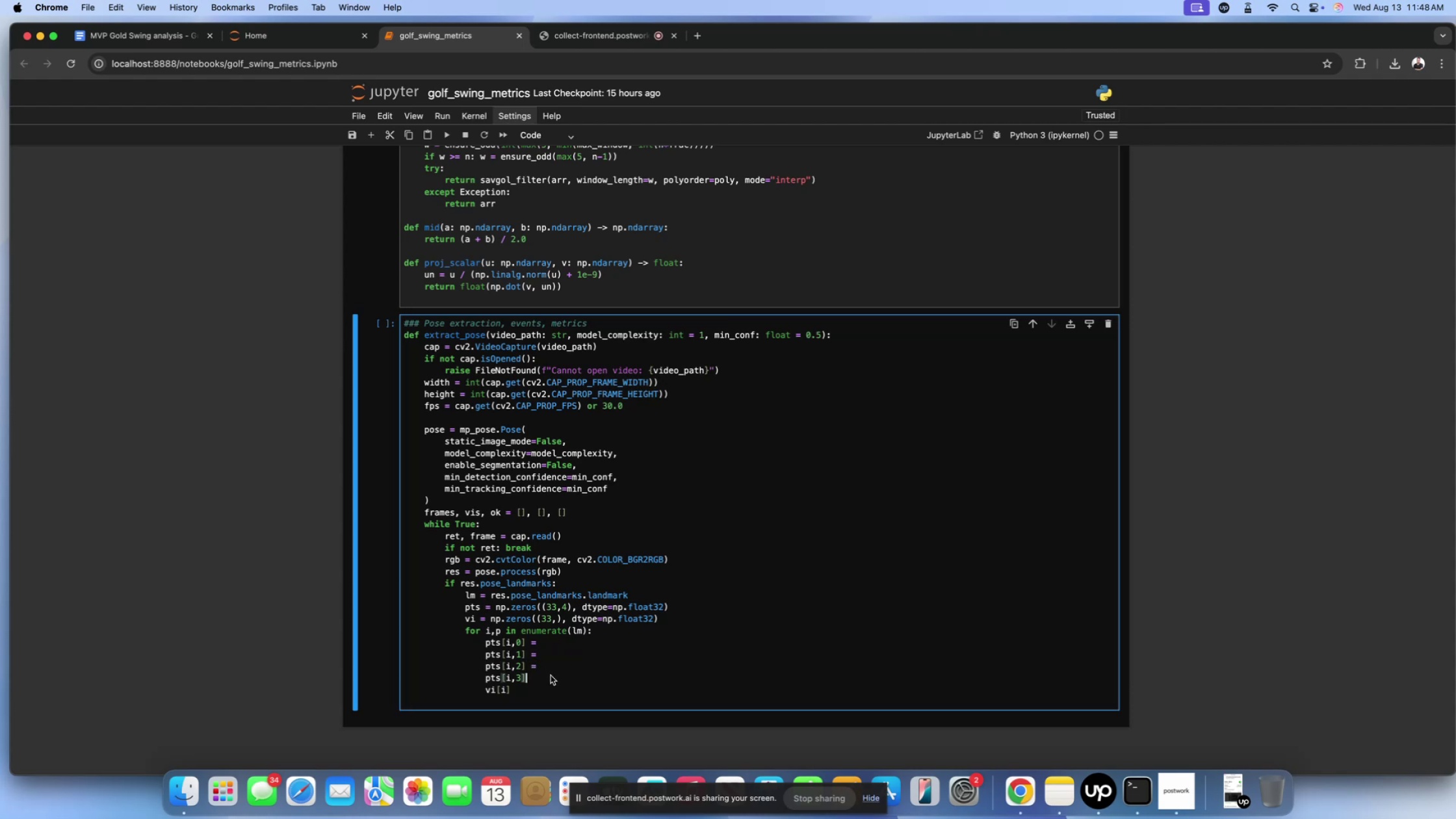 
key(Space)
 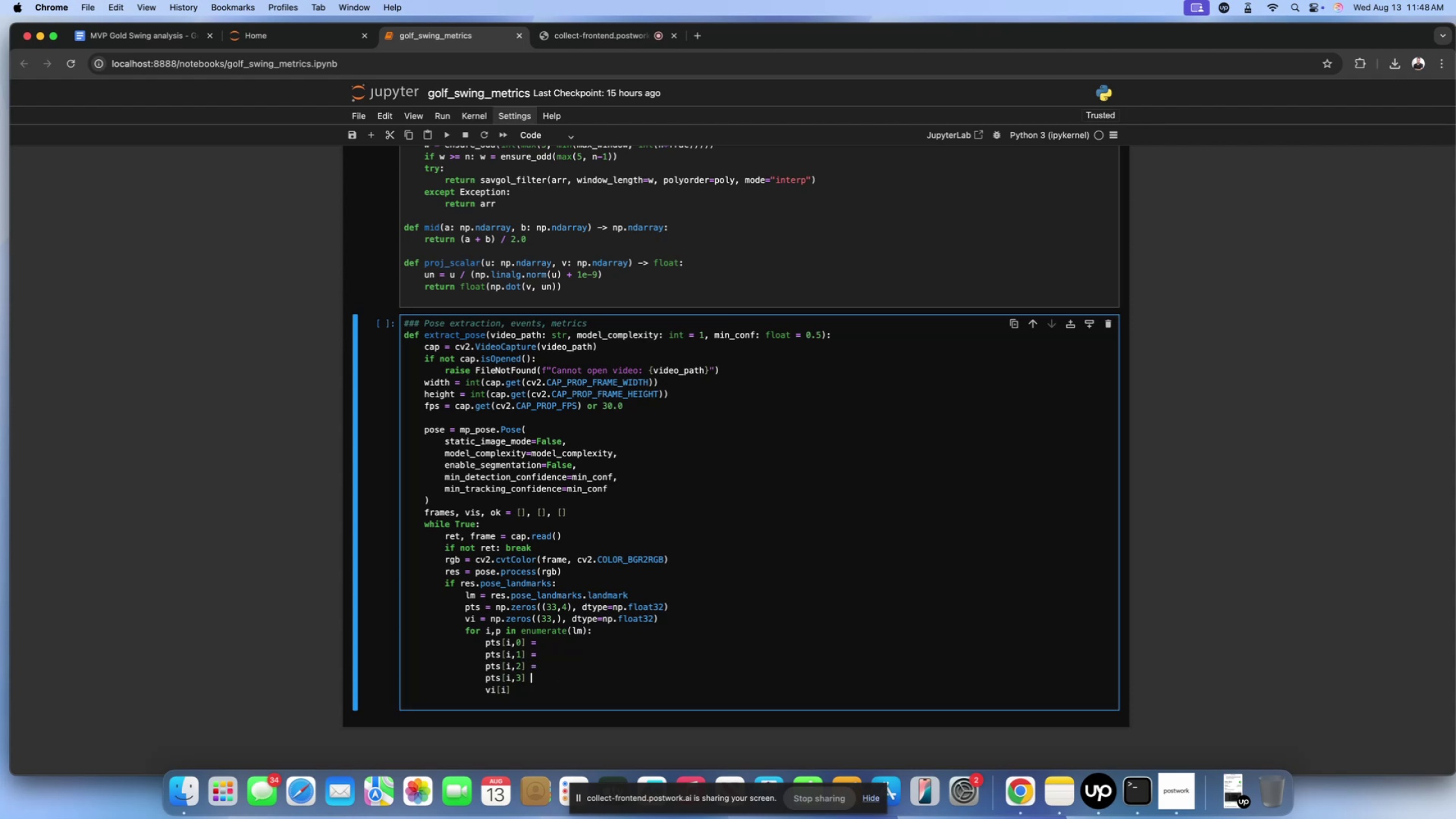 
key(Equal)
 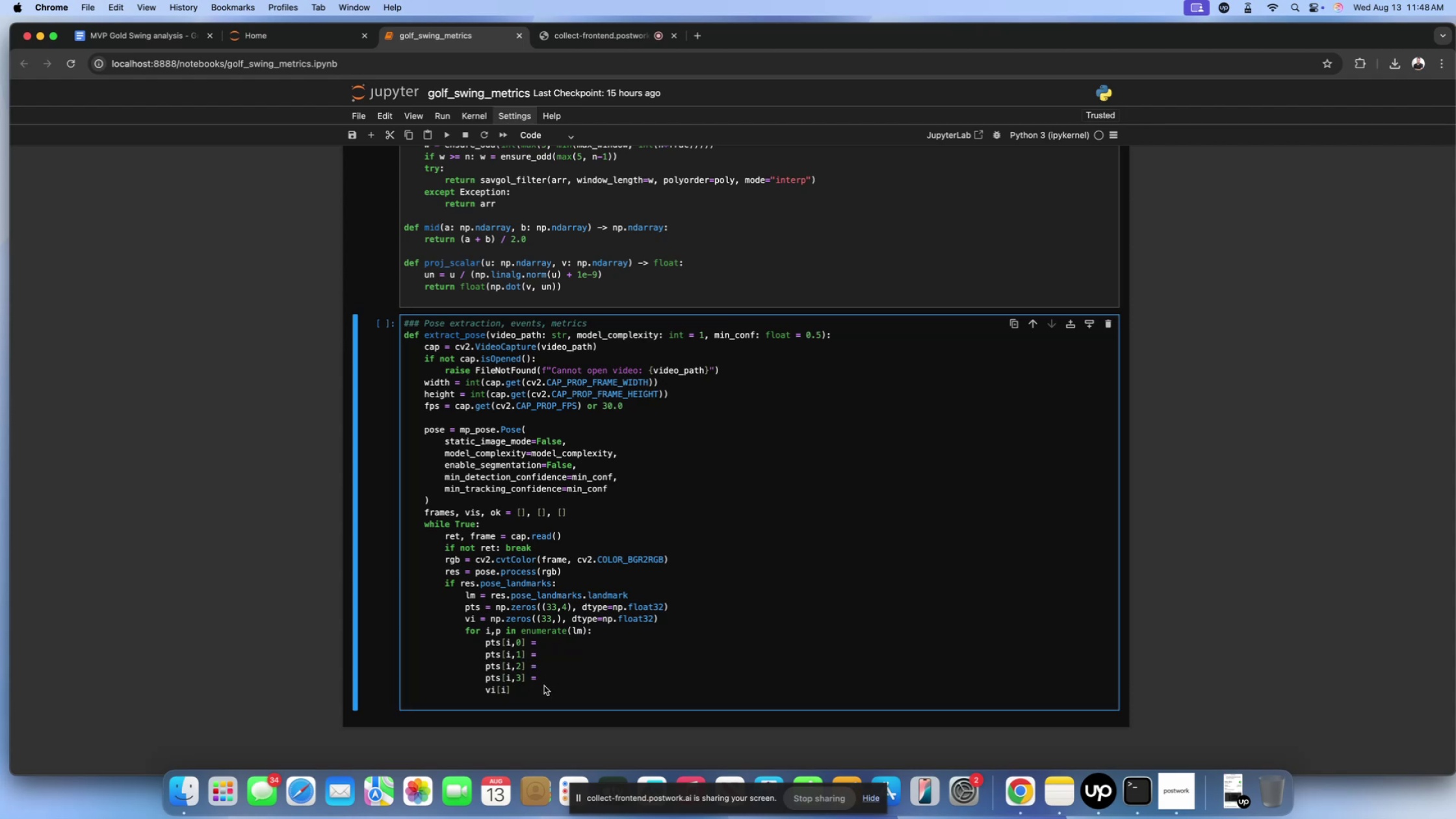 
left_click([543, 687])
 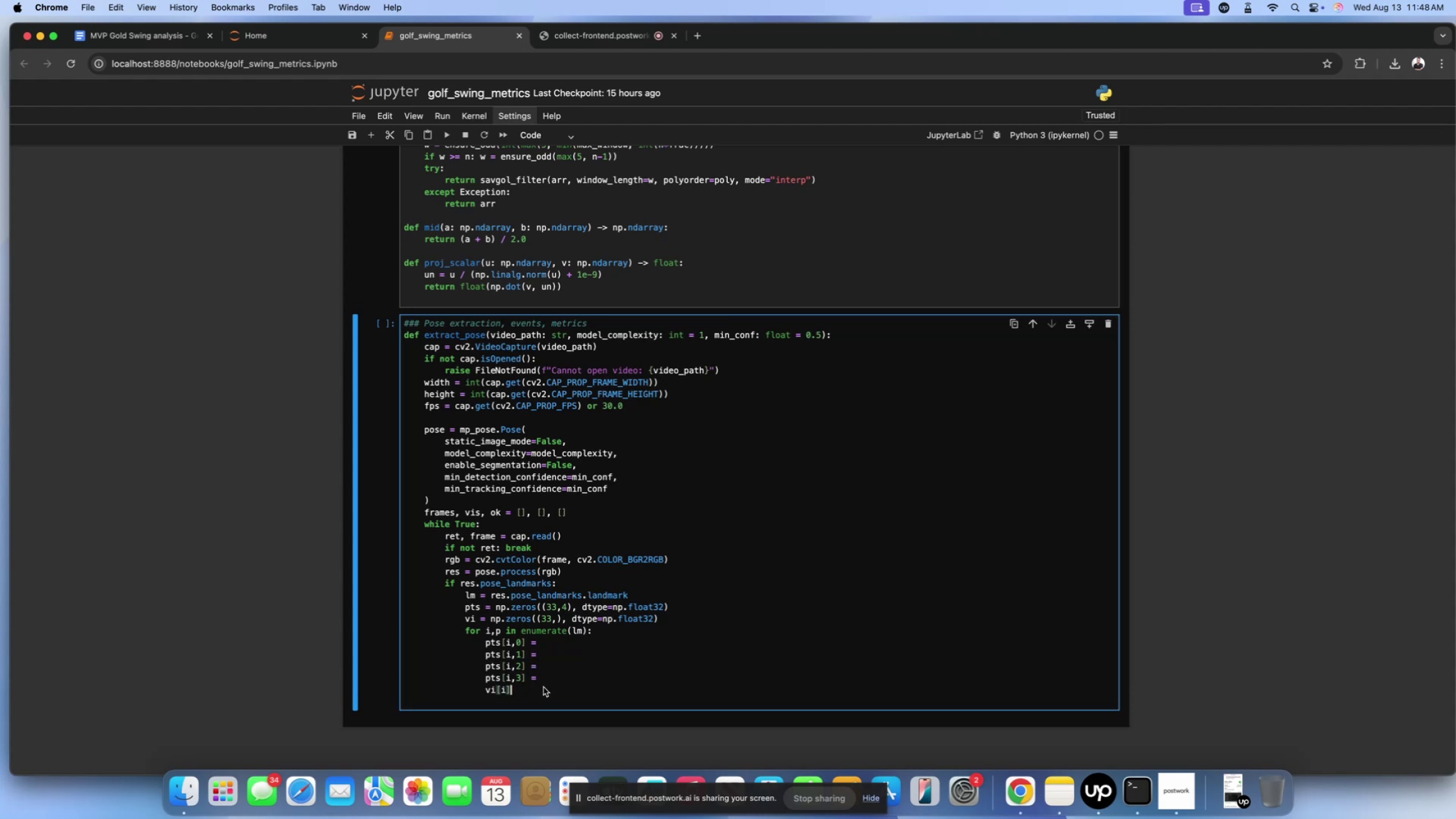 
key(Space)
 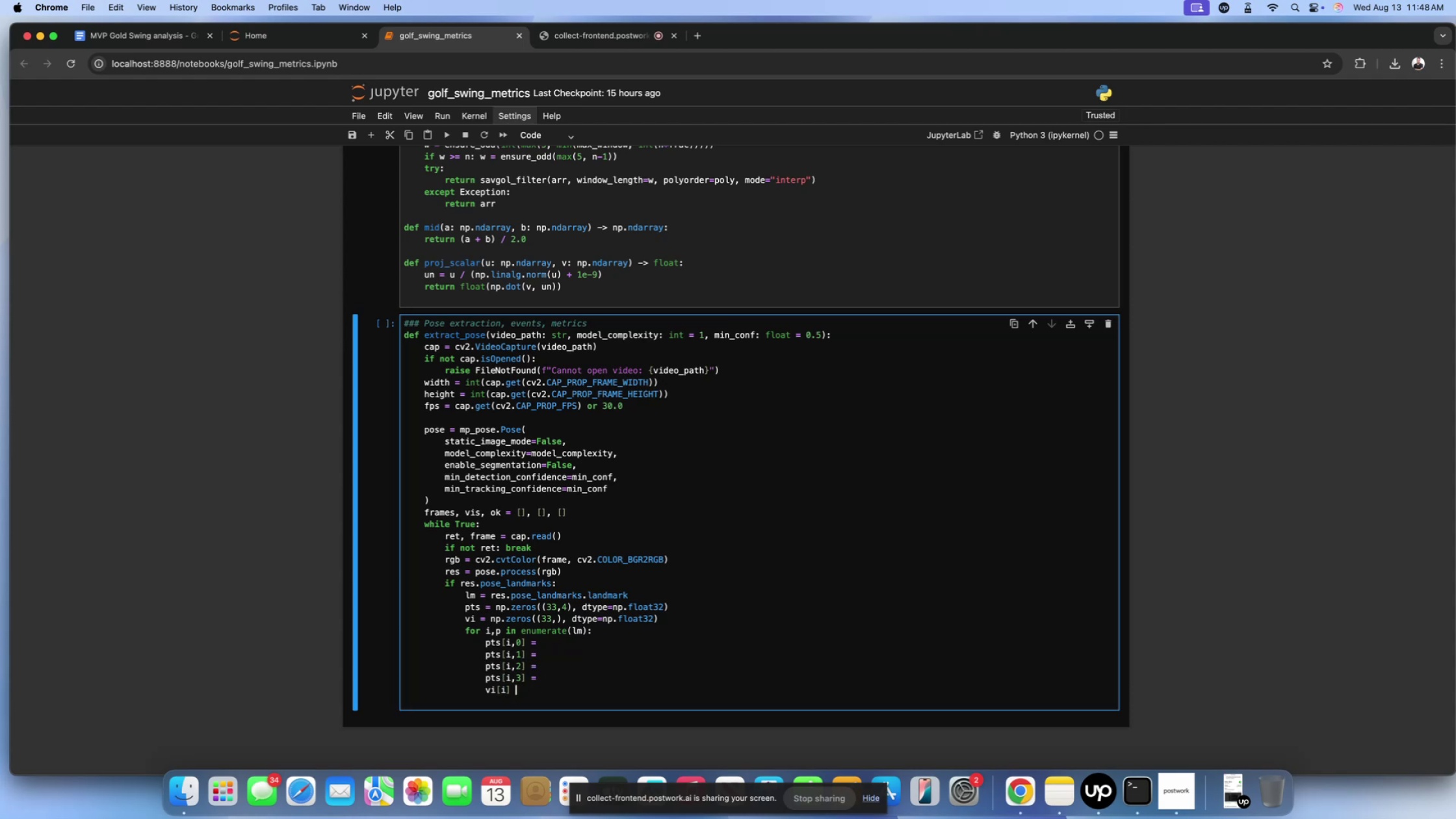 
key(Equal)
 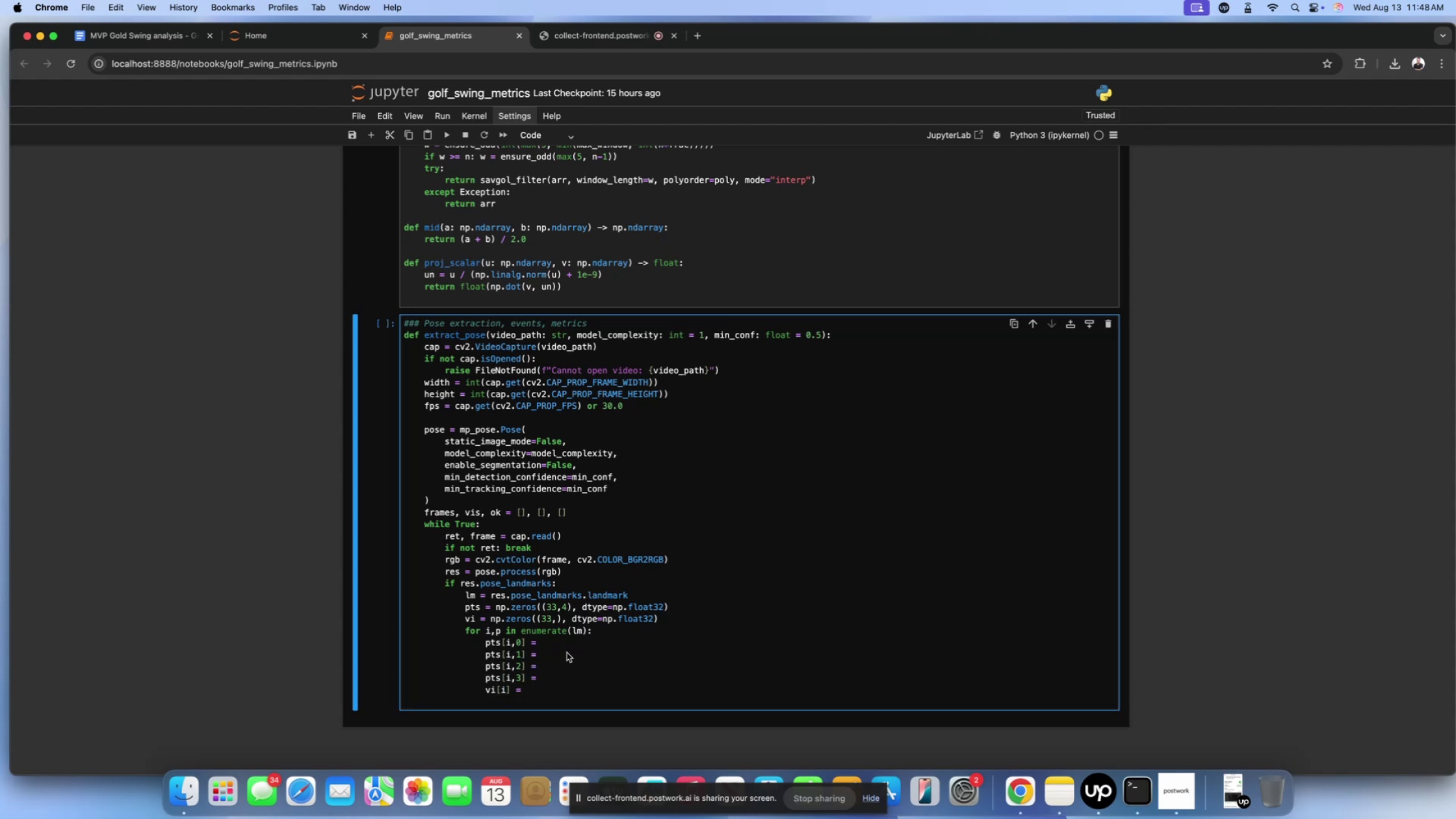 
left_click([567, 646])
 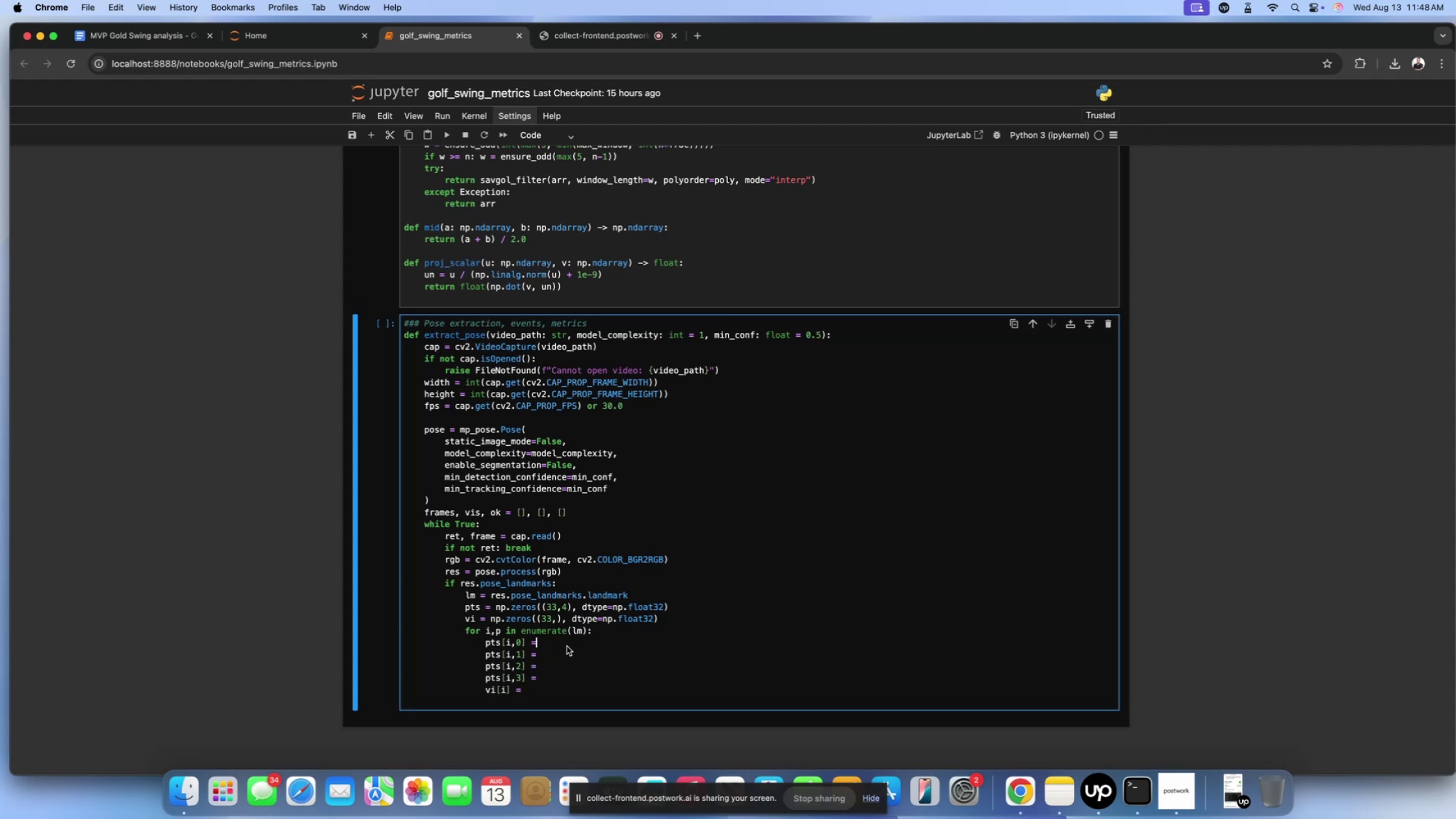 
type( p.x * width)
 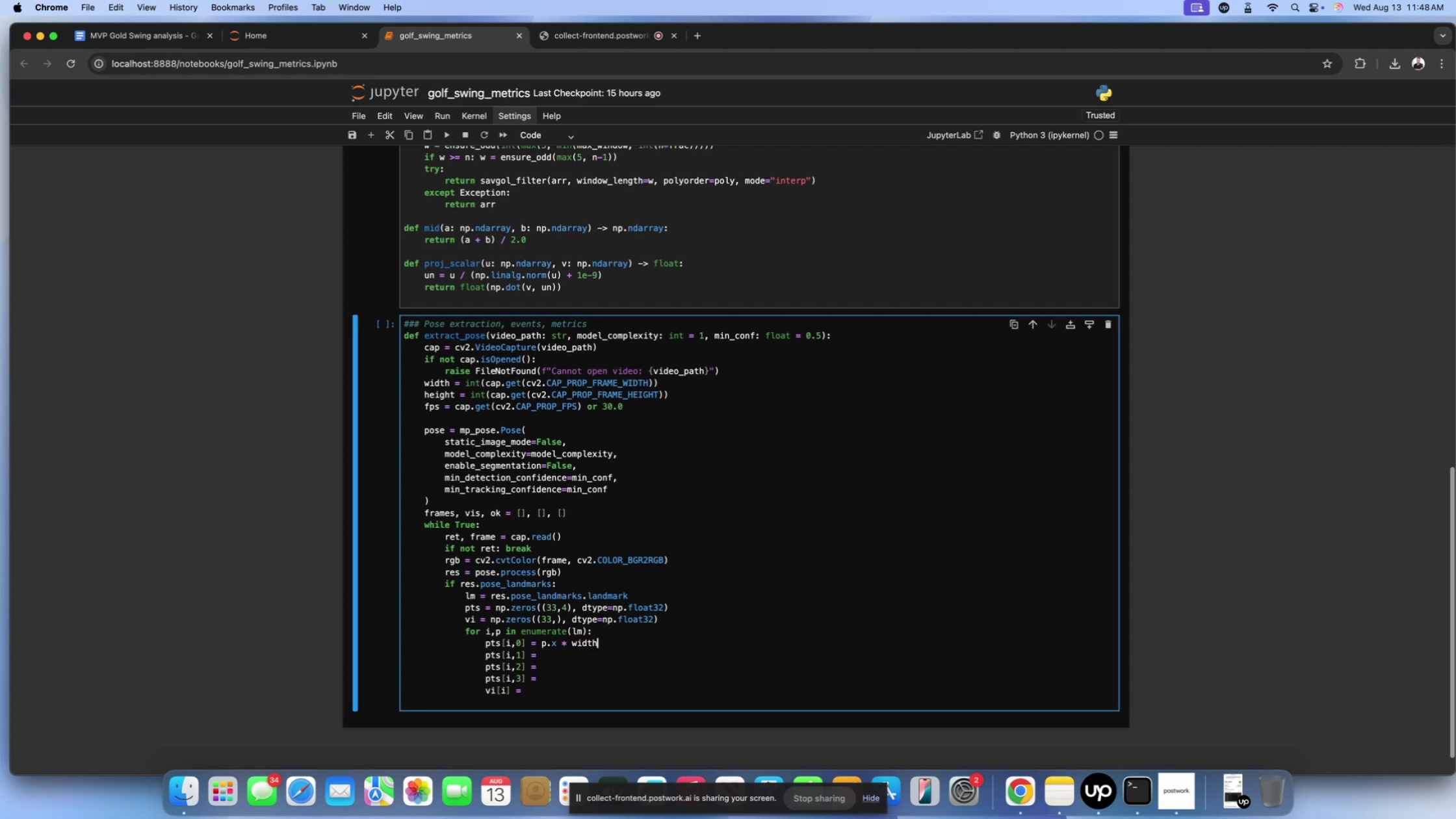 
left_click([556, 657])
 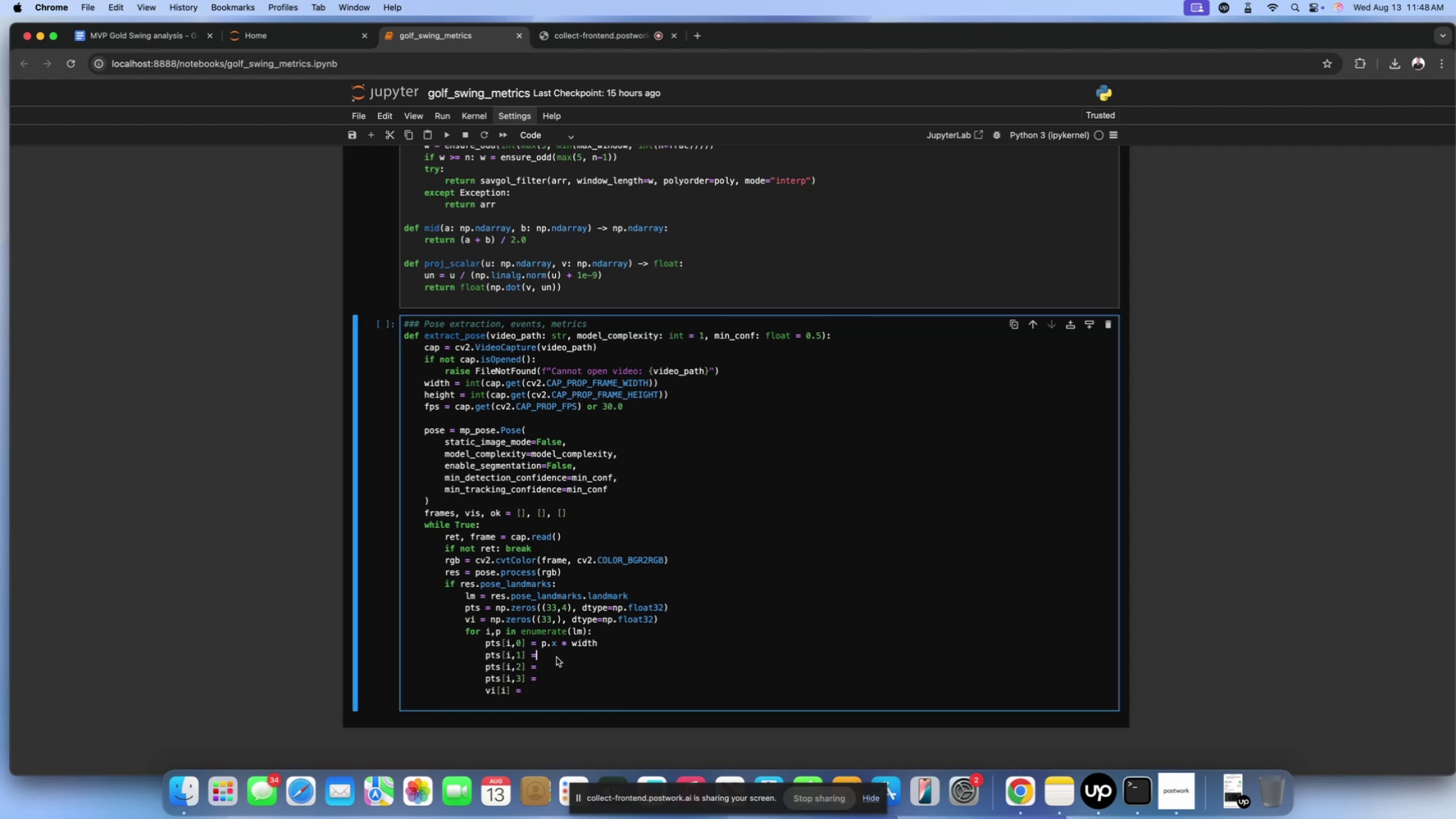 
type( p.y * height)
 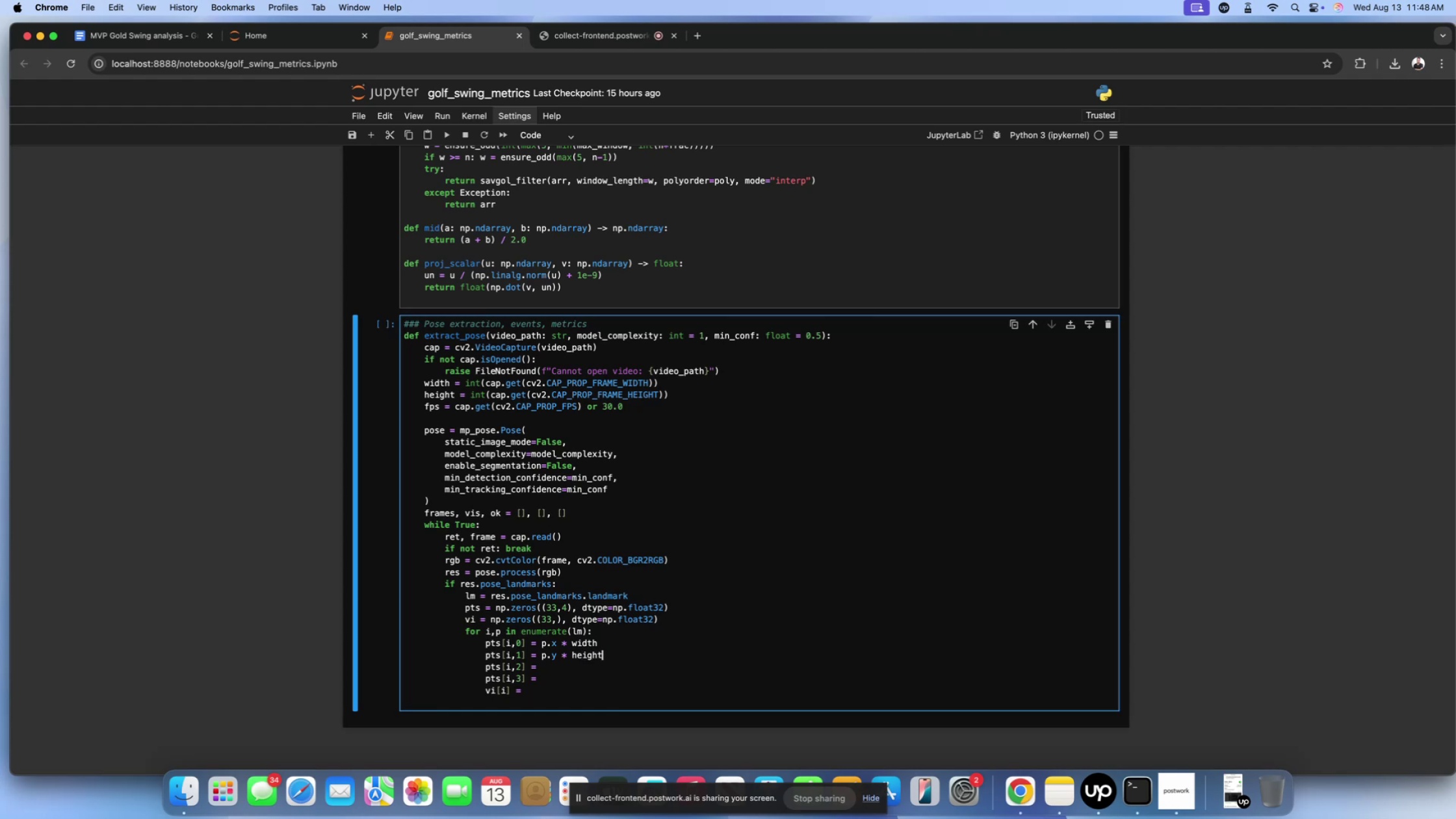 
left_click([551, 670])
 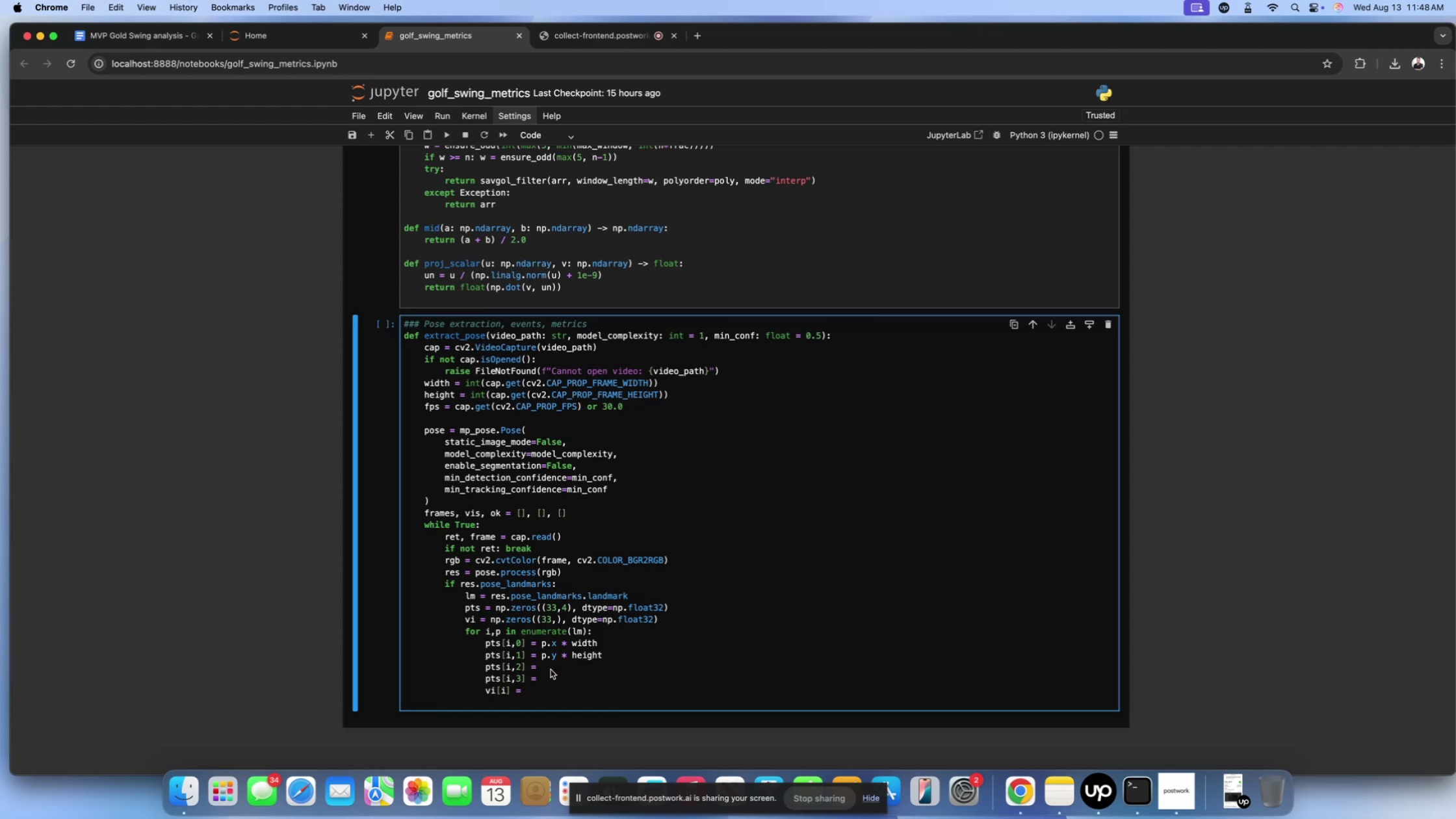 
type( p.z * wisth)
key(Backspace)
key(Backspace)
key(Backspace)
type(dth)
 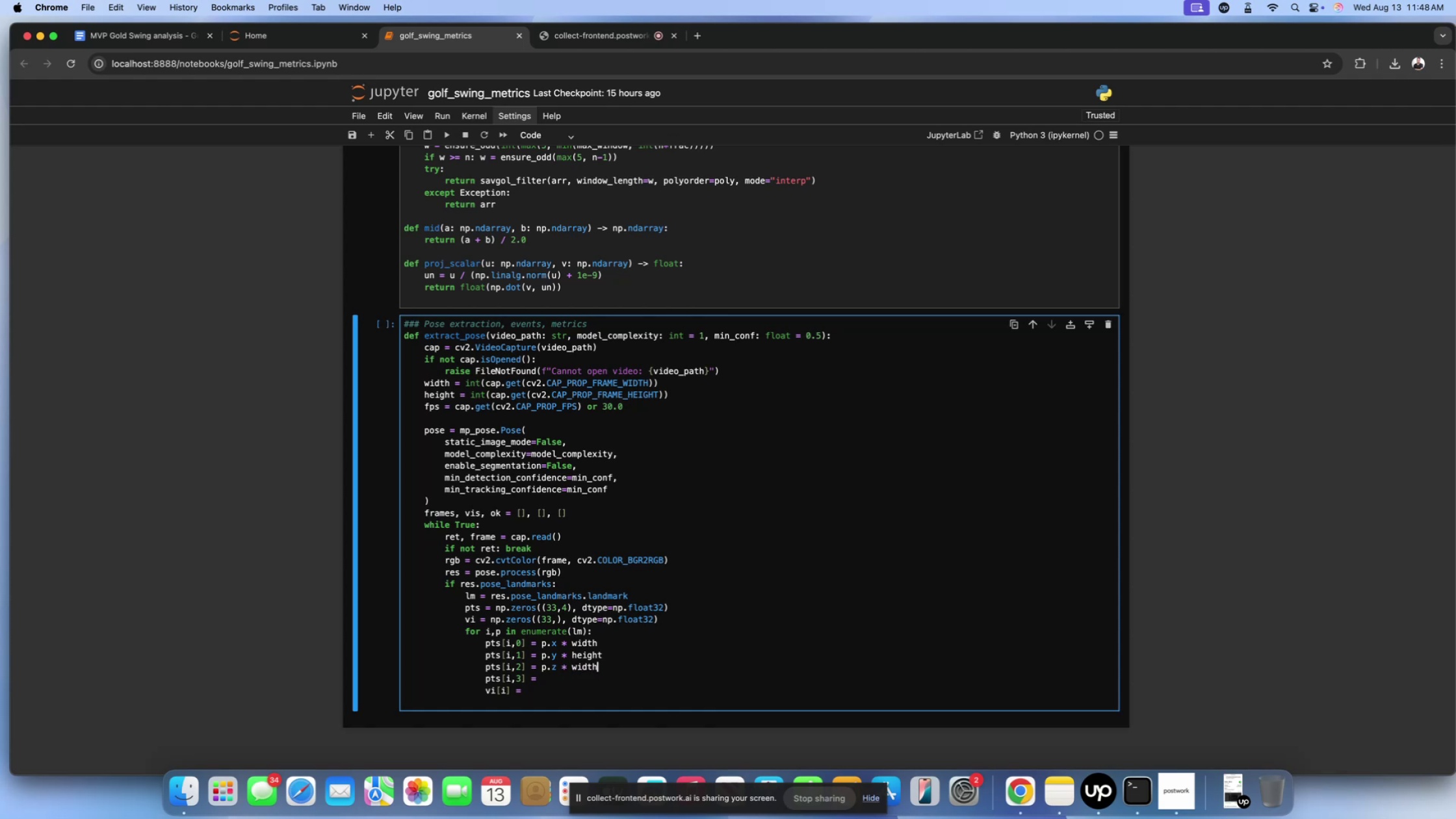 
scroll: coordinate [551, 670], scroll_direction: up, amount: 3.0
 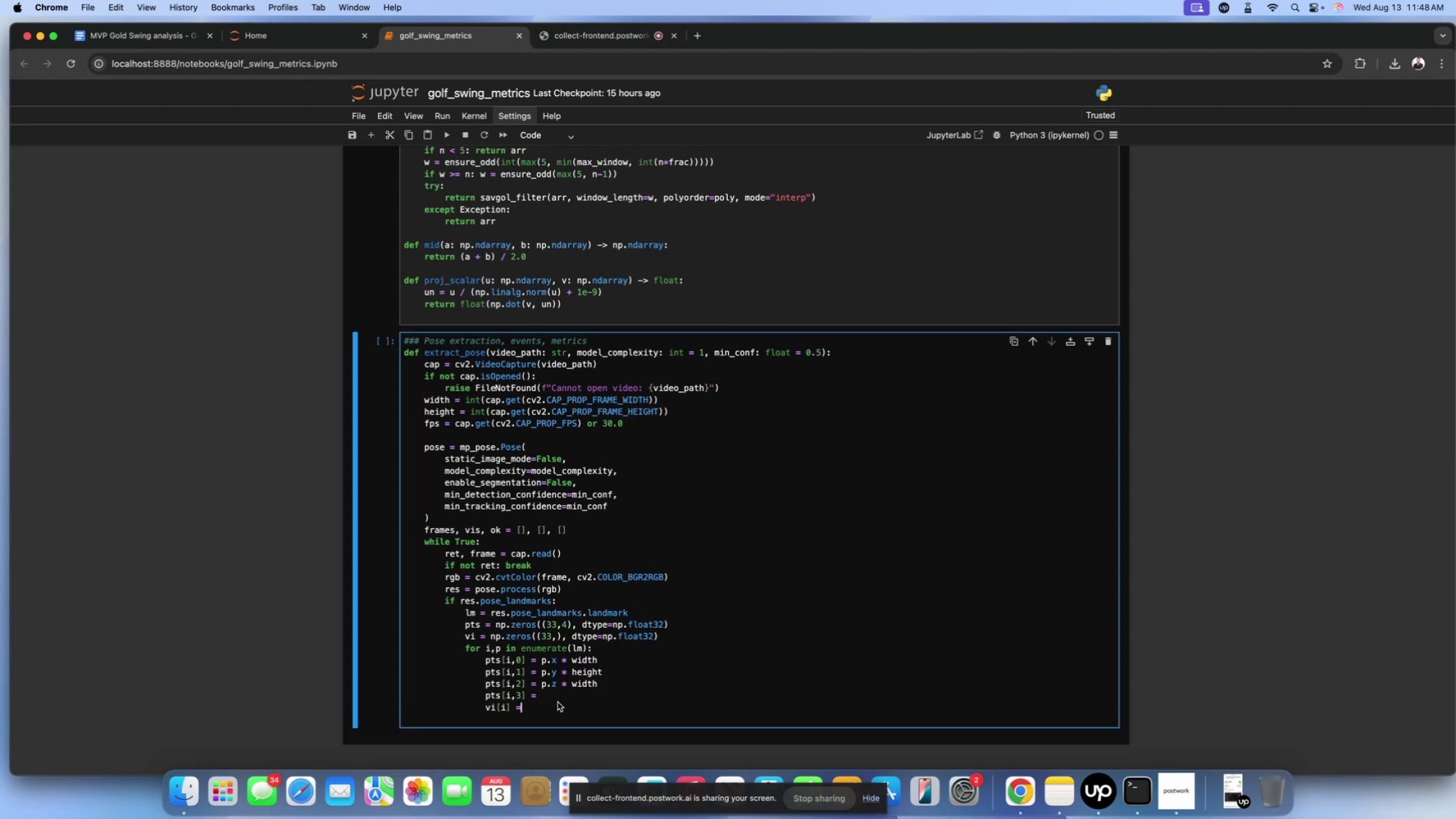 
double_click([555, 690])
 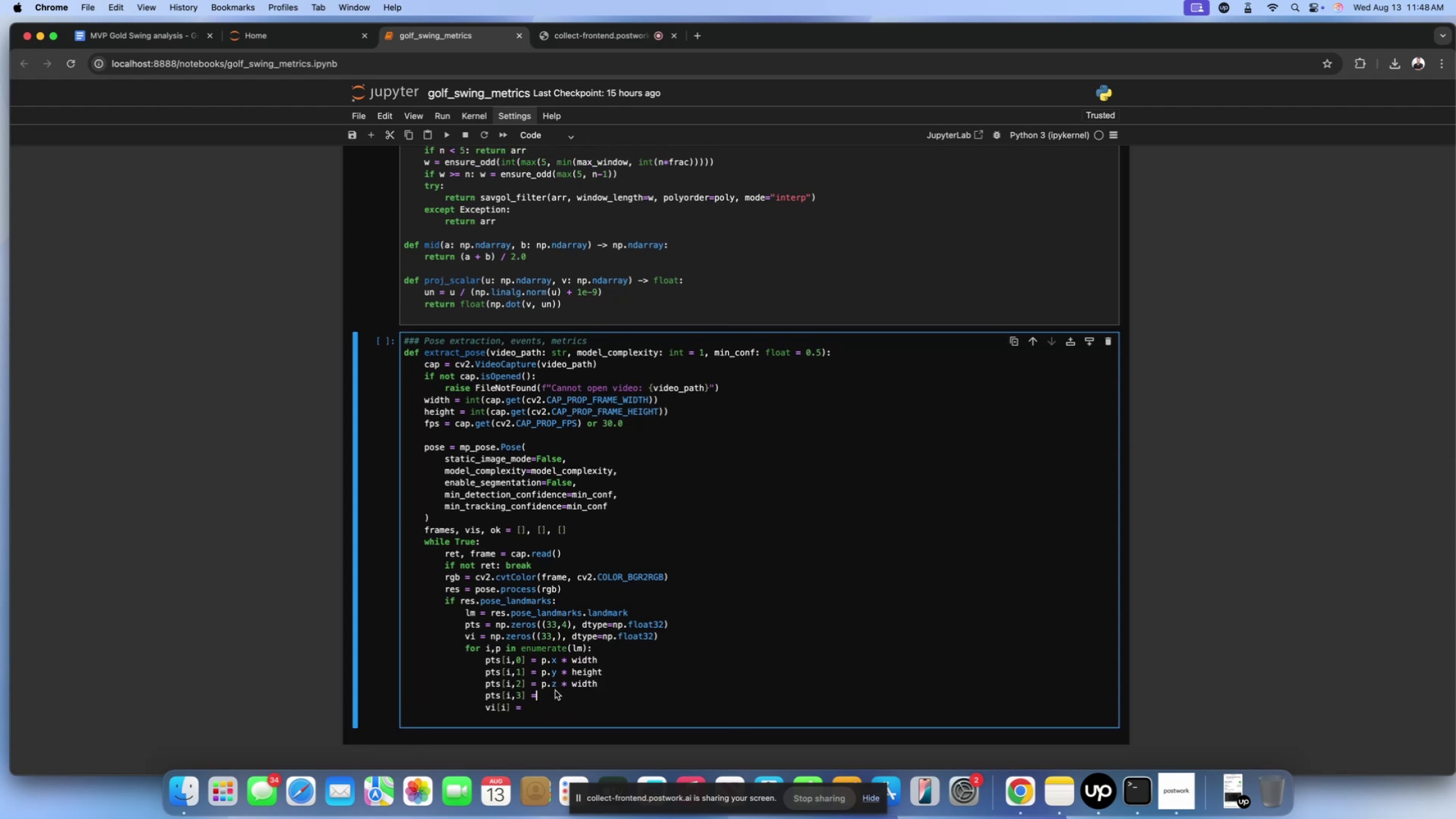 
scroll: coordinate [555, 690], scroll_direction: down, amount: 10.0
 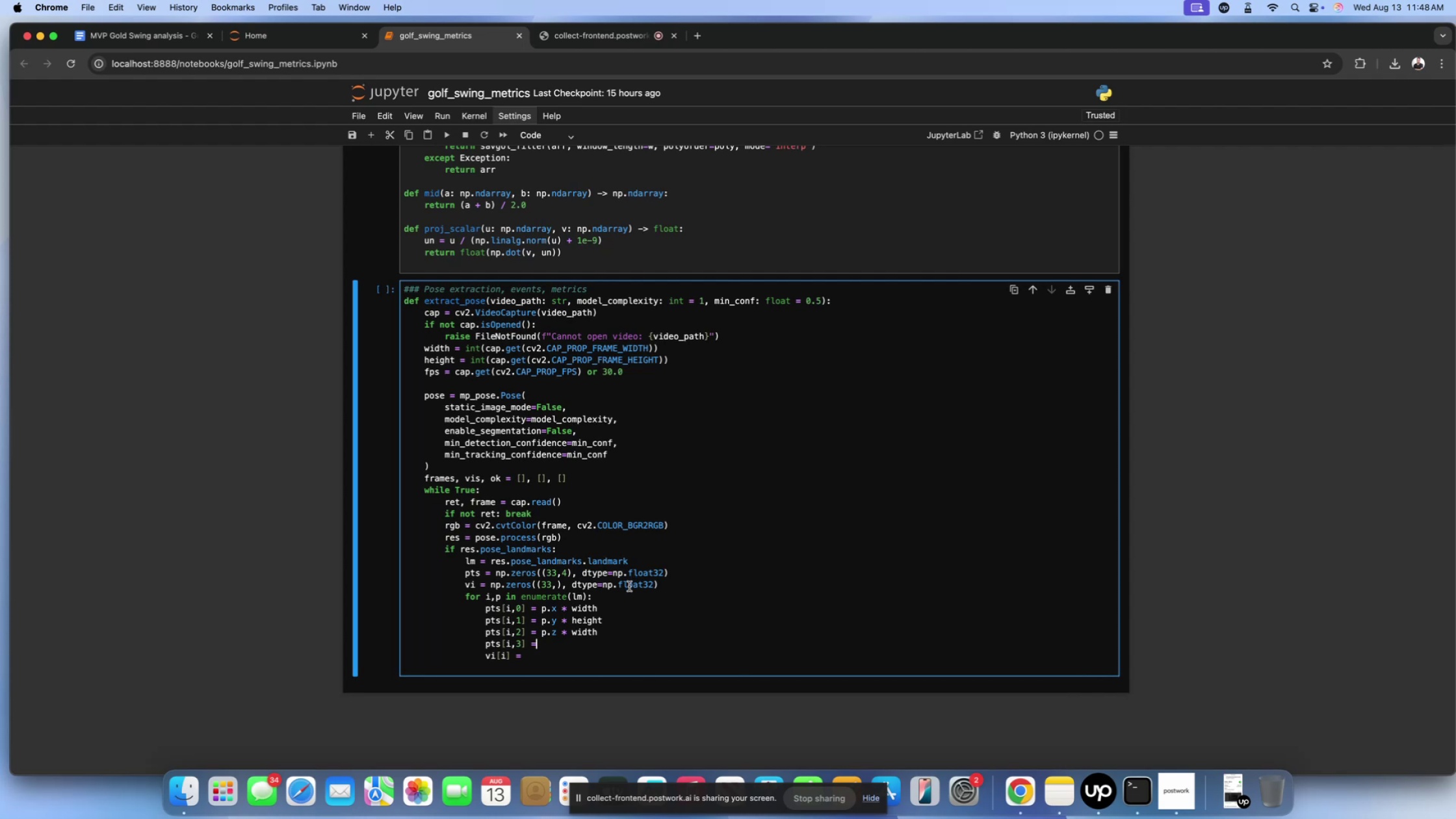 
key(Space)
 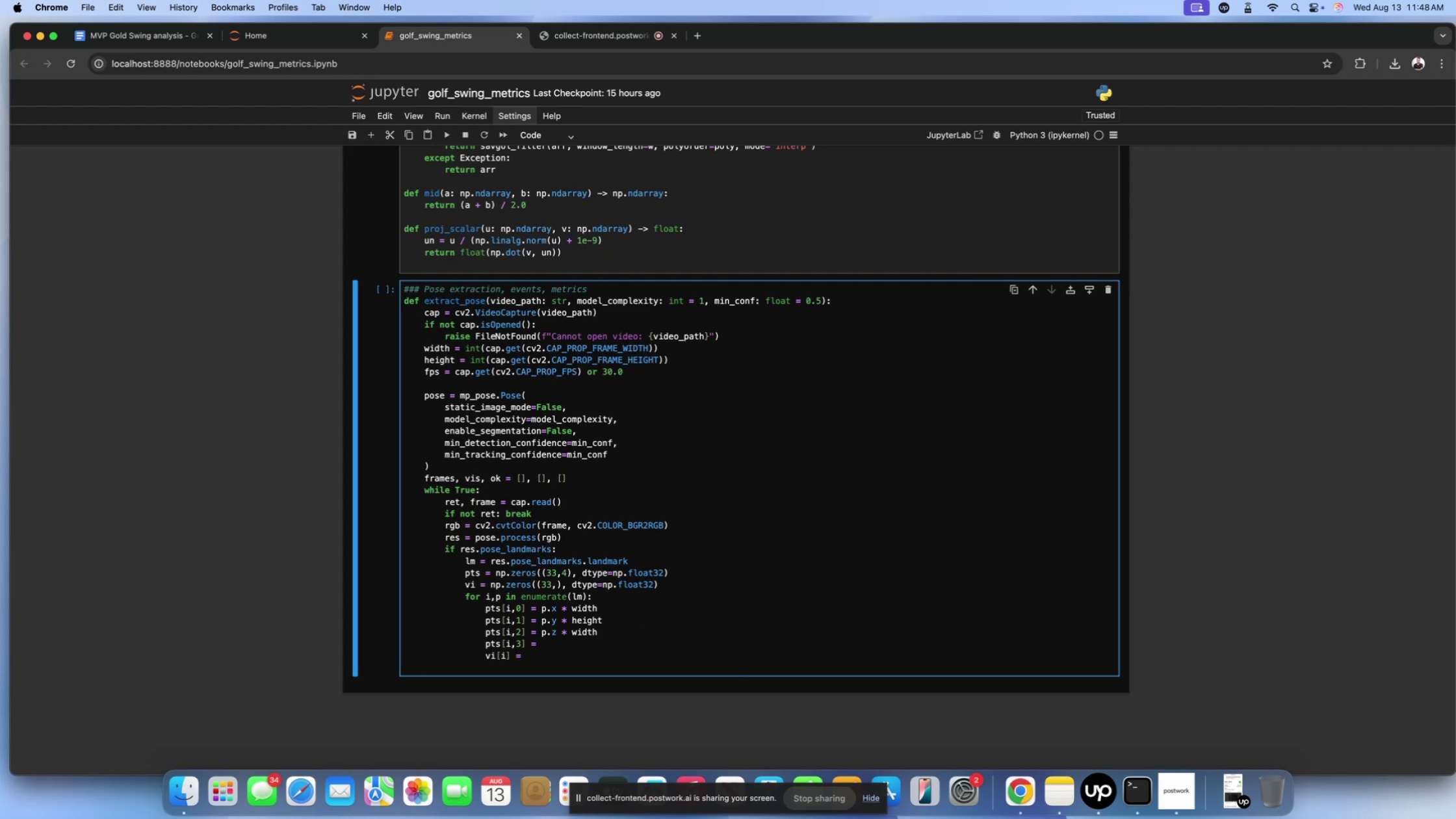 
key(P)
 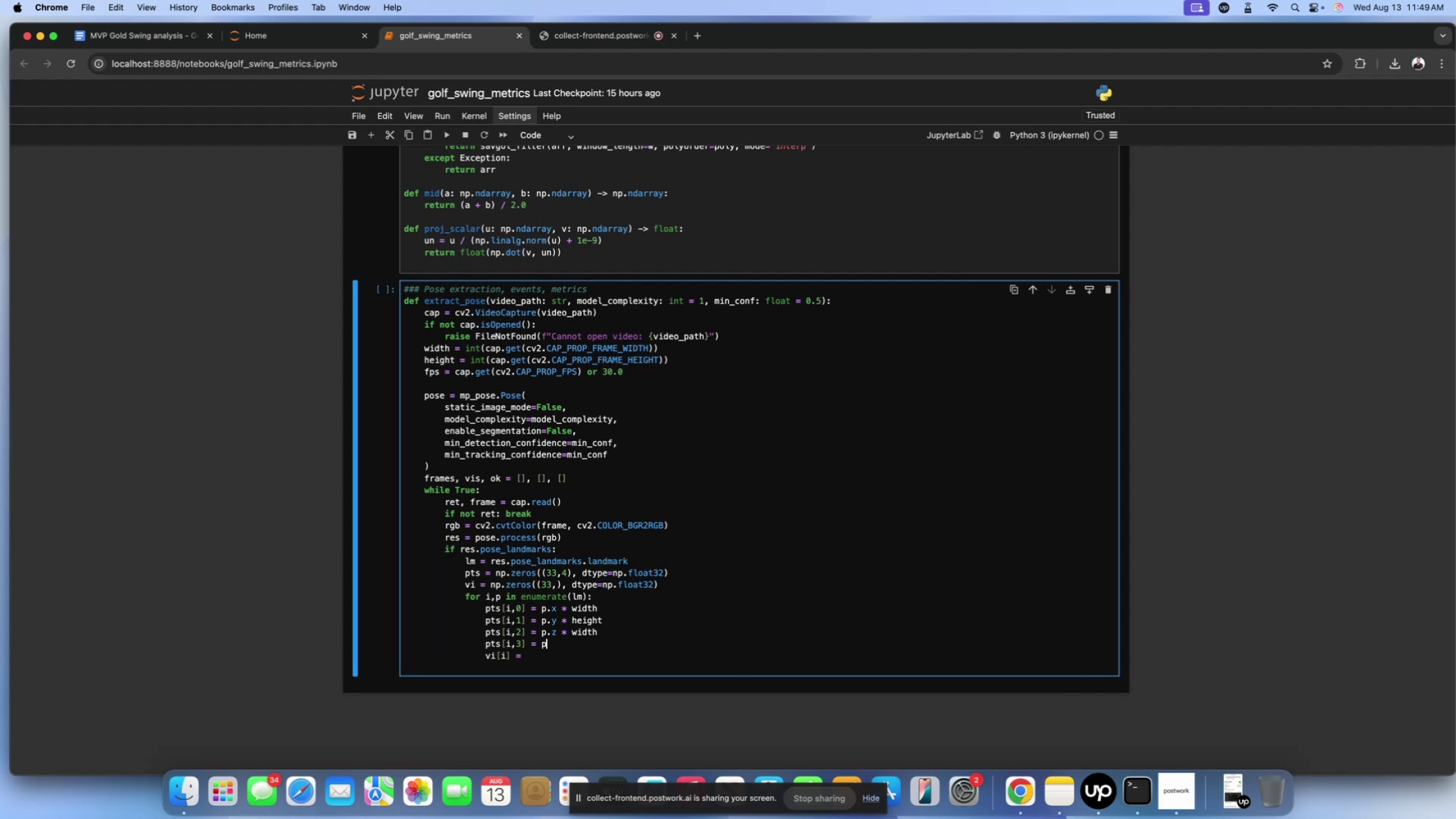 
key(Period)
 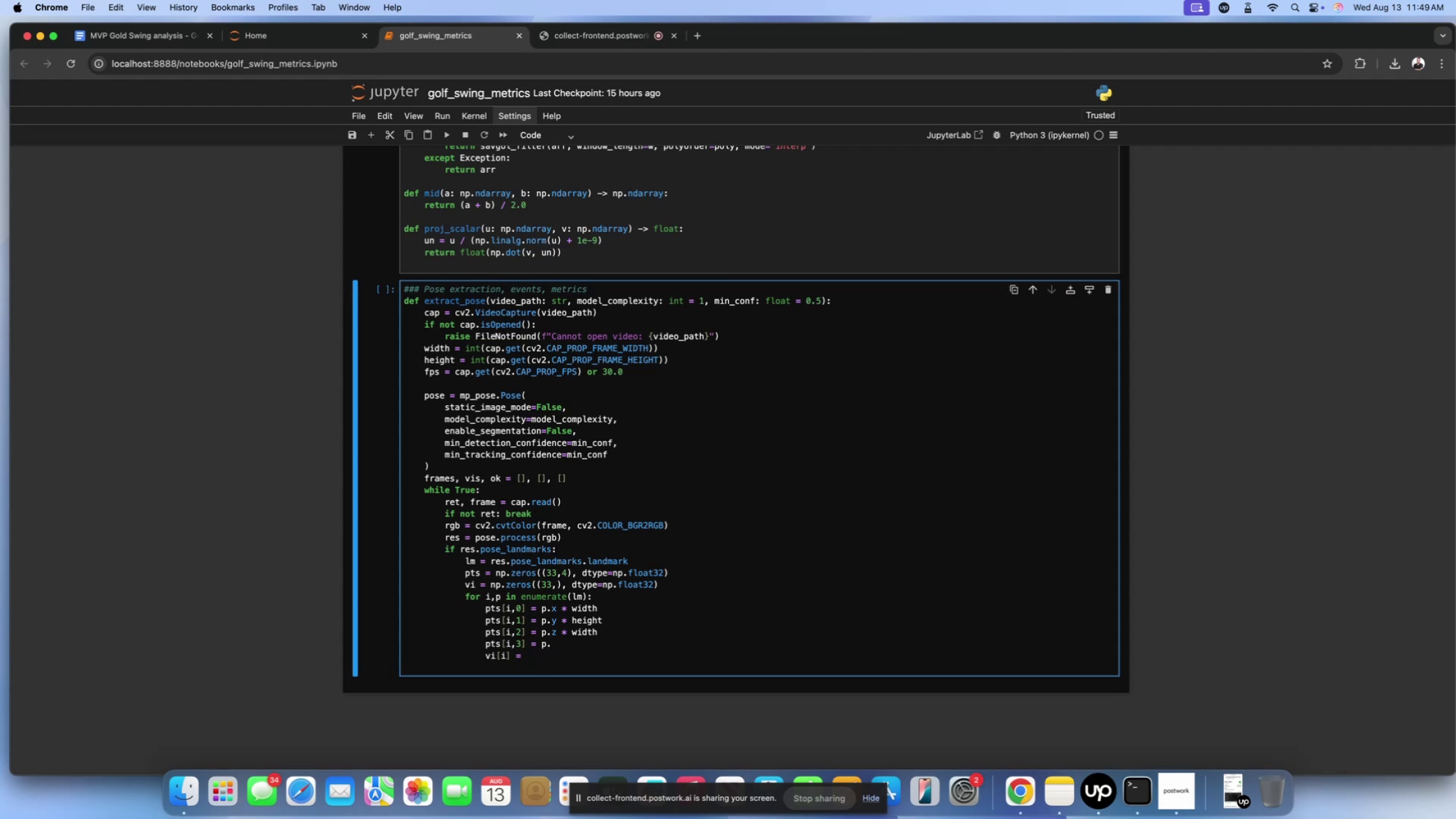 
wait(6.08)
 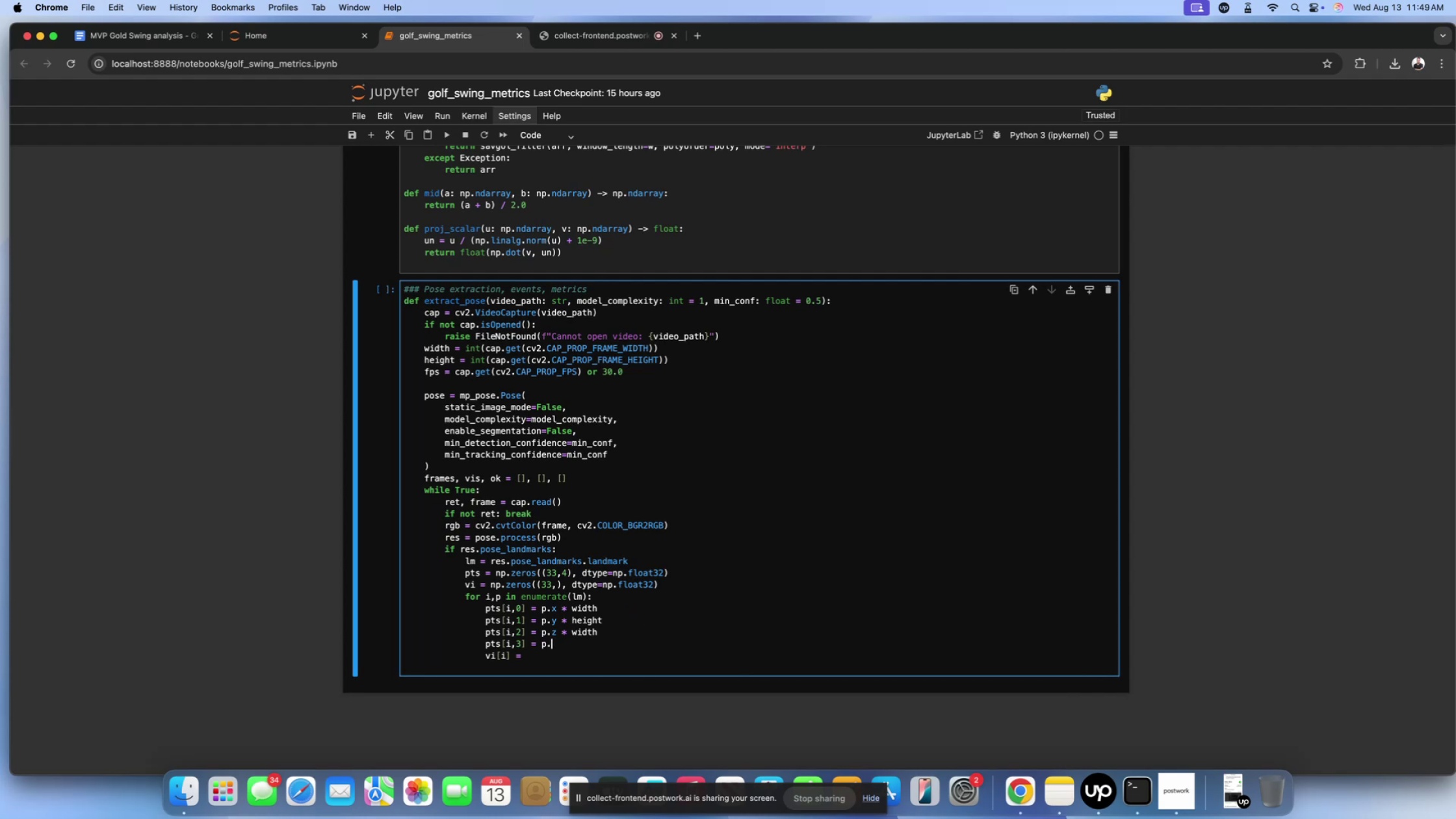 
type(vs)
key(Backspace)
type(isibility)
 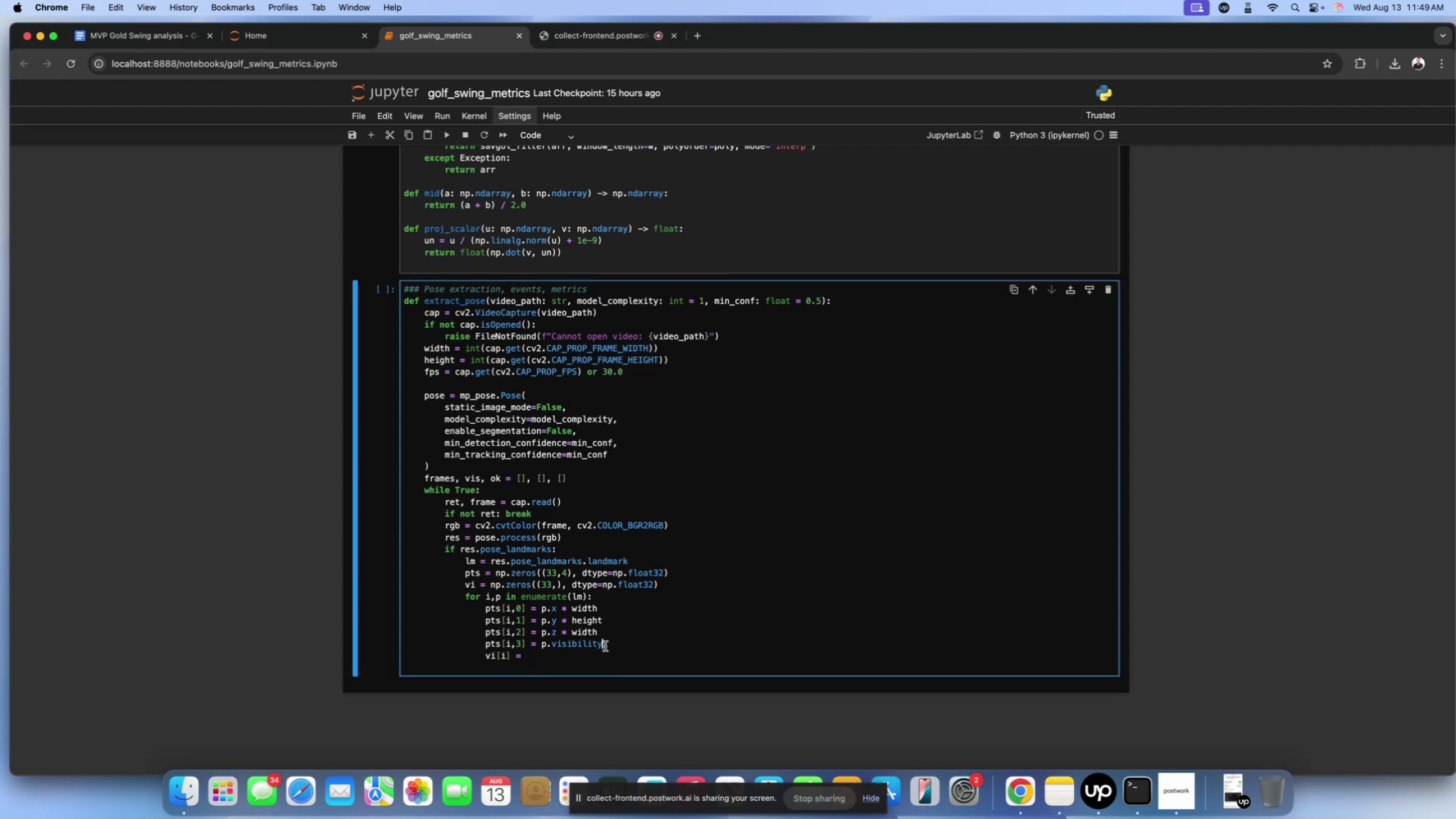 
wait(6.55)
 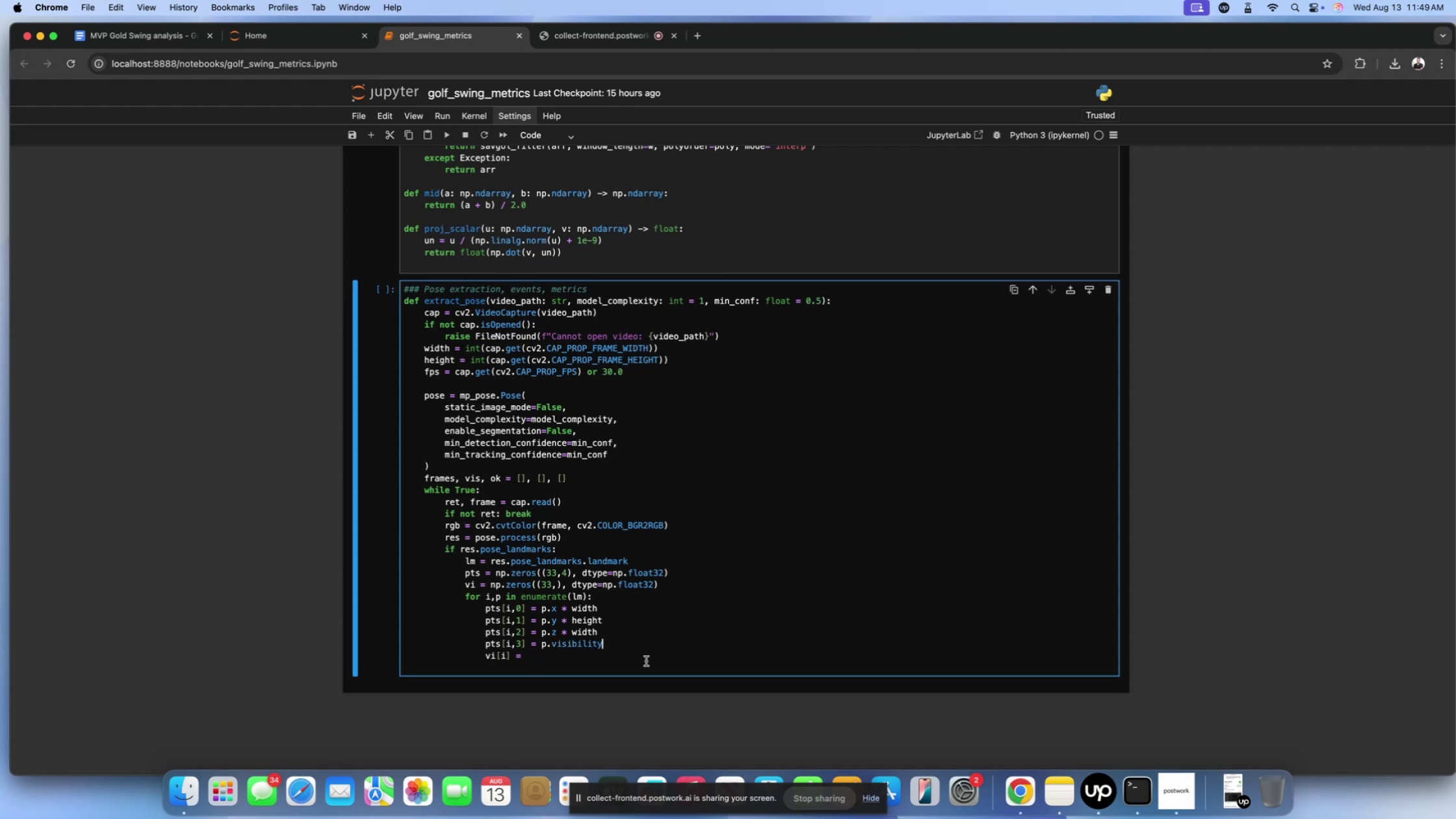 
scroll: coordinate [605, 645], scroll_direction: down, amount: 1.0
 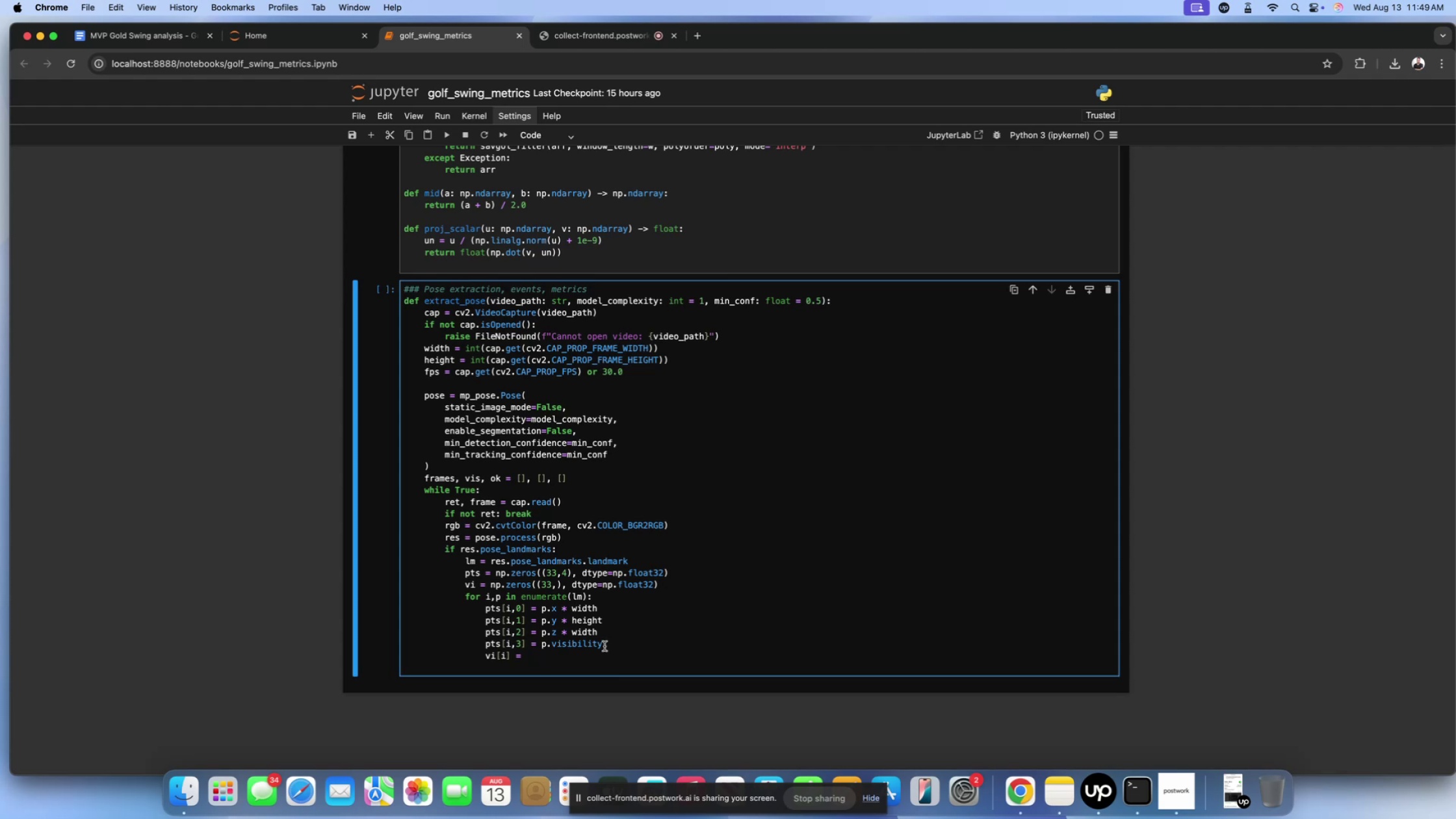 
left_click_drag(start_coordinate=[604, 646], to_coordinate=[543, 648])
 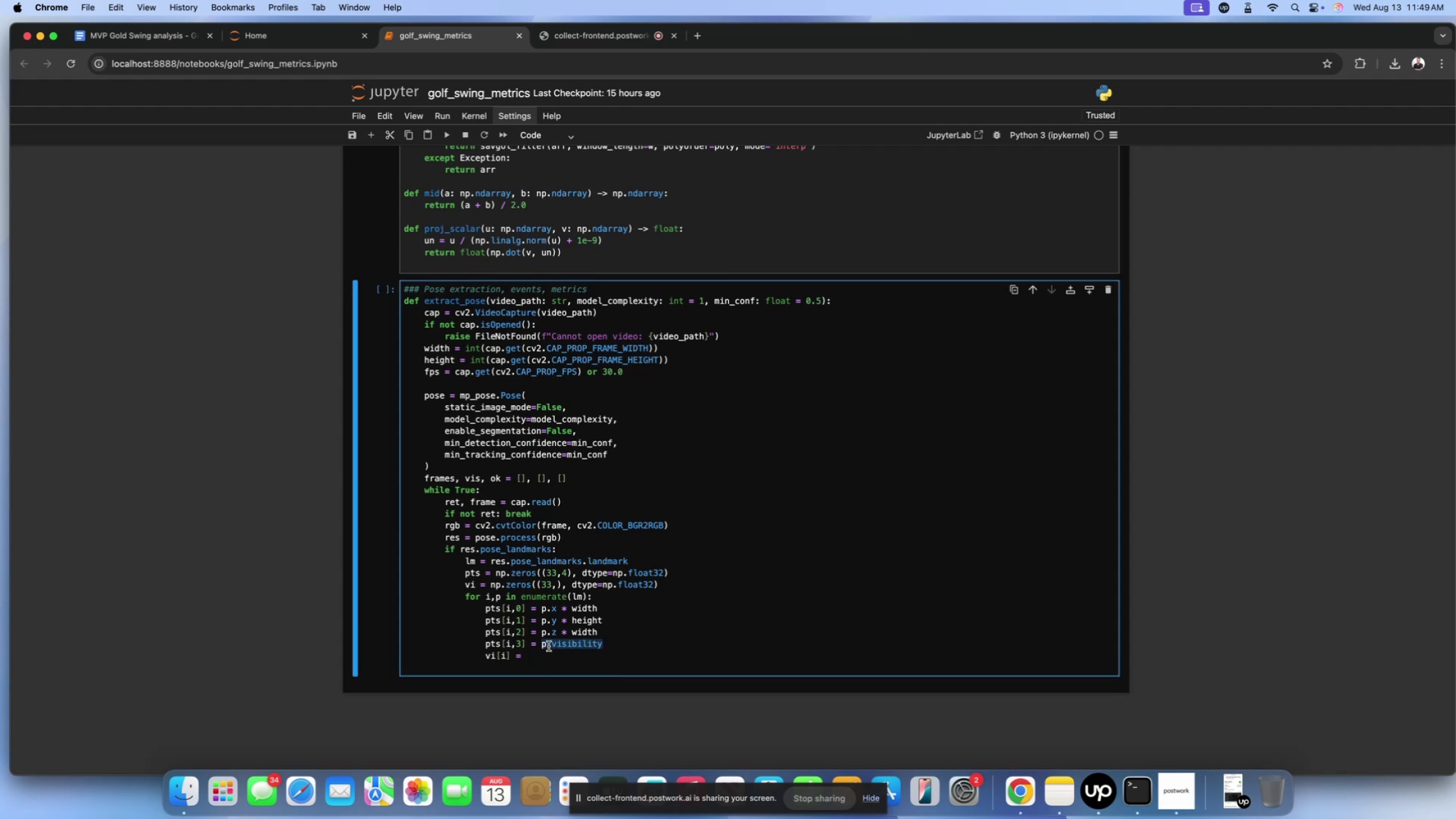 
key(Meta+CommandLeft)
 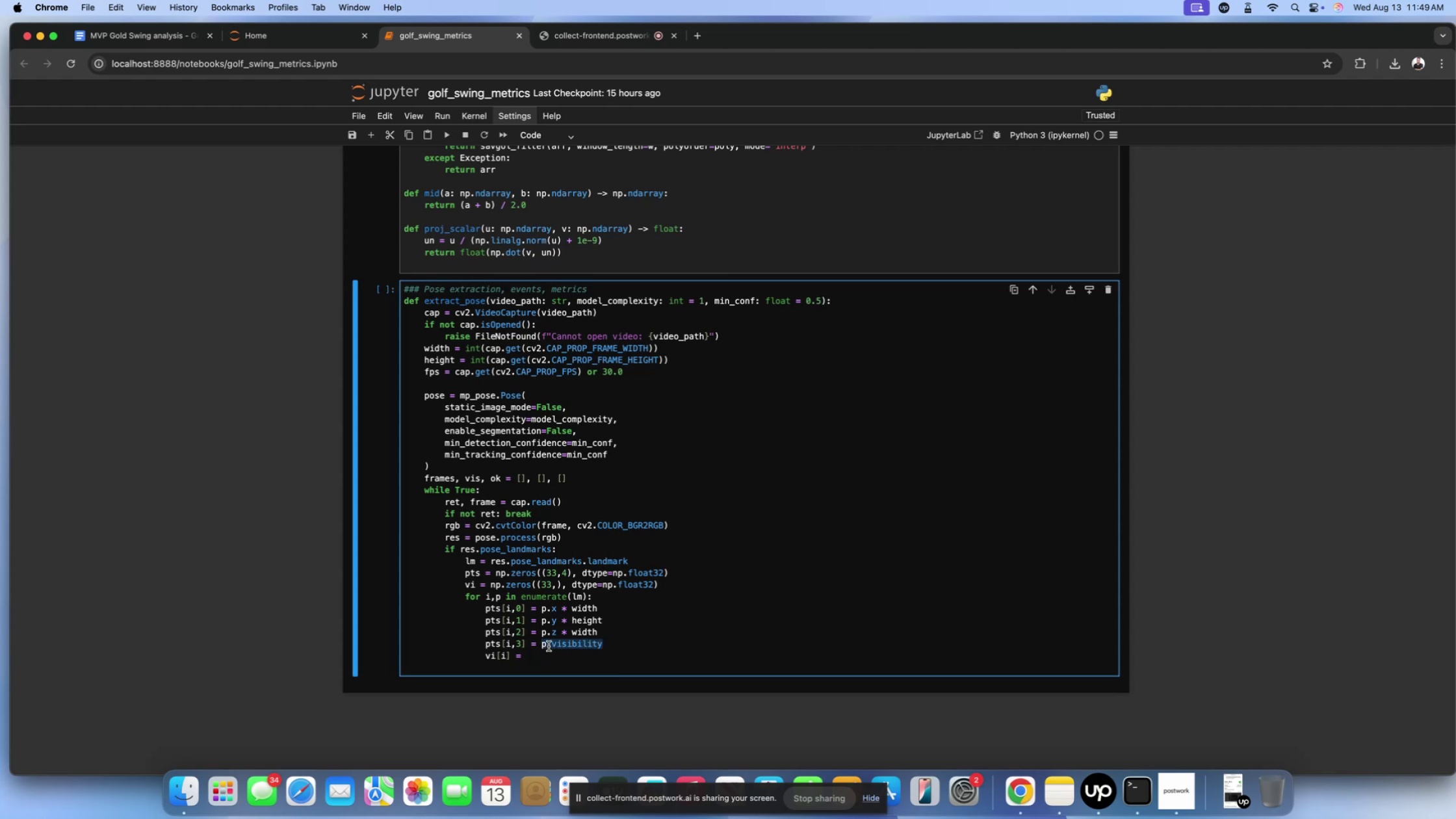 
key(Meta+C)
 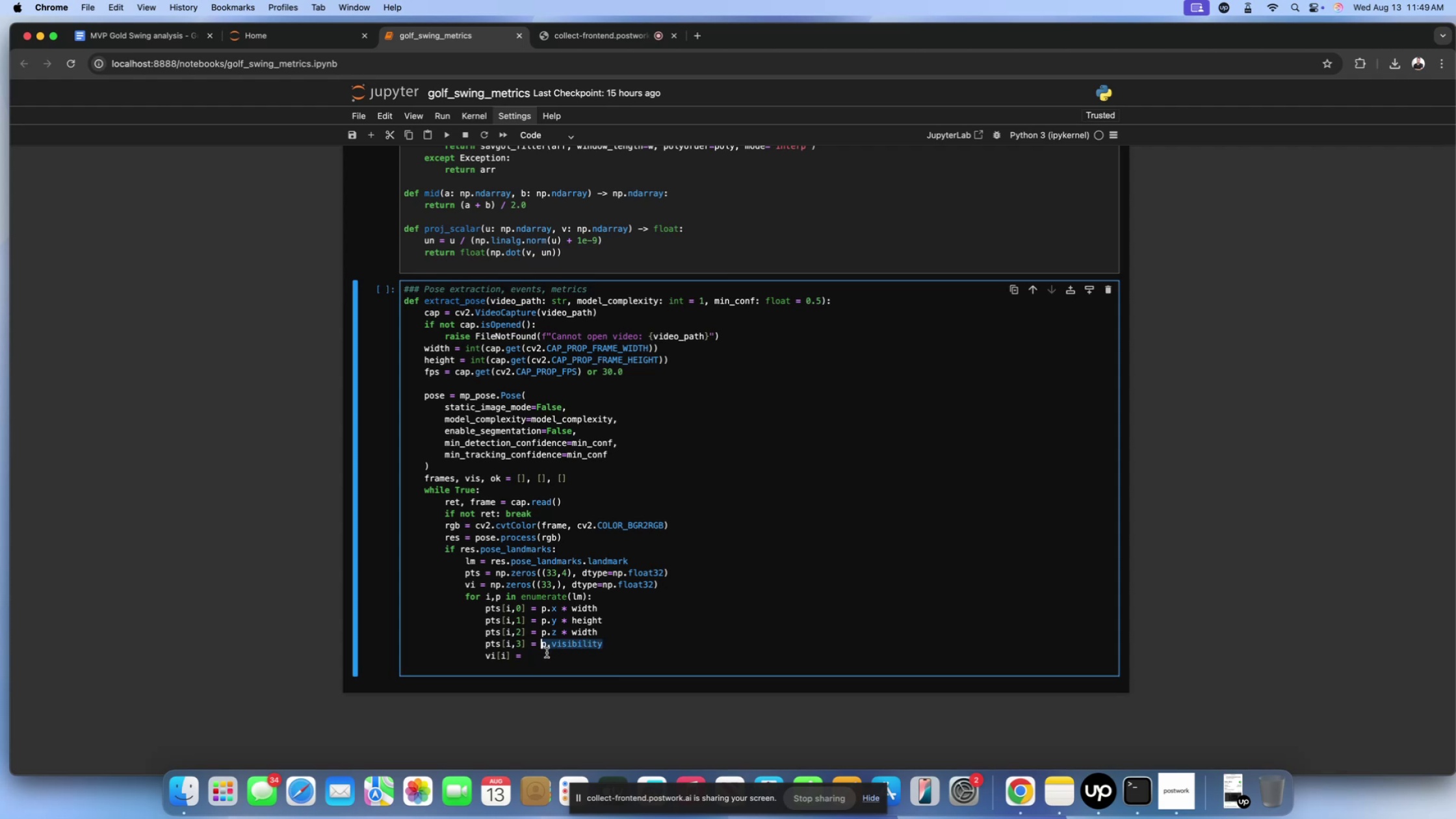 
left_click([547, 653])
 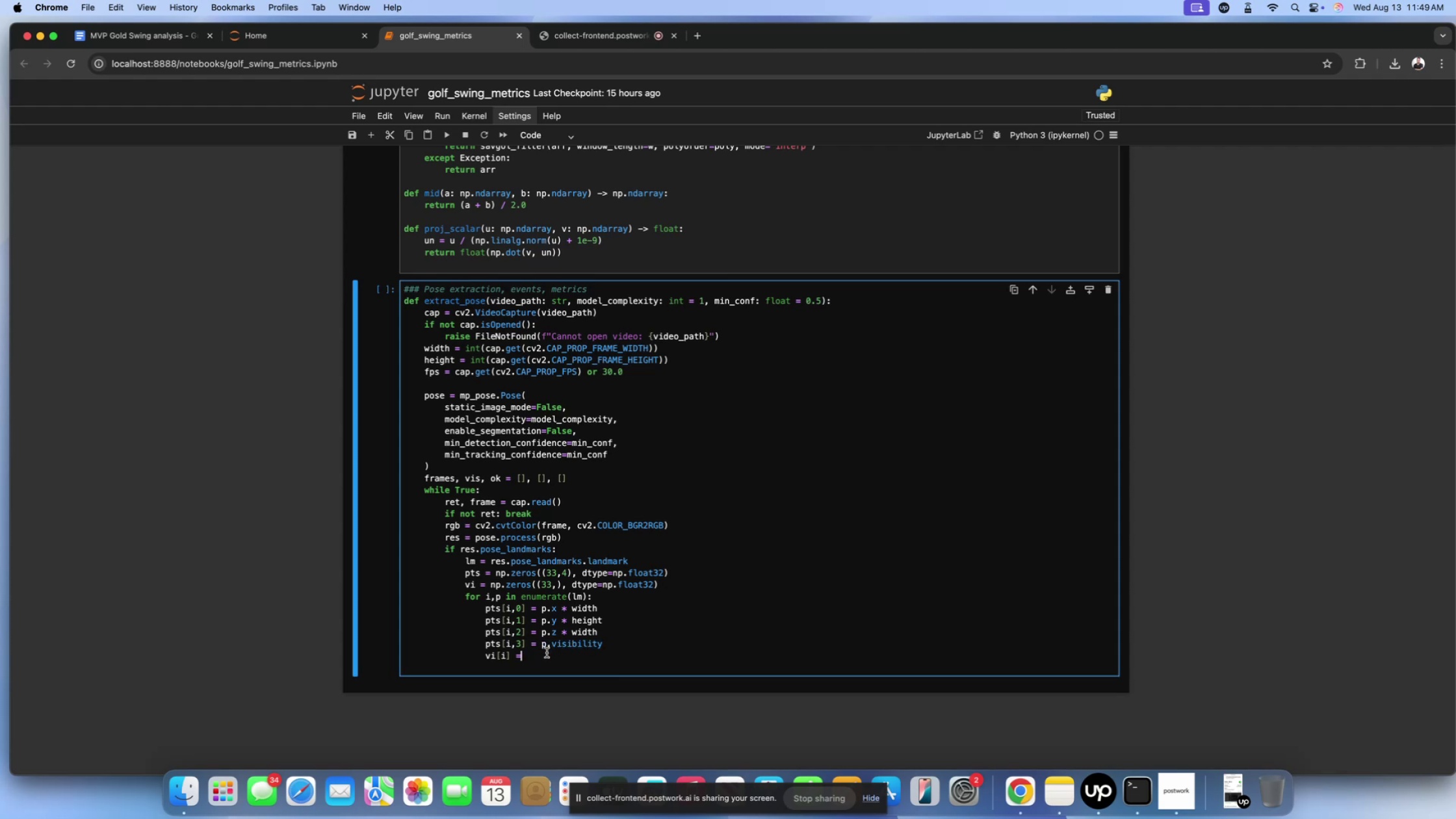 
key(Space)
 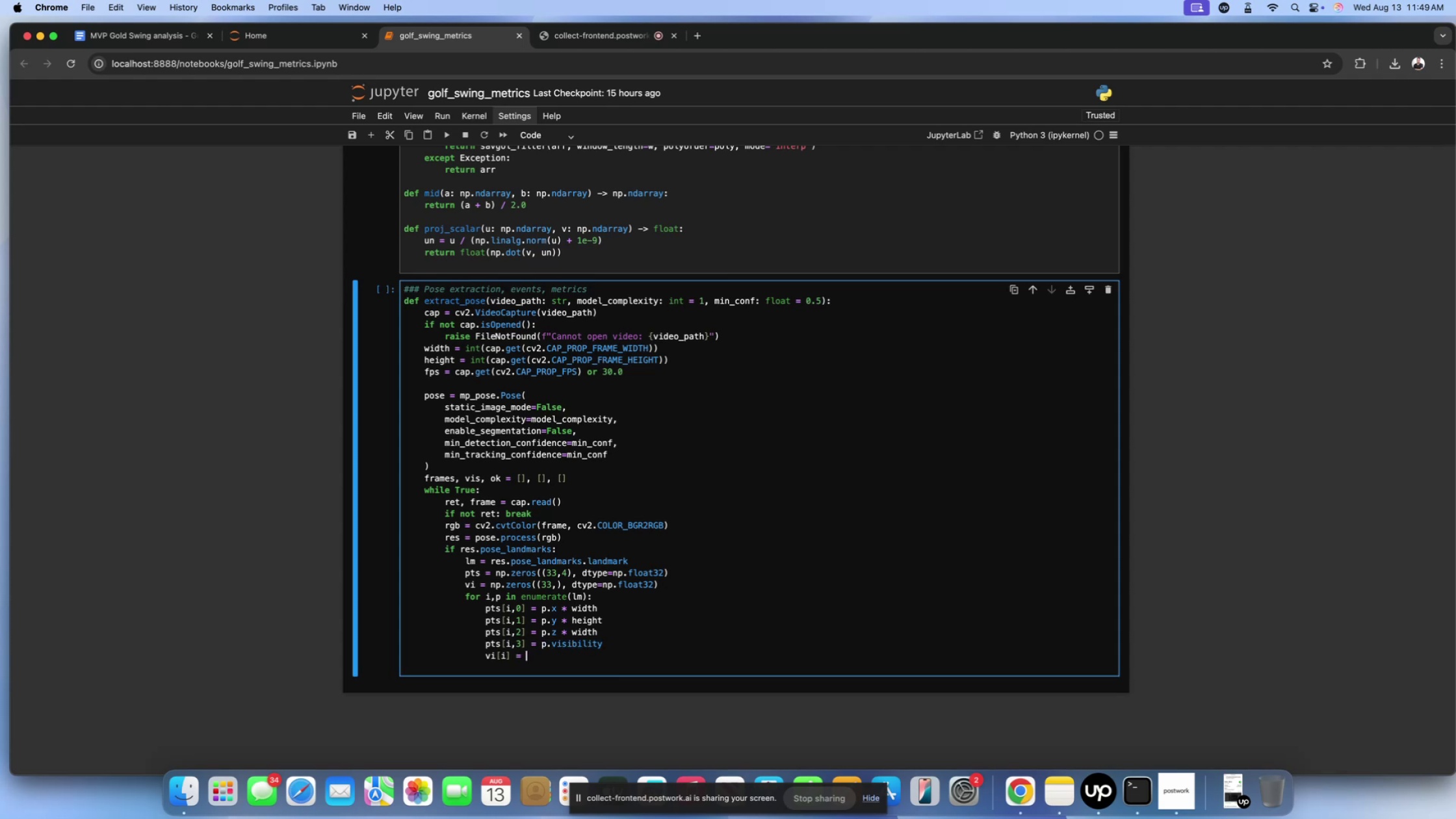 
key(Meta+CommandLeft)
 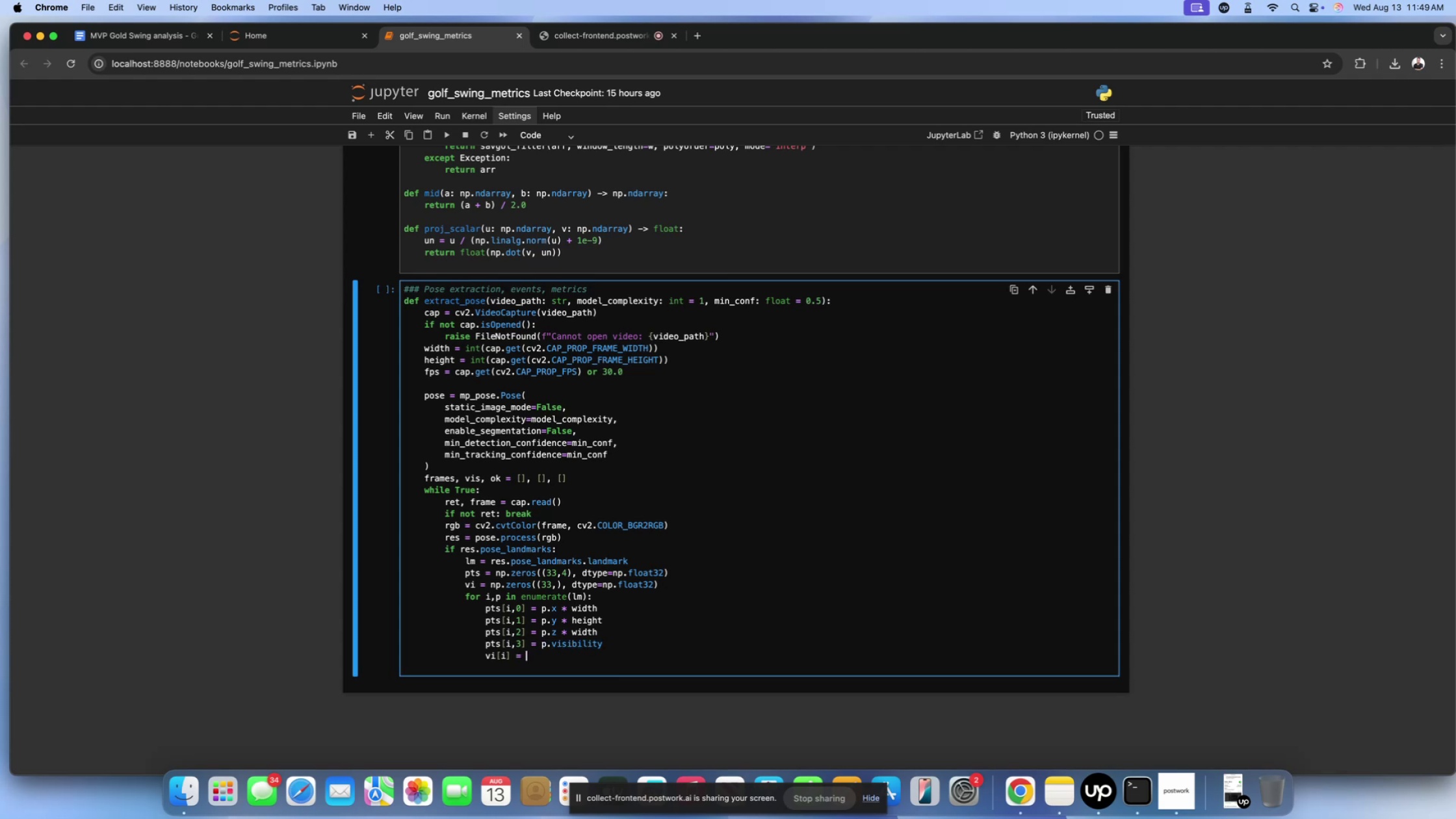 
key(Meta+V)
 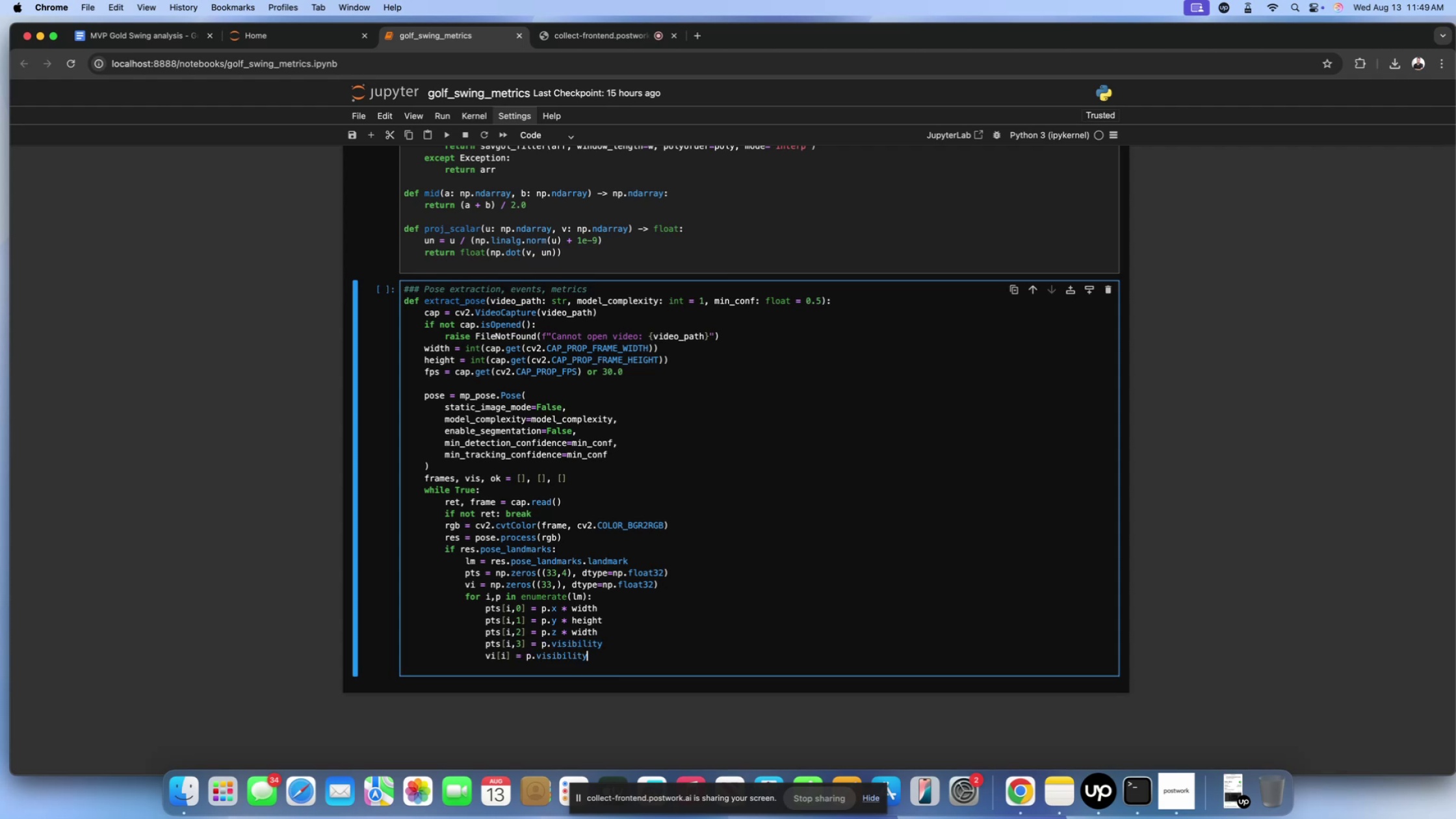 
key(Enter)
 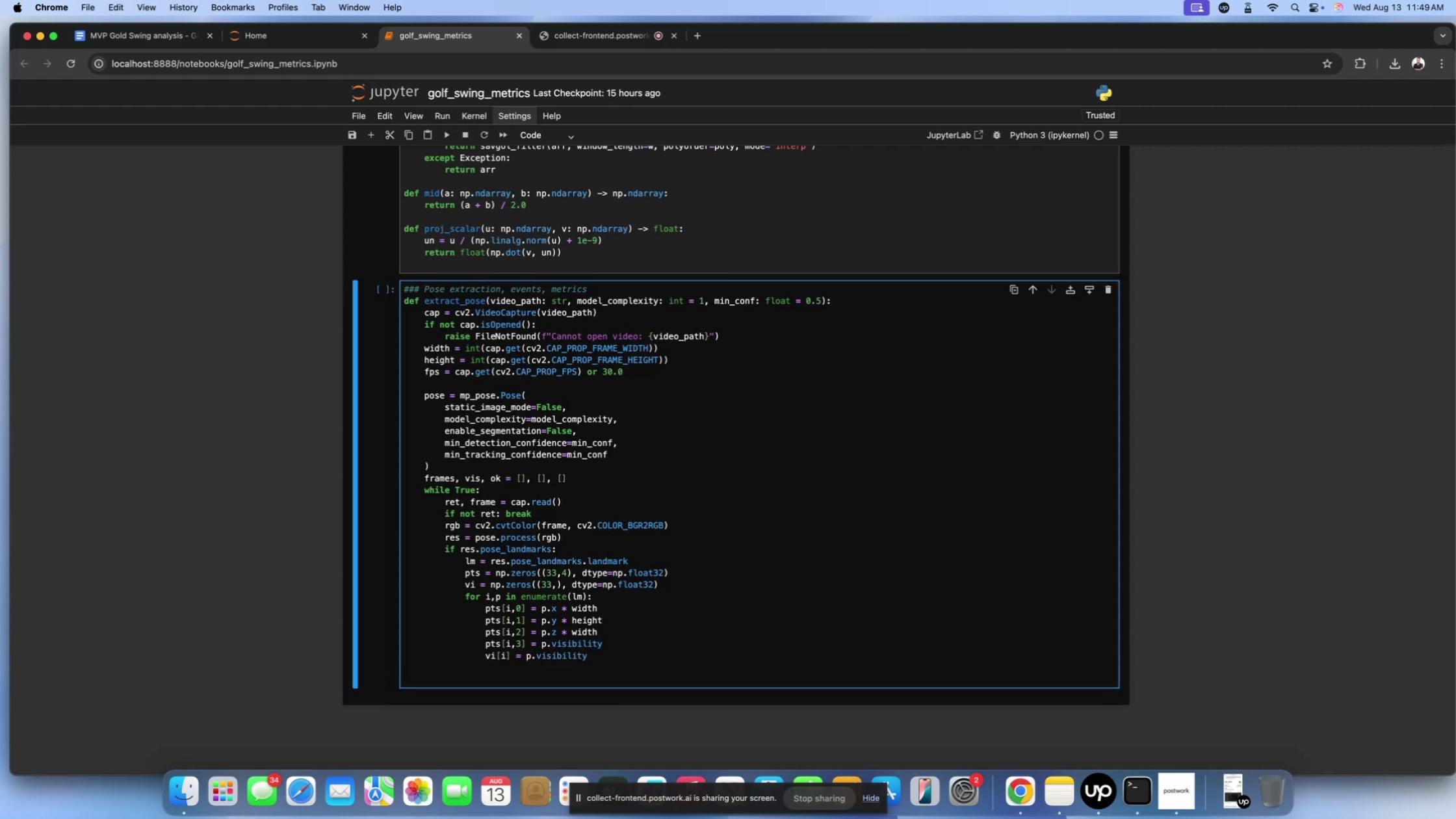 
key(Backspace)
type(frames.append())
 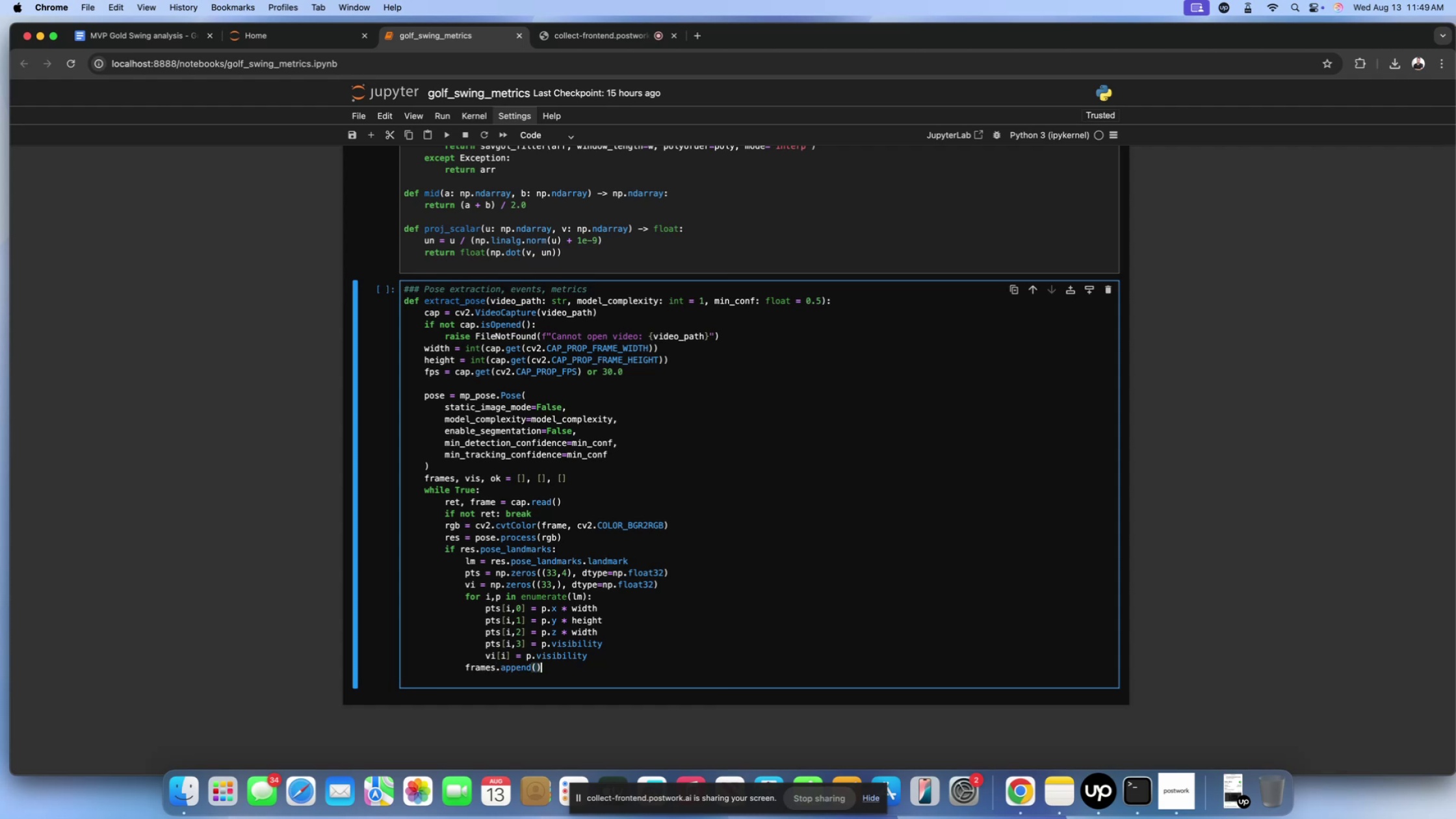 
key(ArrowLeft)
 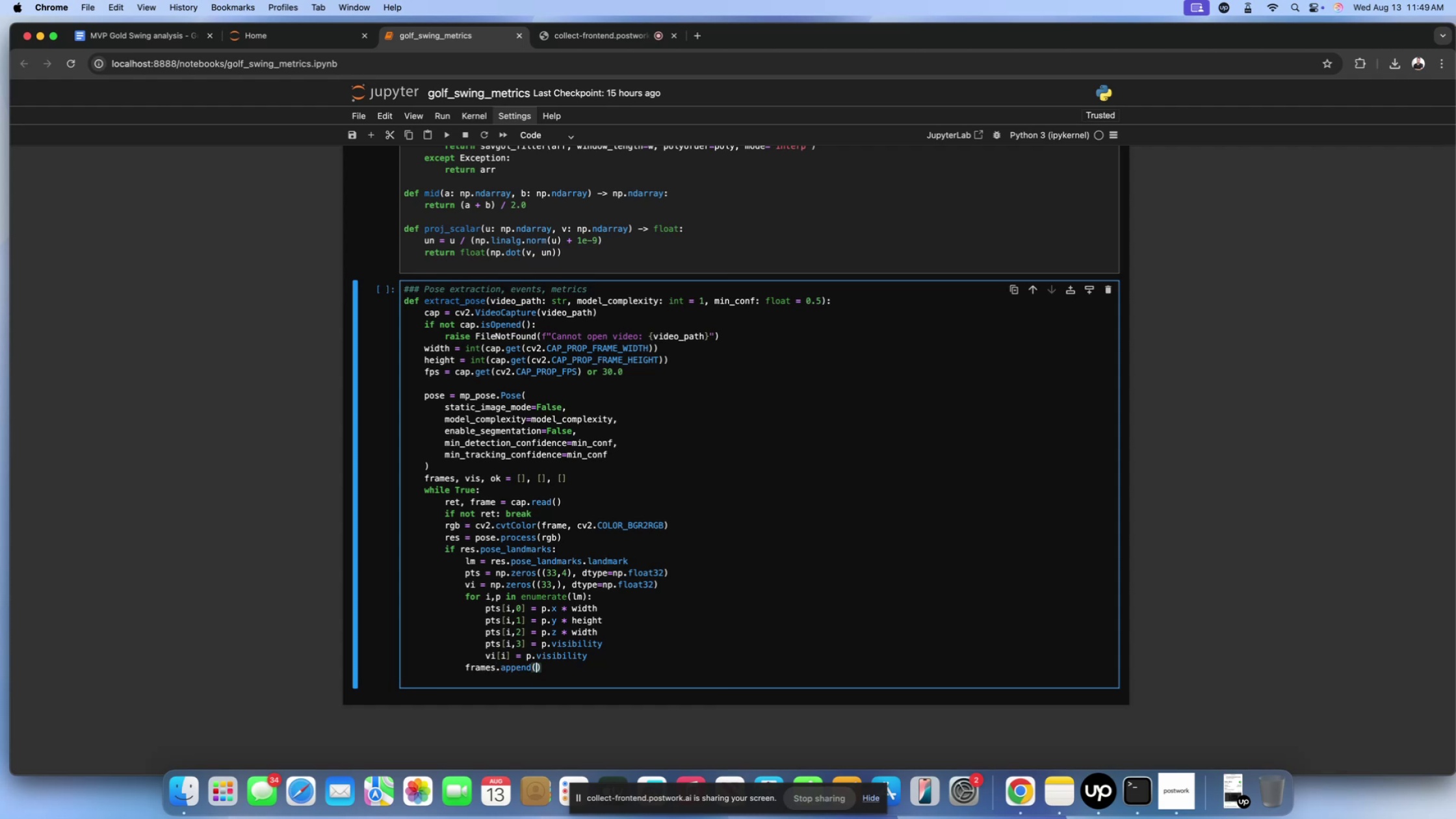 
type(pts)
 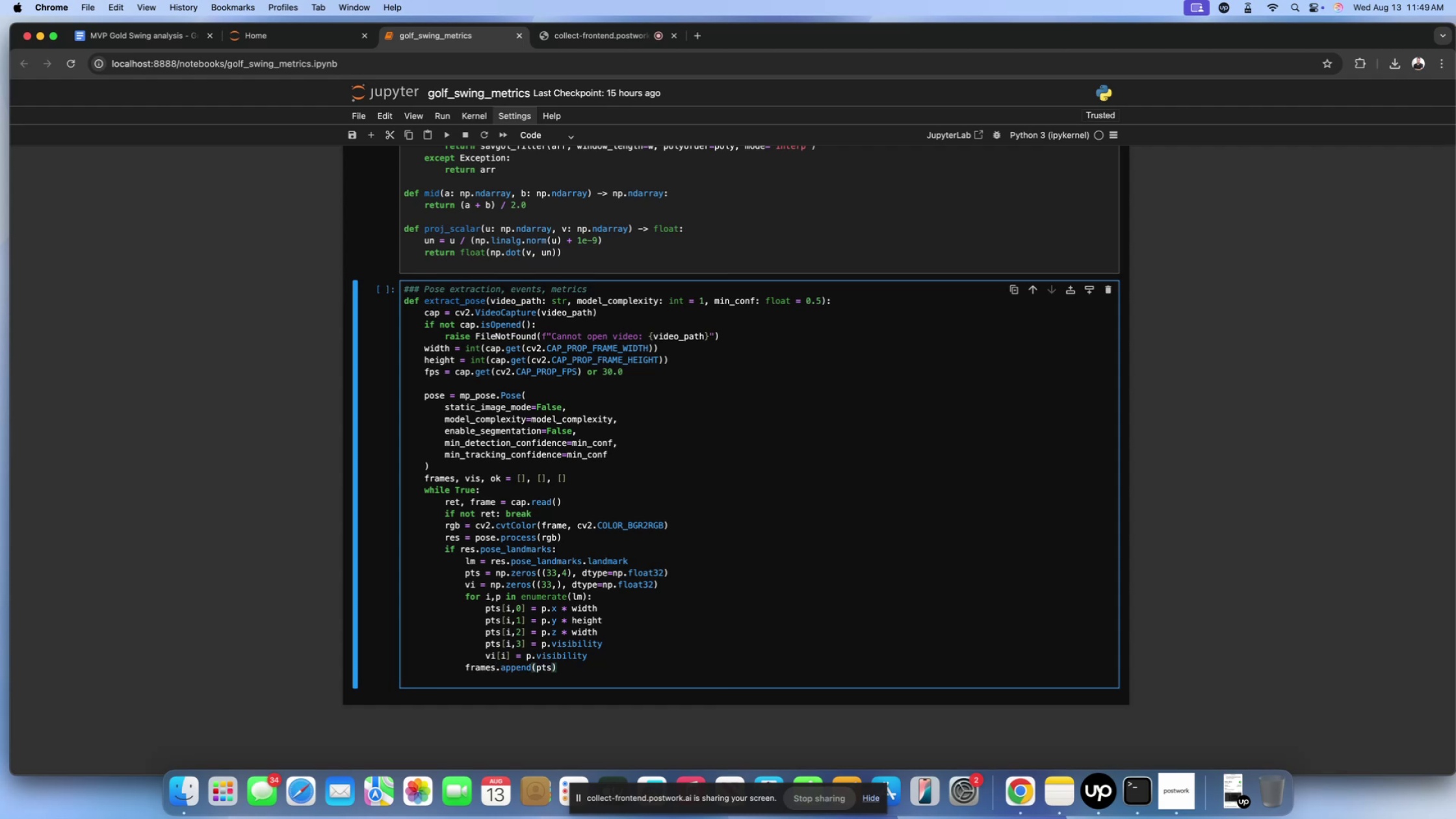 
key(ArrowRight)
 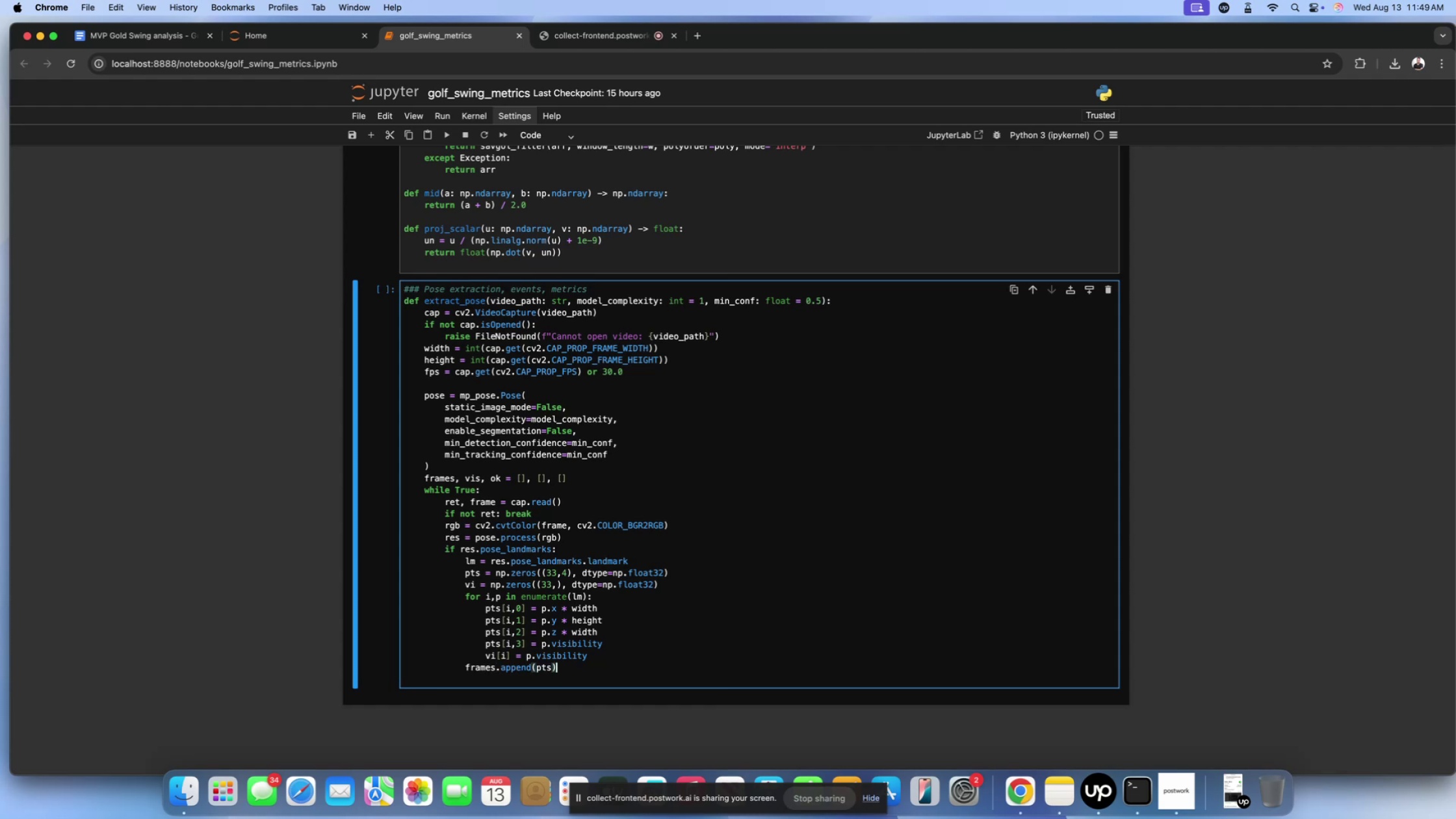 
hold_key(key=ShiftLeft, duration=0.46)
 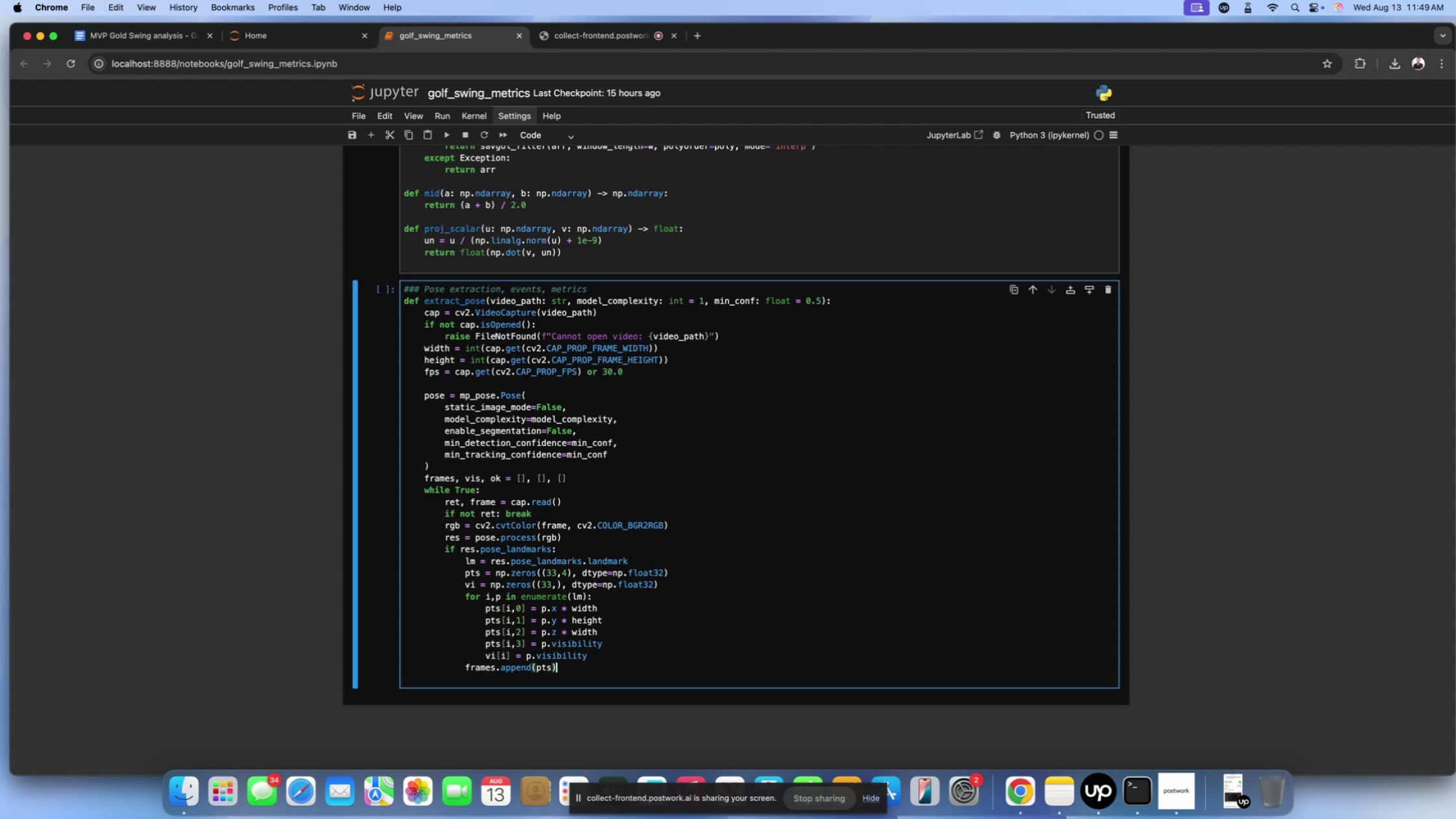 
type(<)
key(Backspace)
type(>)
key(Backspace)
type(:)
key(Backspace)
type(; vis.append())
 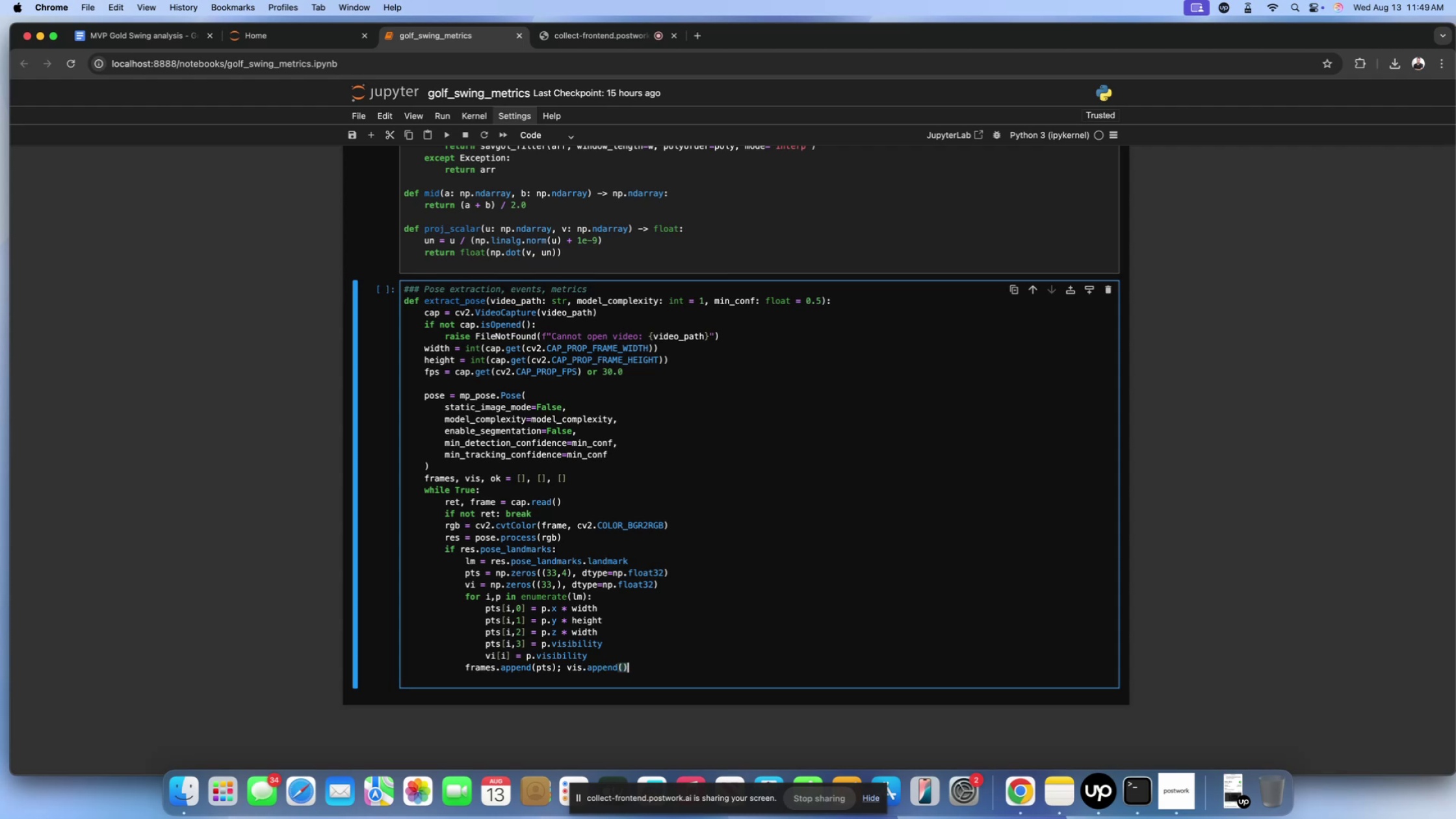 
key(ArrowLeft)
 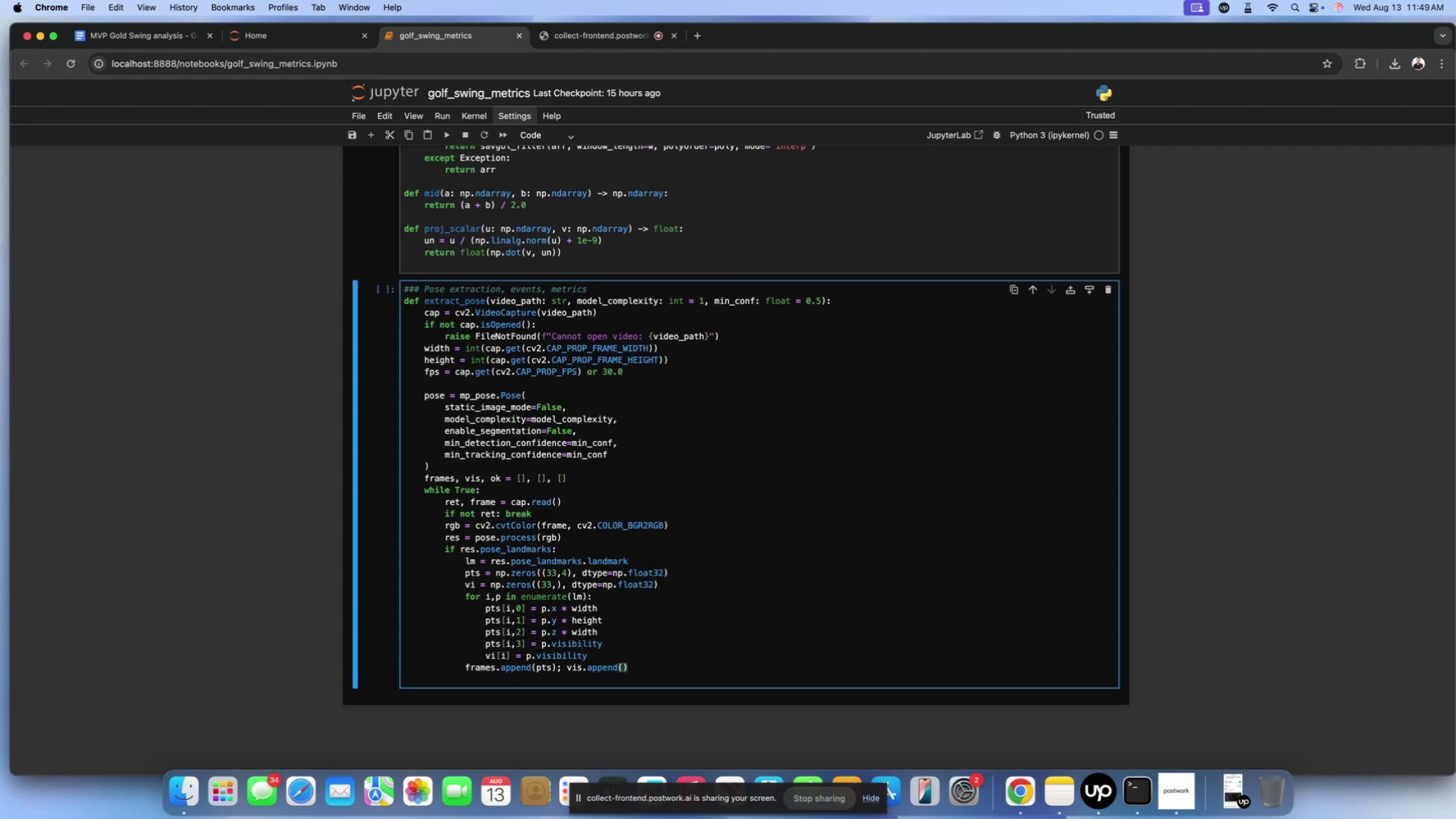 
type(vi;)
key(Backspace)
 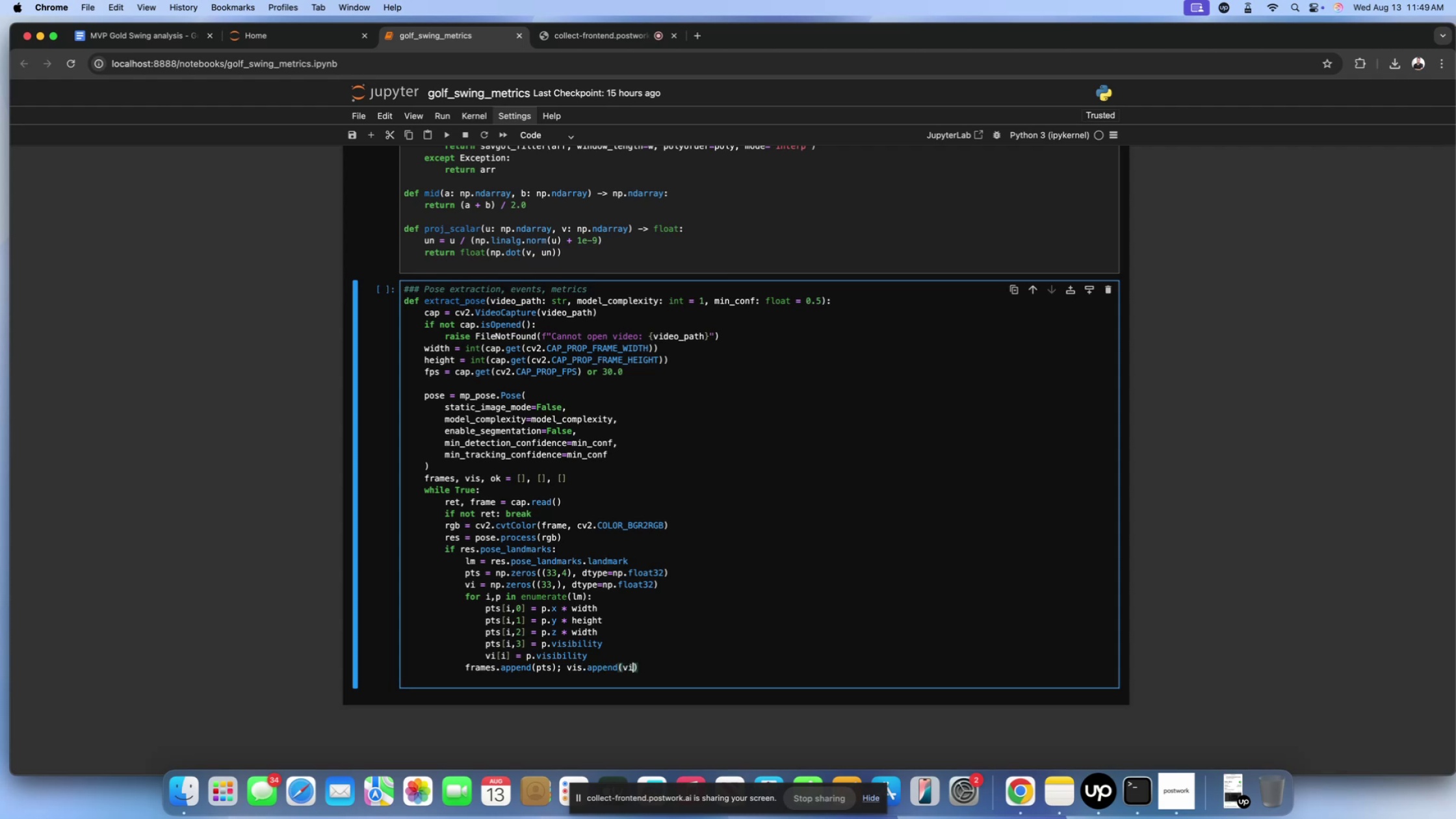 
key(ArrowRight)
 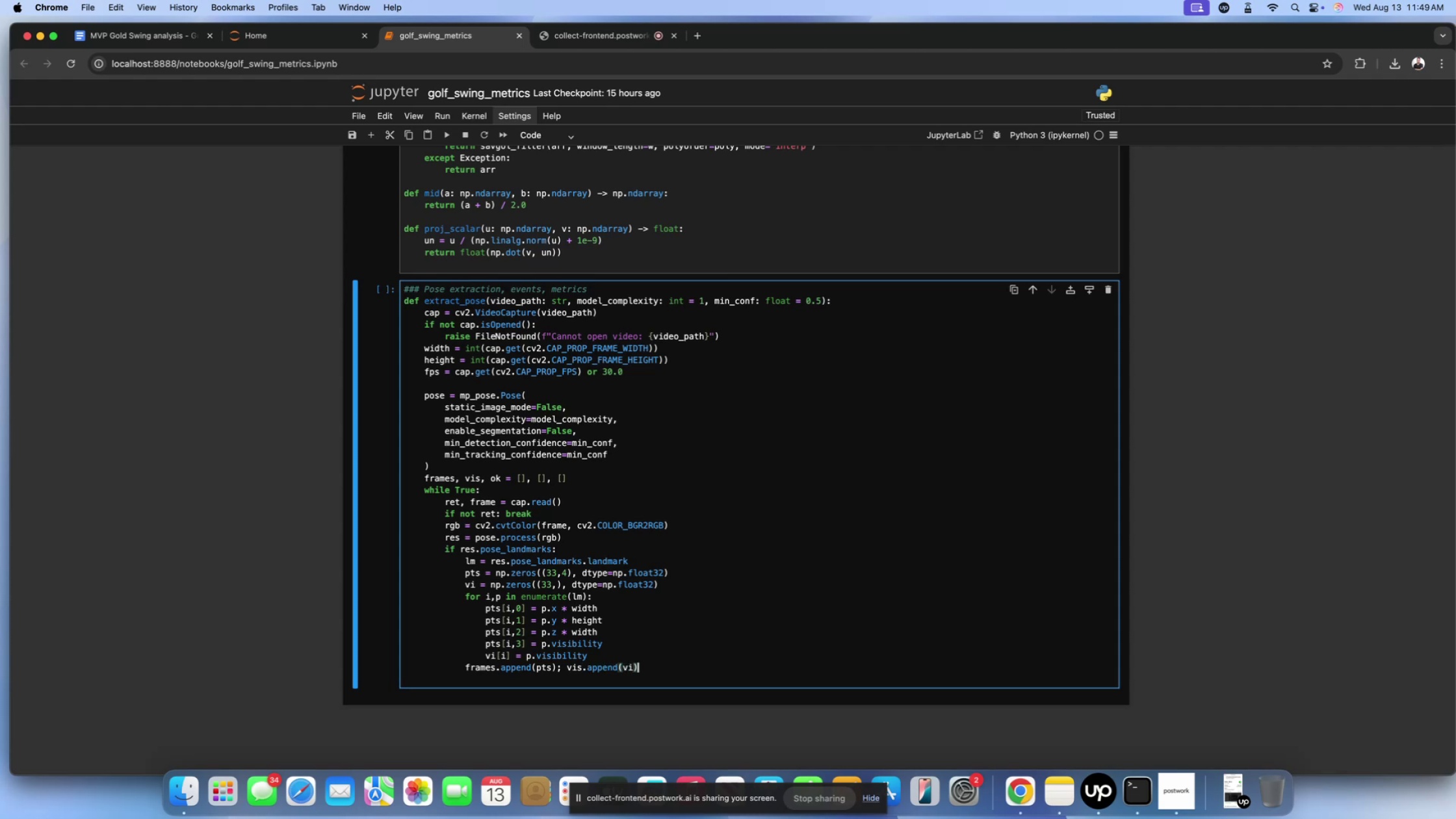 
type(; ok.append())
 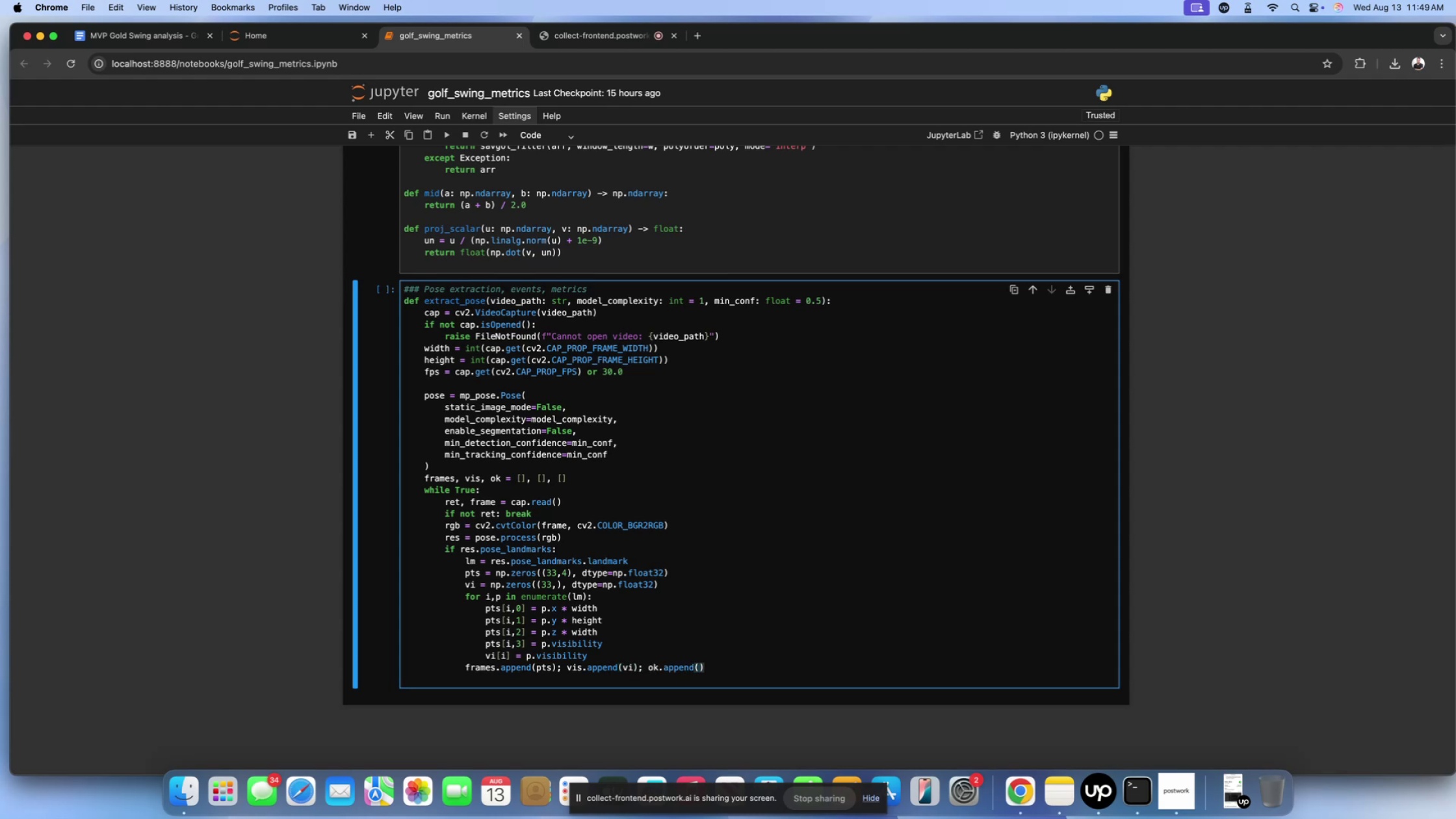 
key(ArrowLeft)
 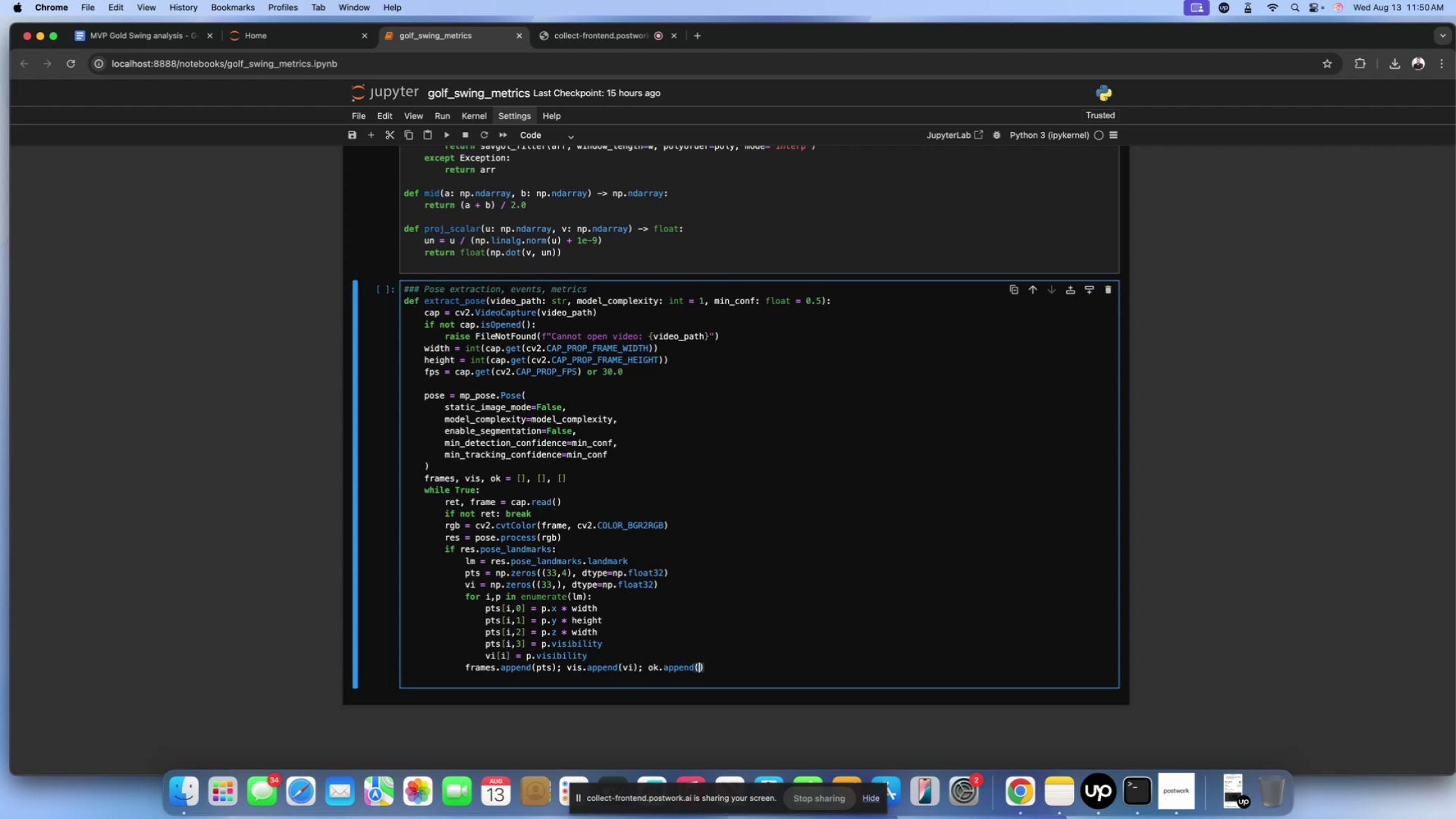 
type(True)
 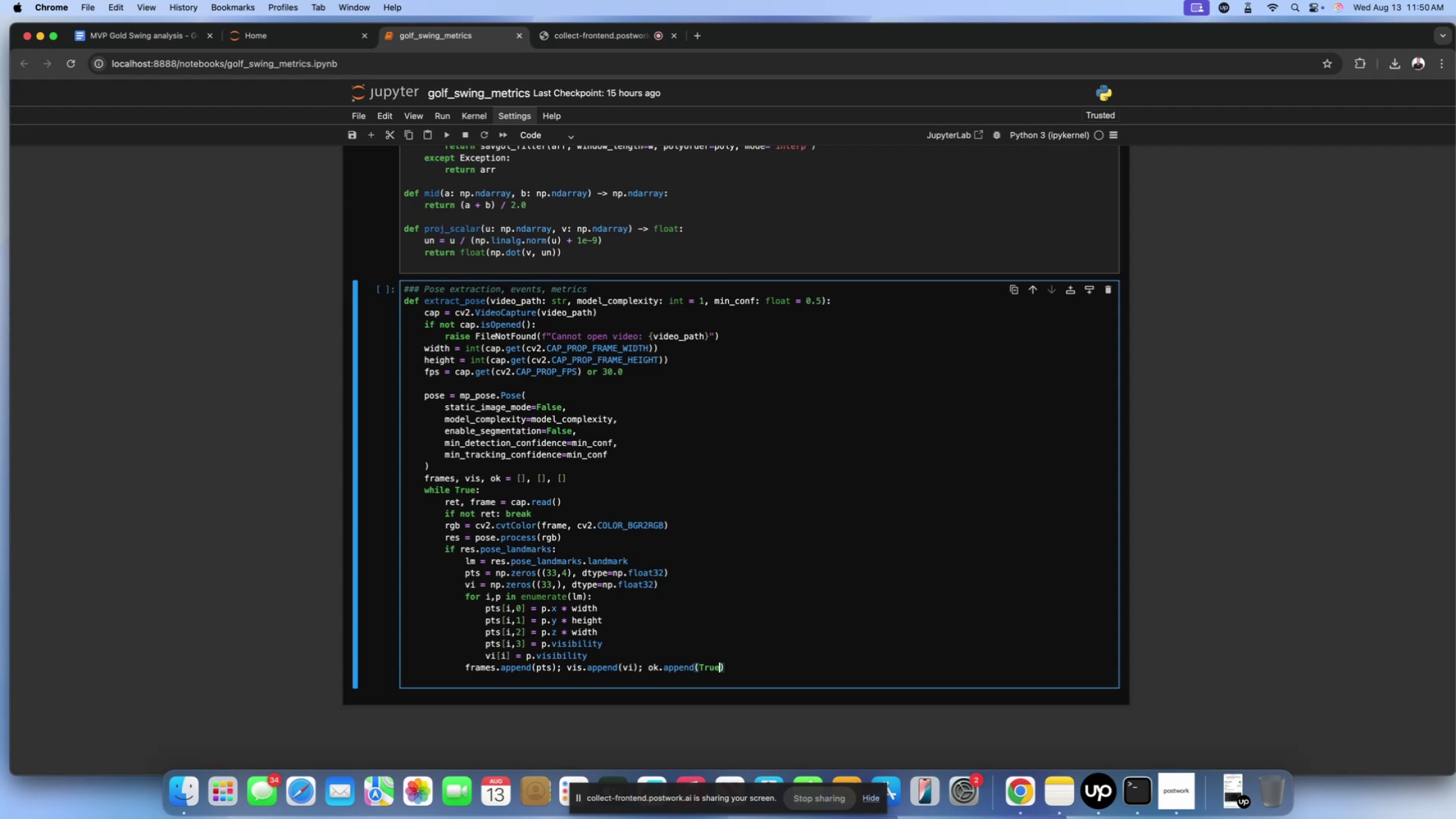 
key(ArrowRight)
 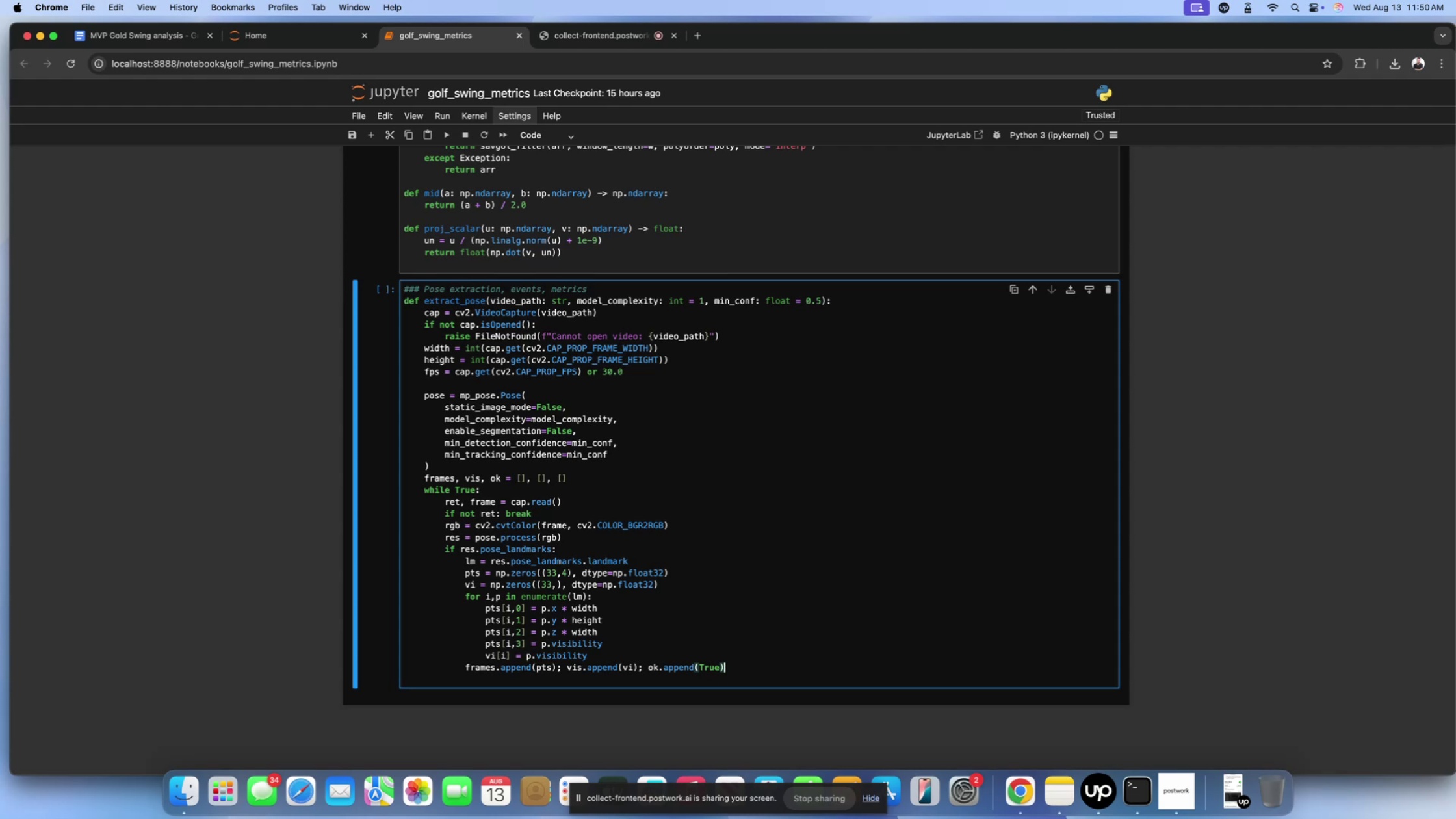 
key(Enter)
 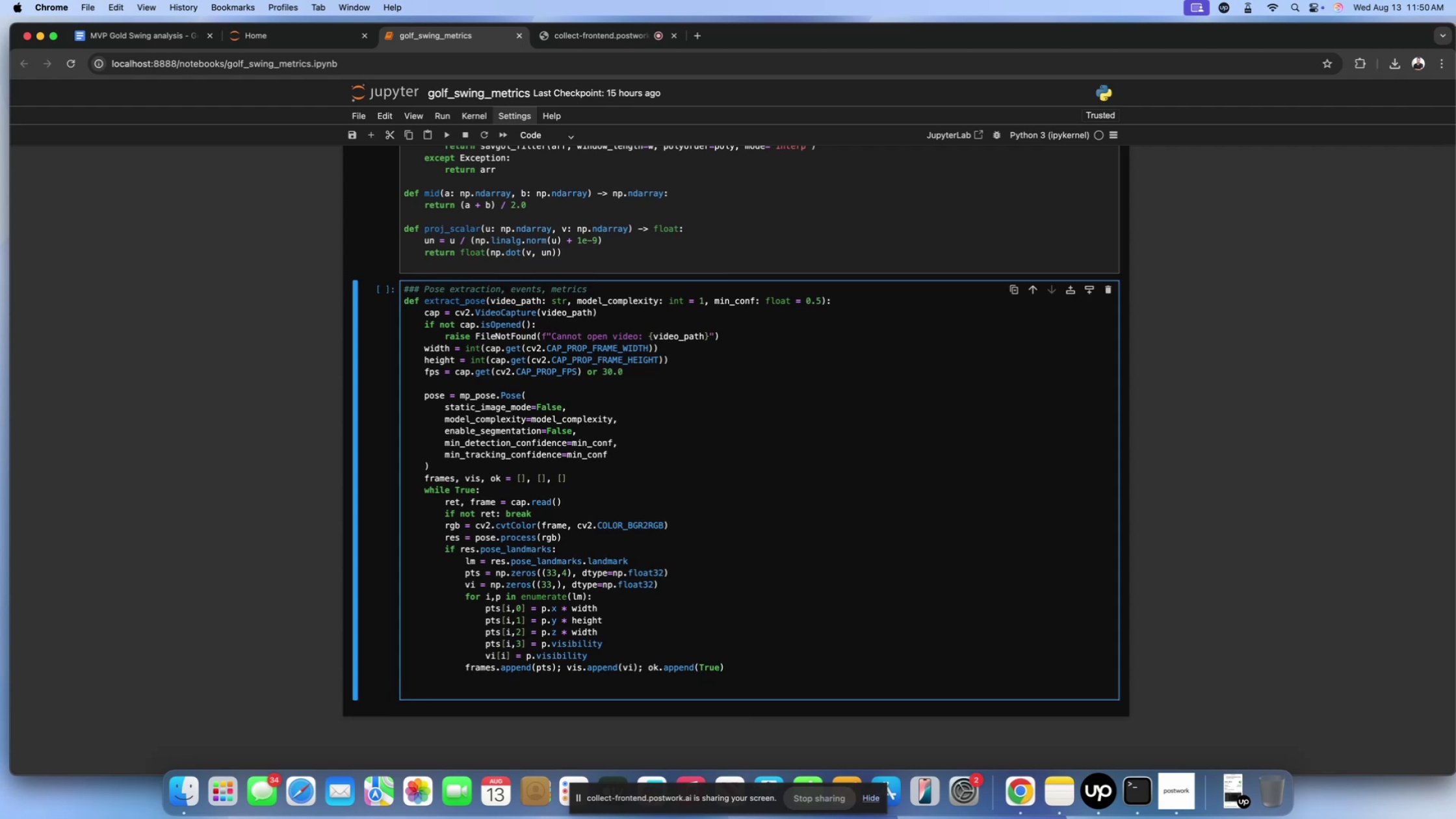 
wait(8.27)
 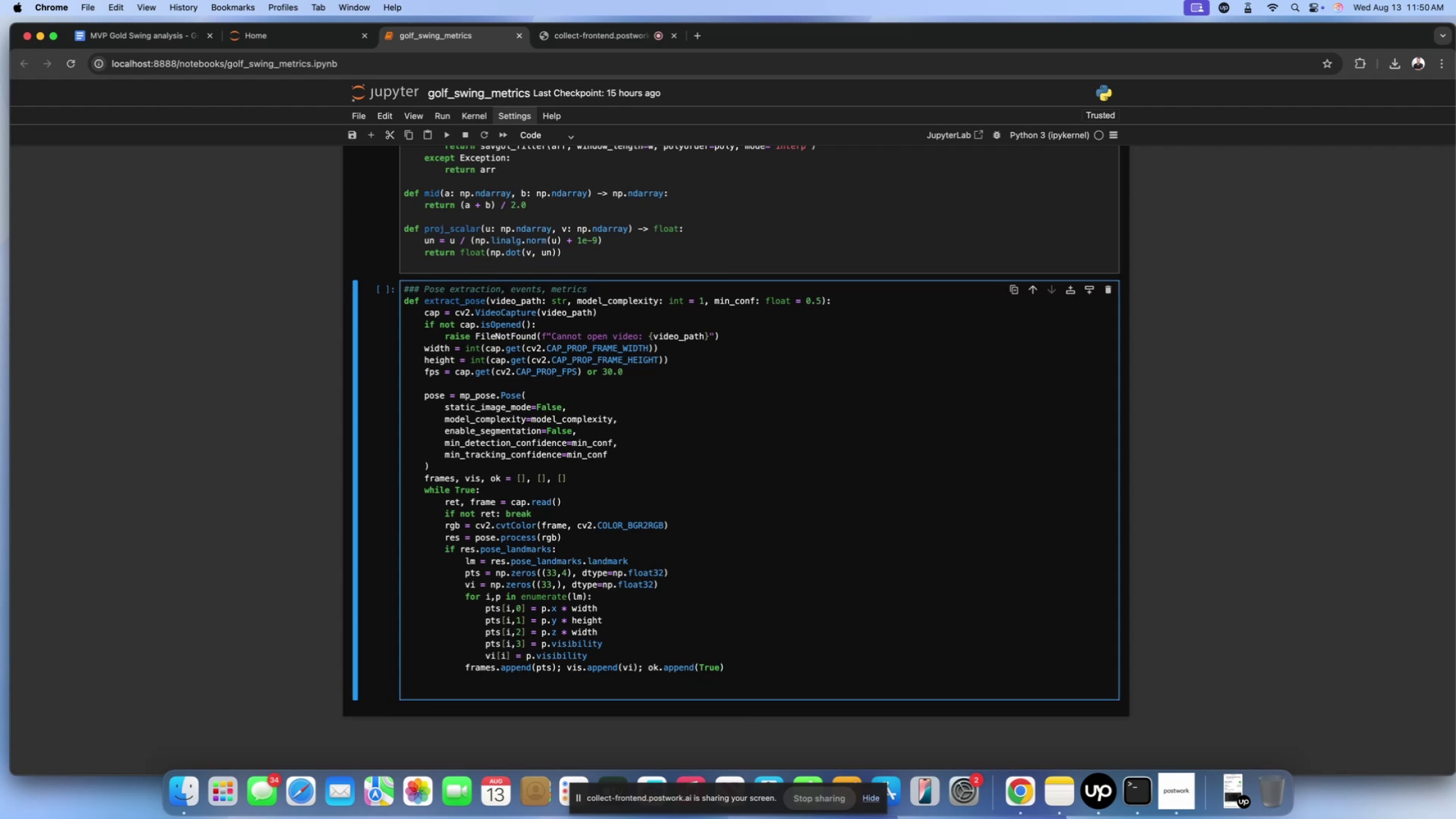 
key(Backspace)
type(else:)
 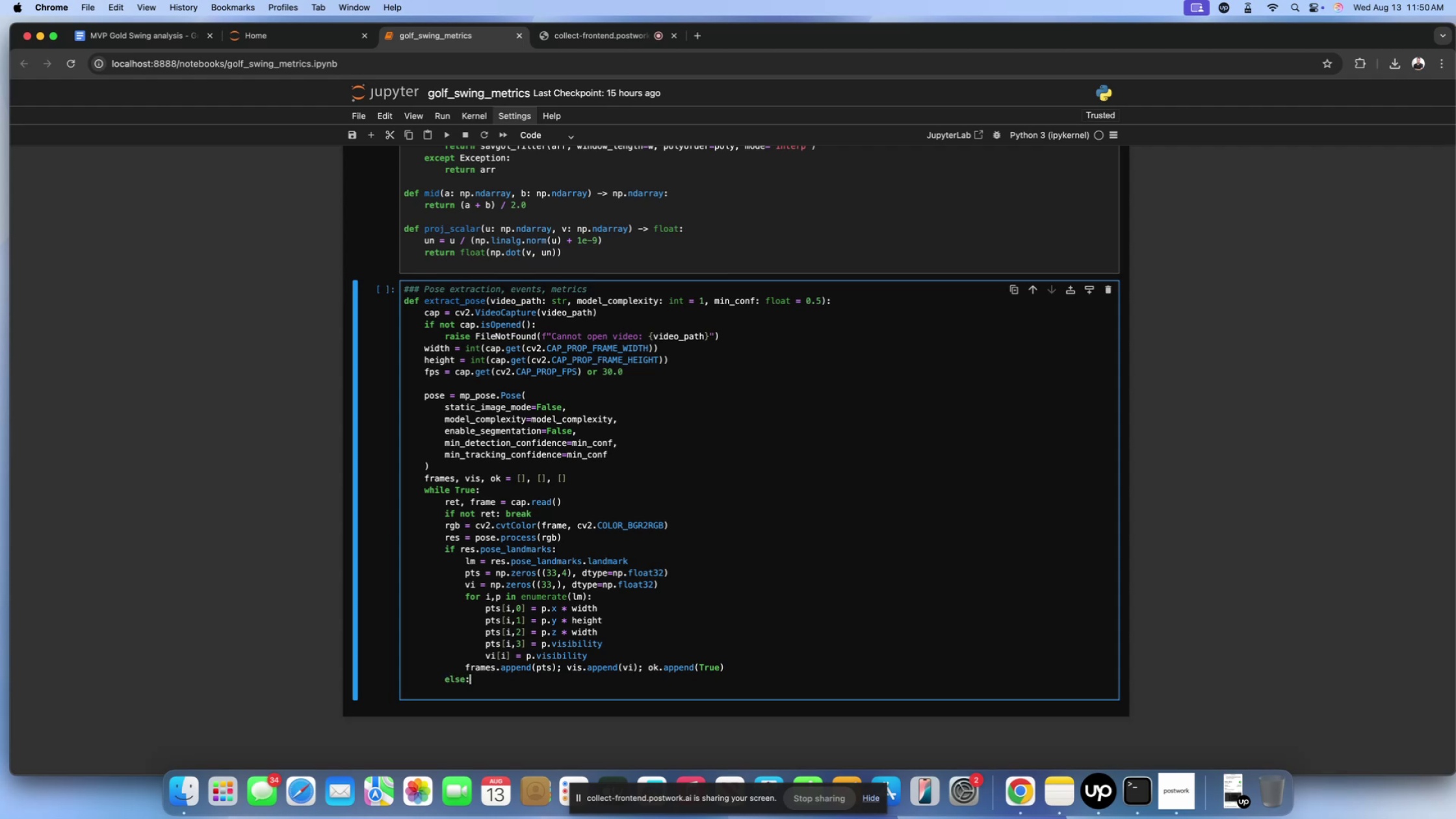 
wait(5.51)
 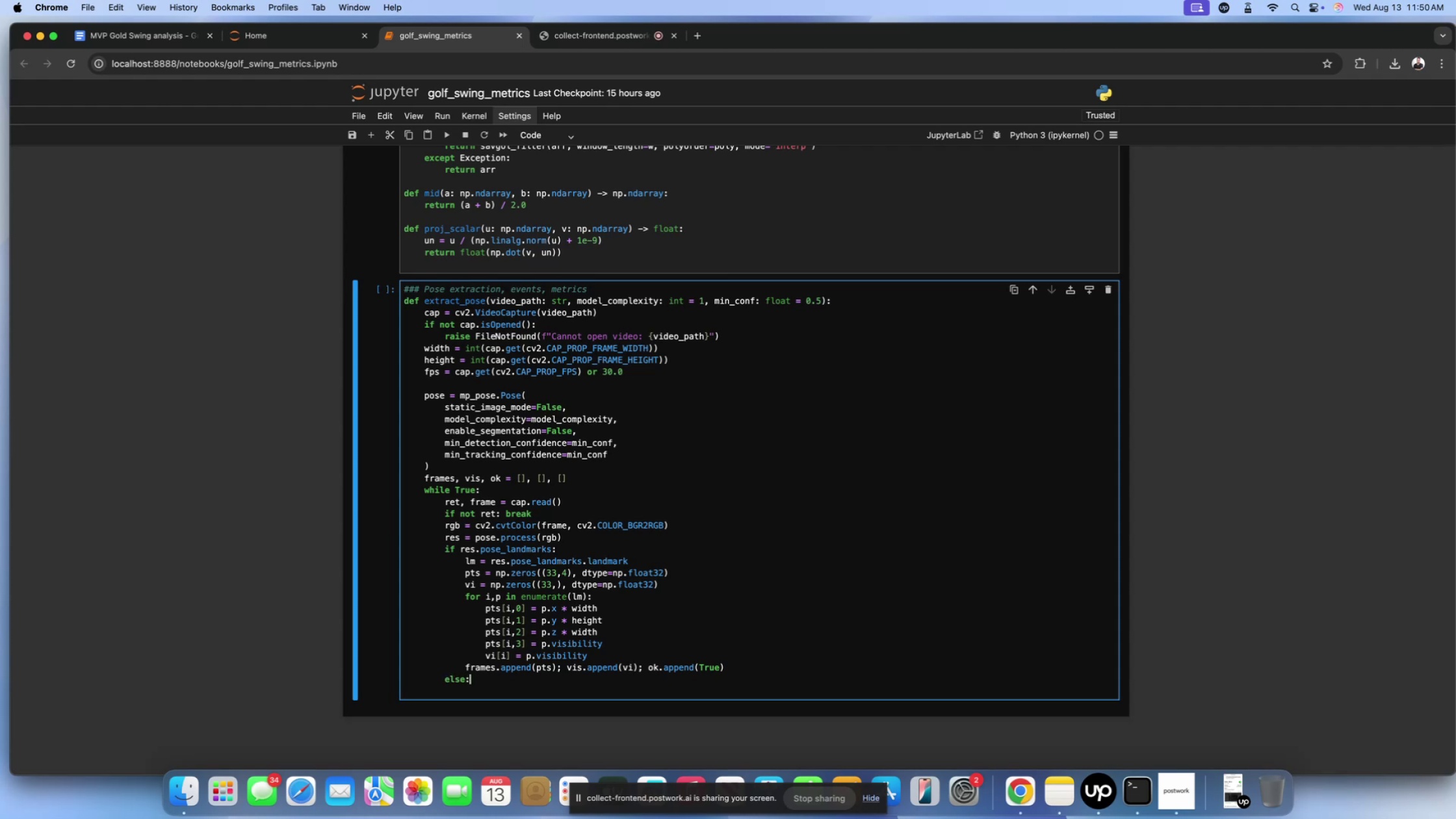 
key(Enter)
 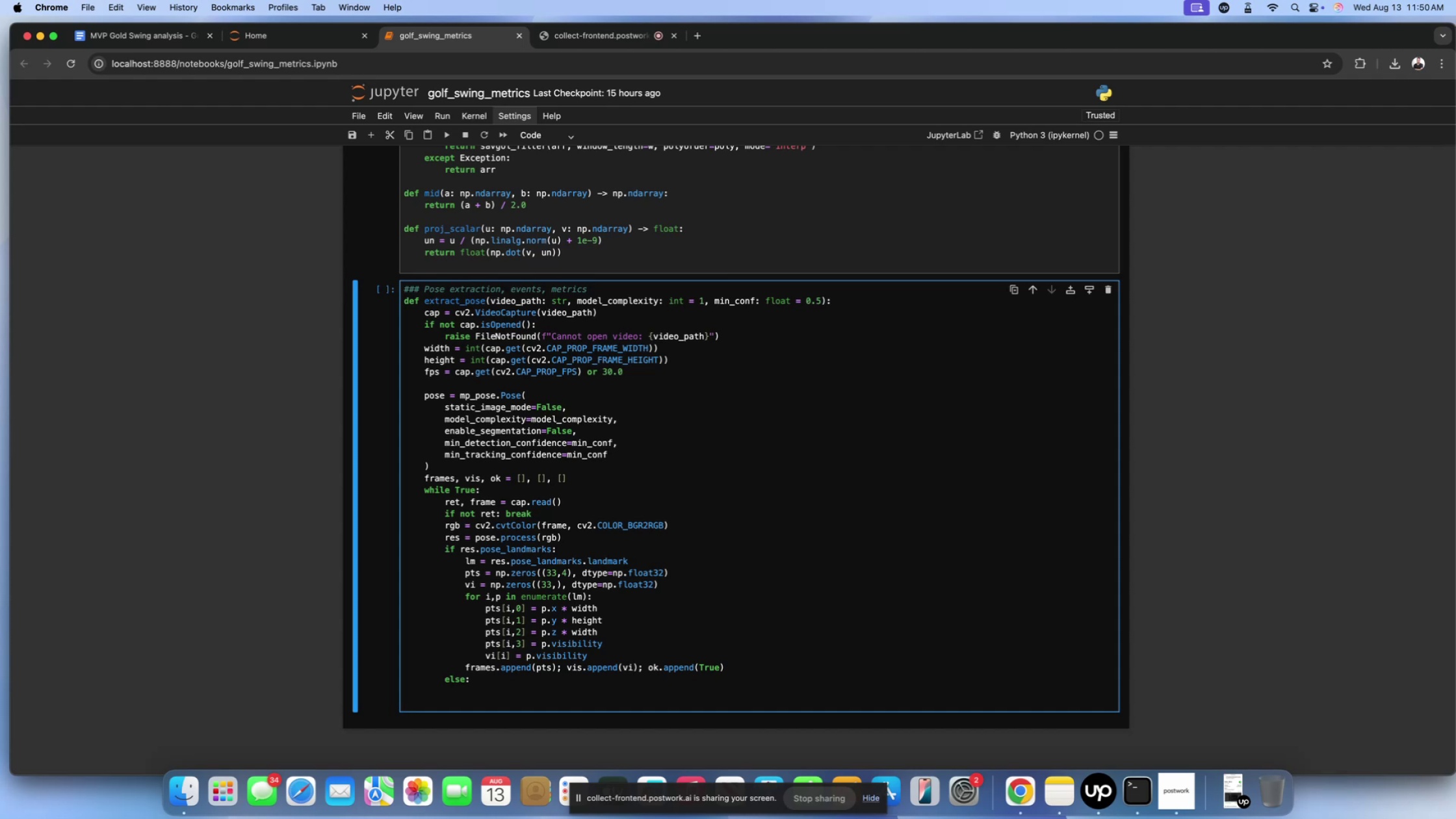 
wait(5.67)
 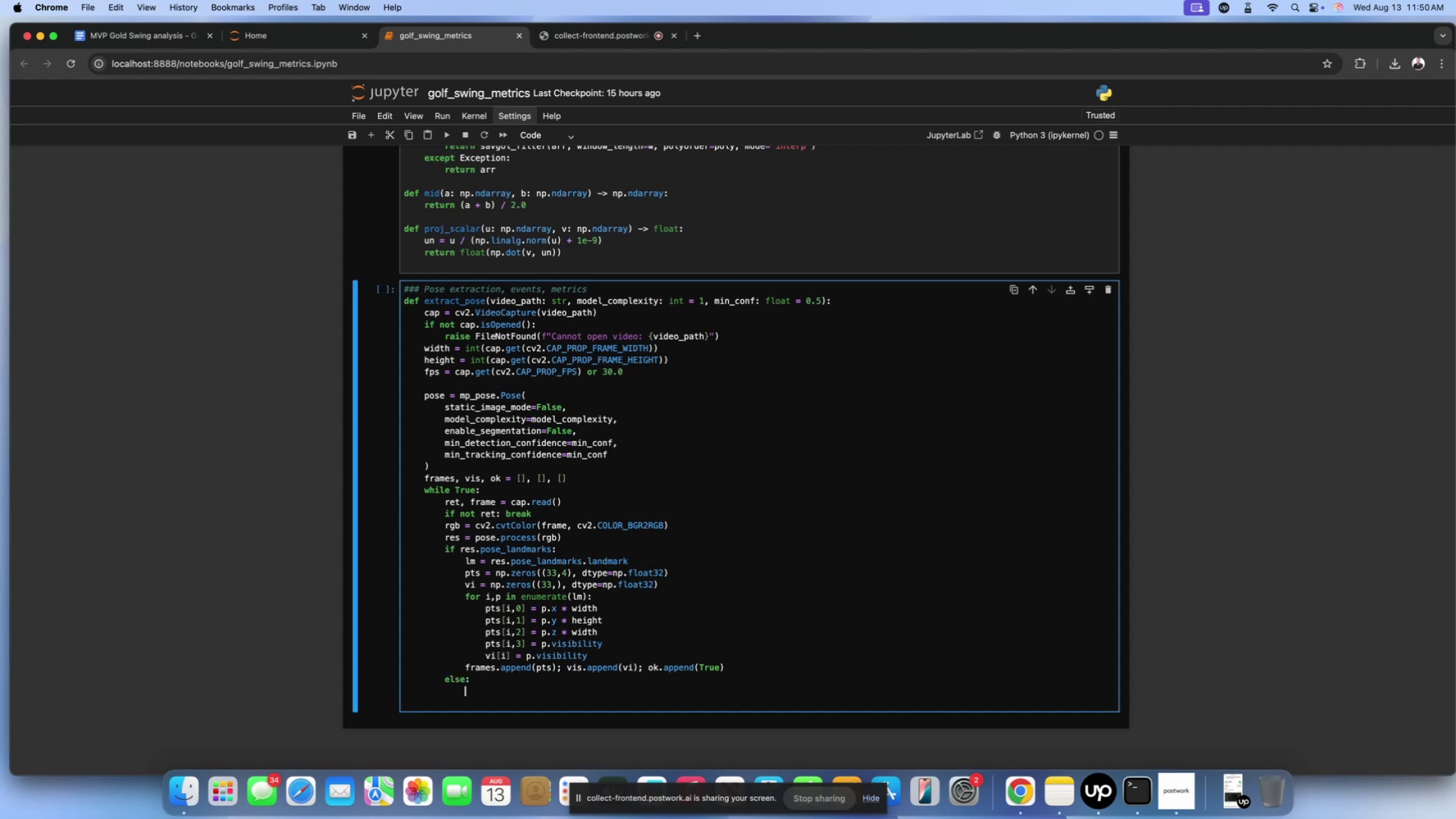 
type(frames.append())
 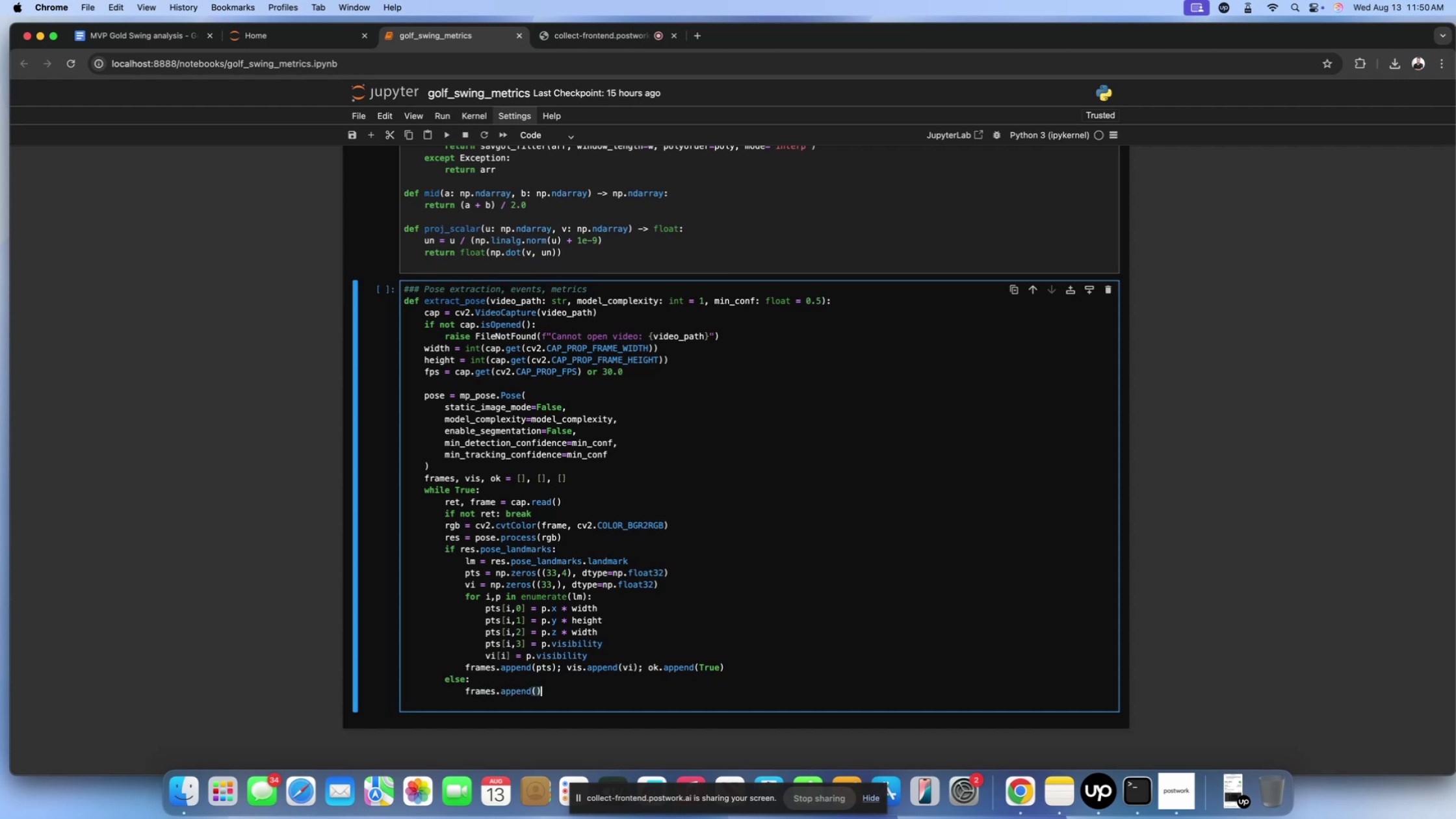 
key(ArrowLeft)
 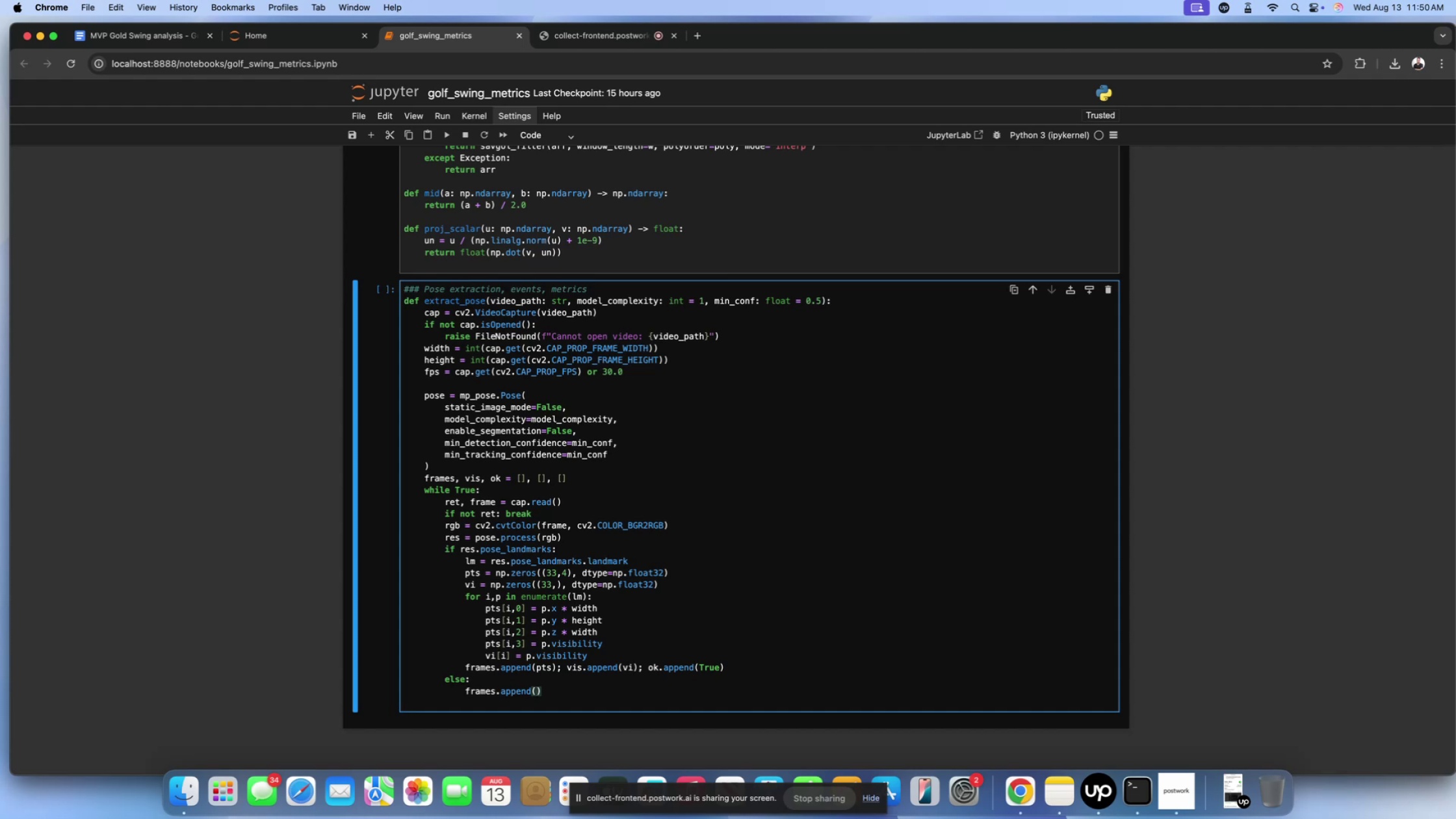 
type(np.zeros)
 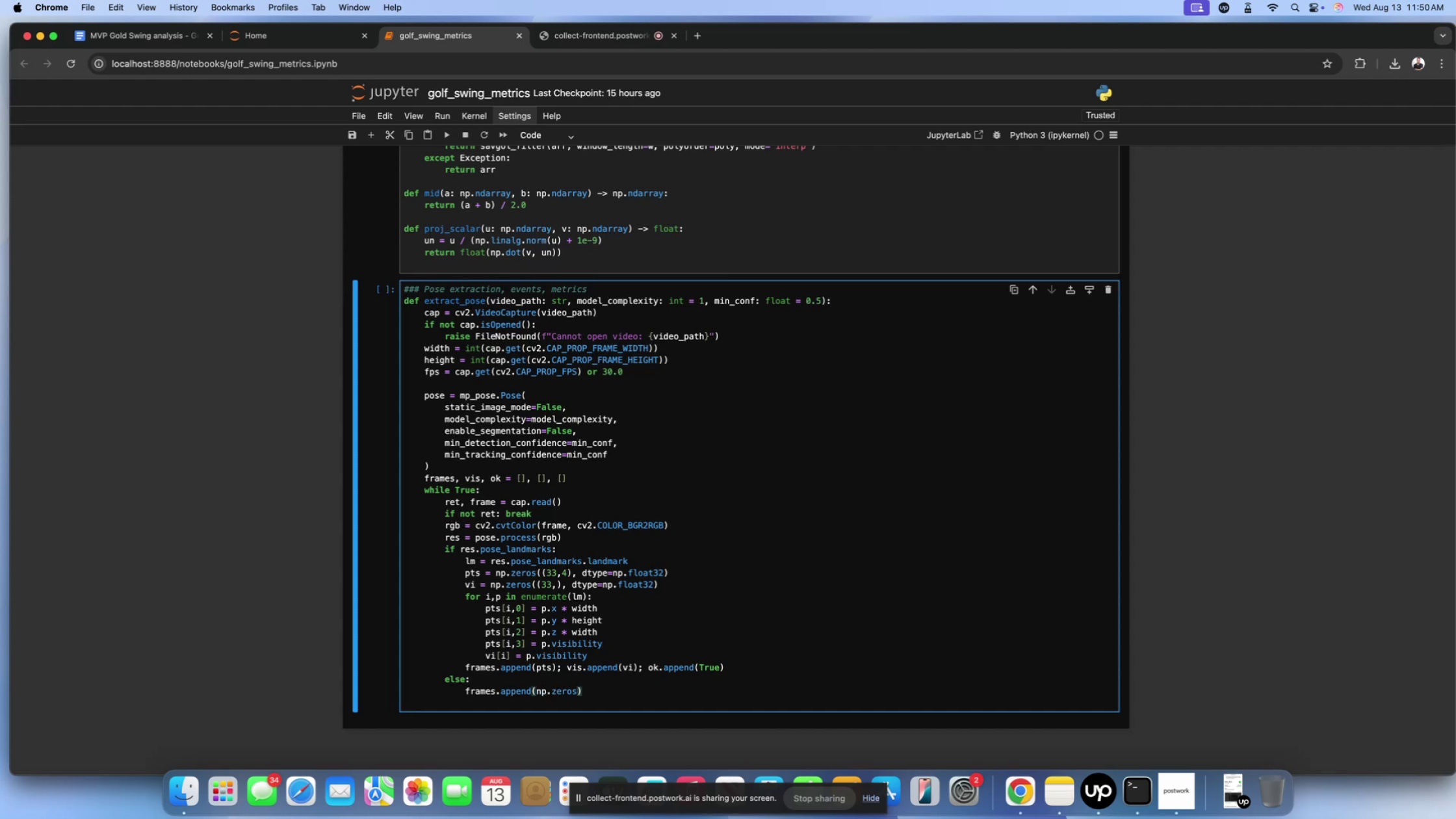 
key(Shift+9)
 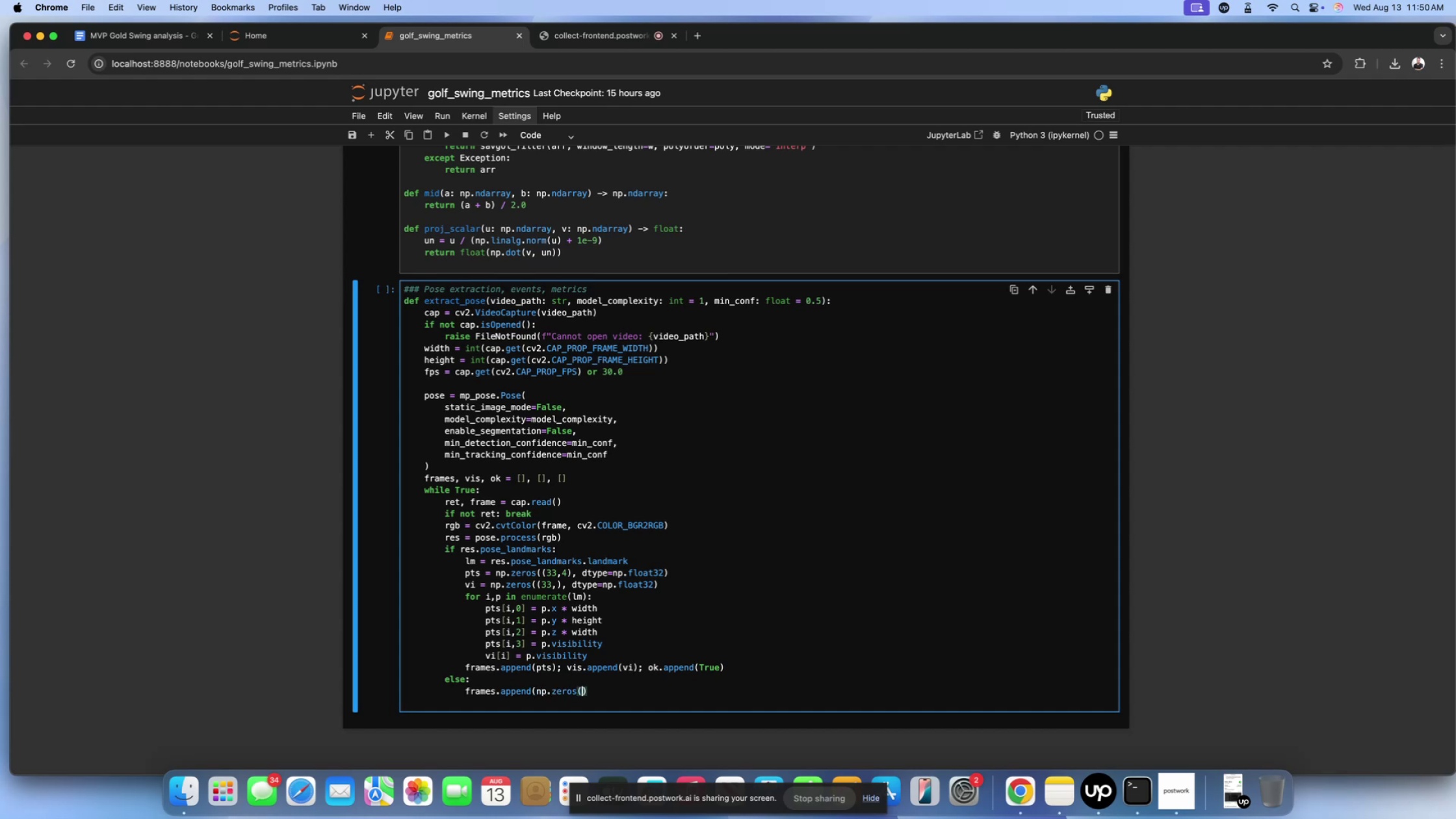 
key(Shift+ShiftLeft)
 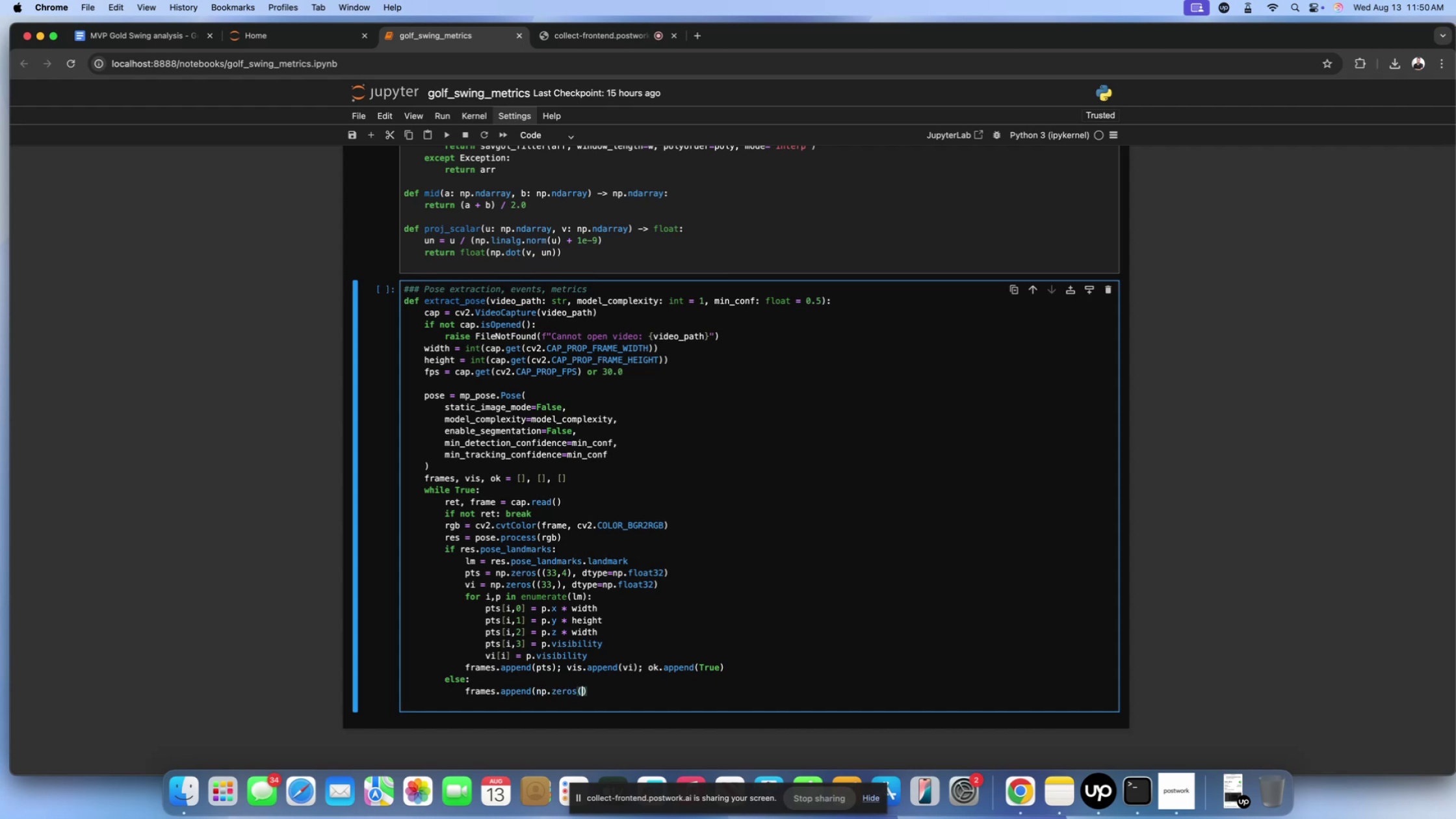 
key(Shift+0)
 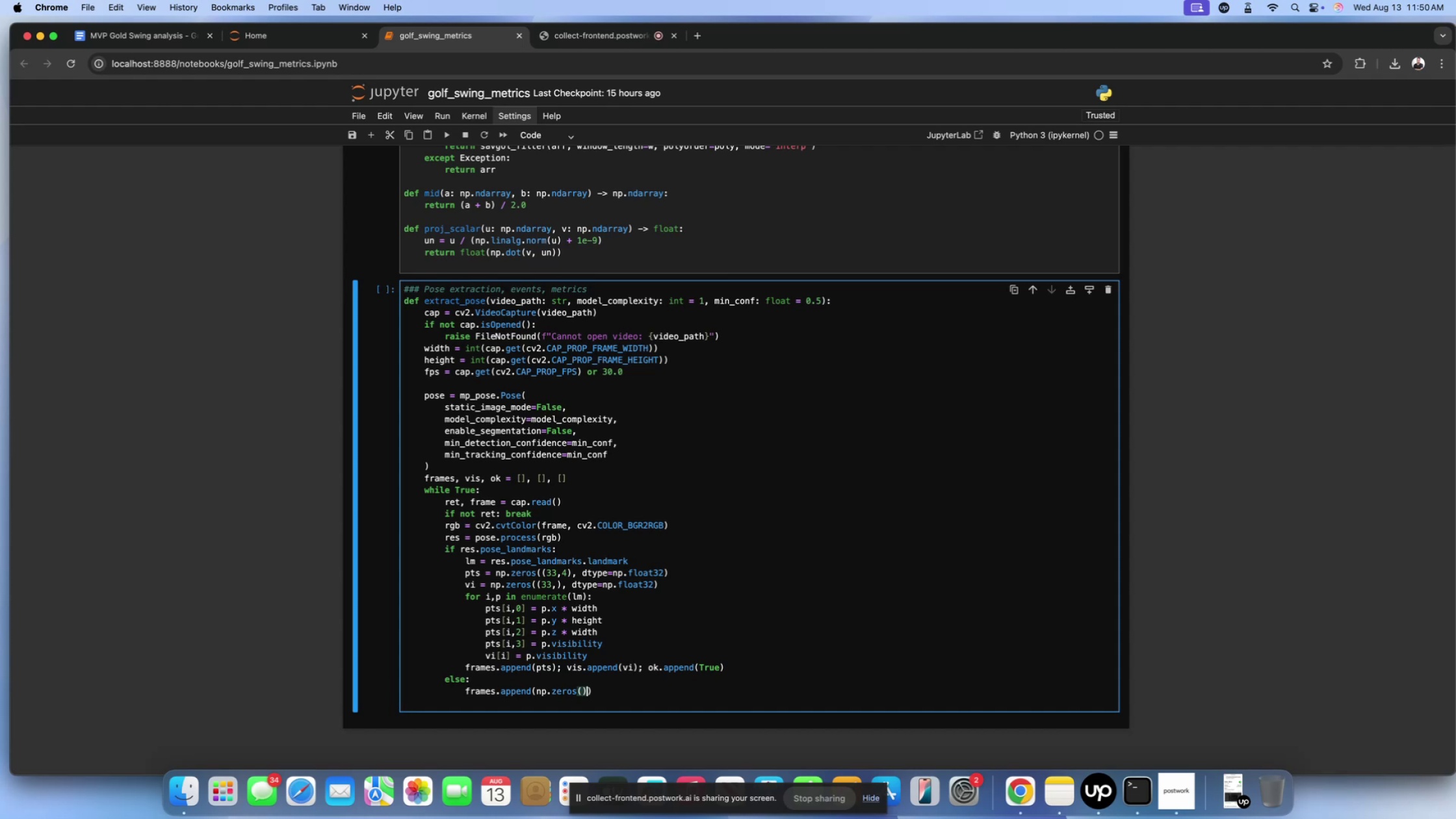 
key(Comma)
 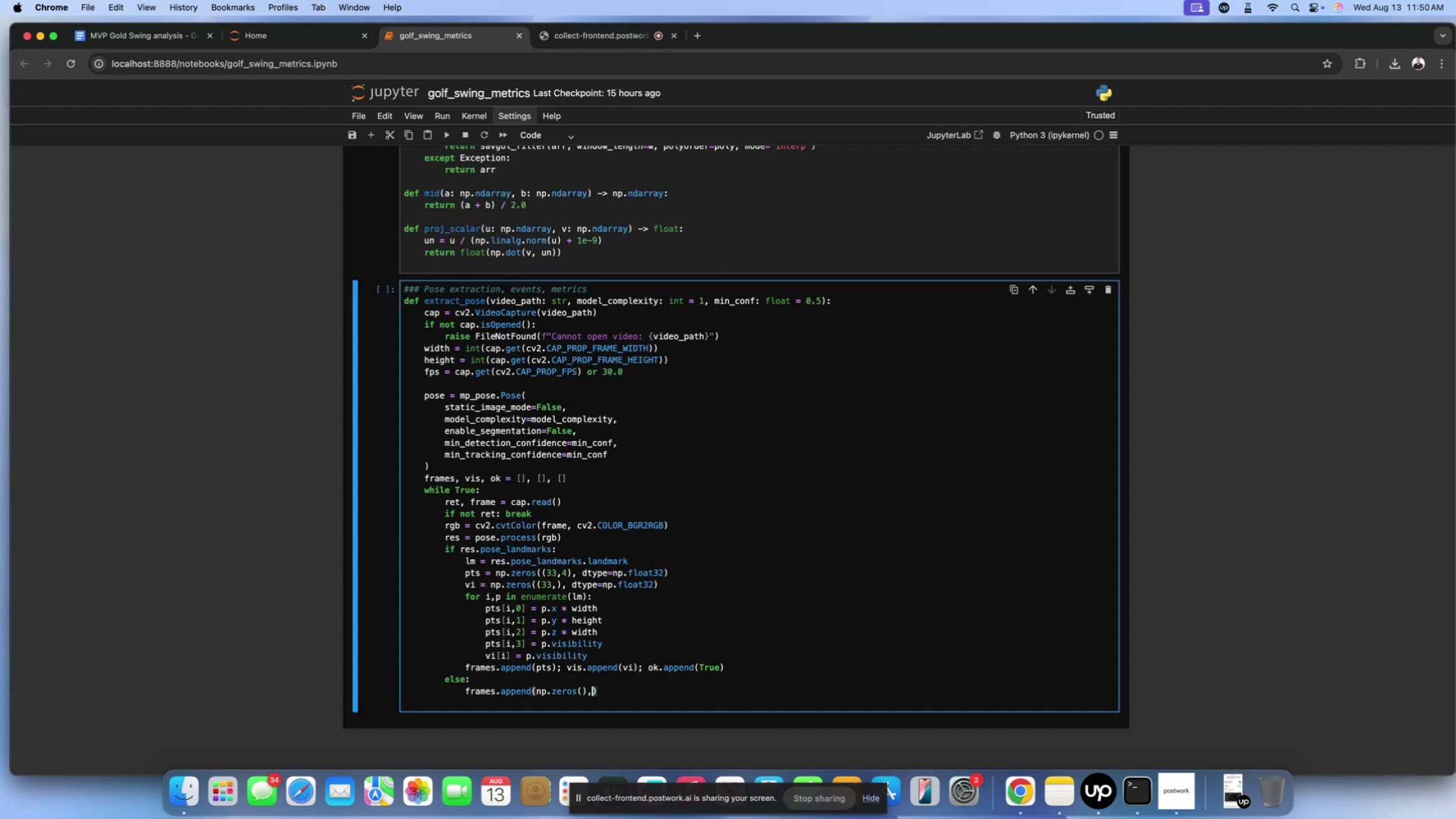 
key(Space)
 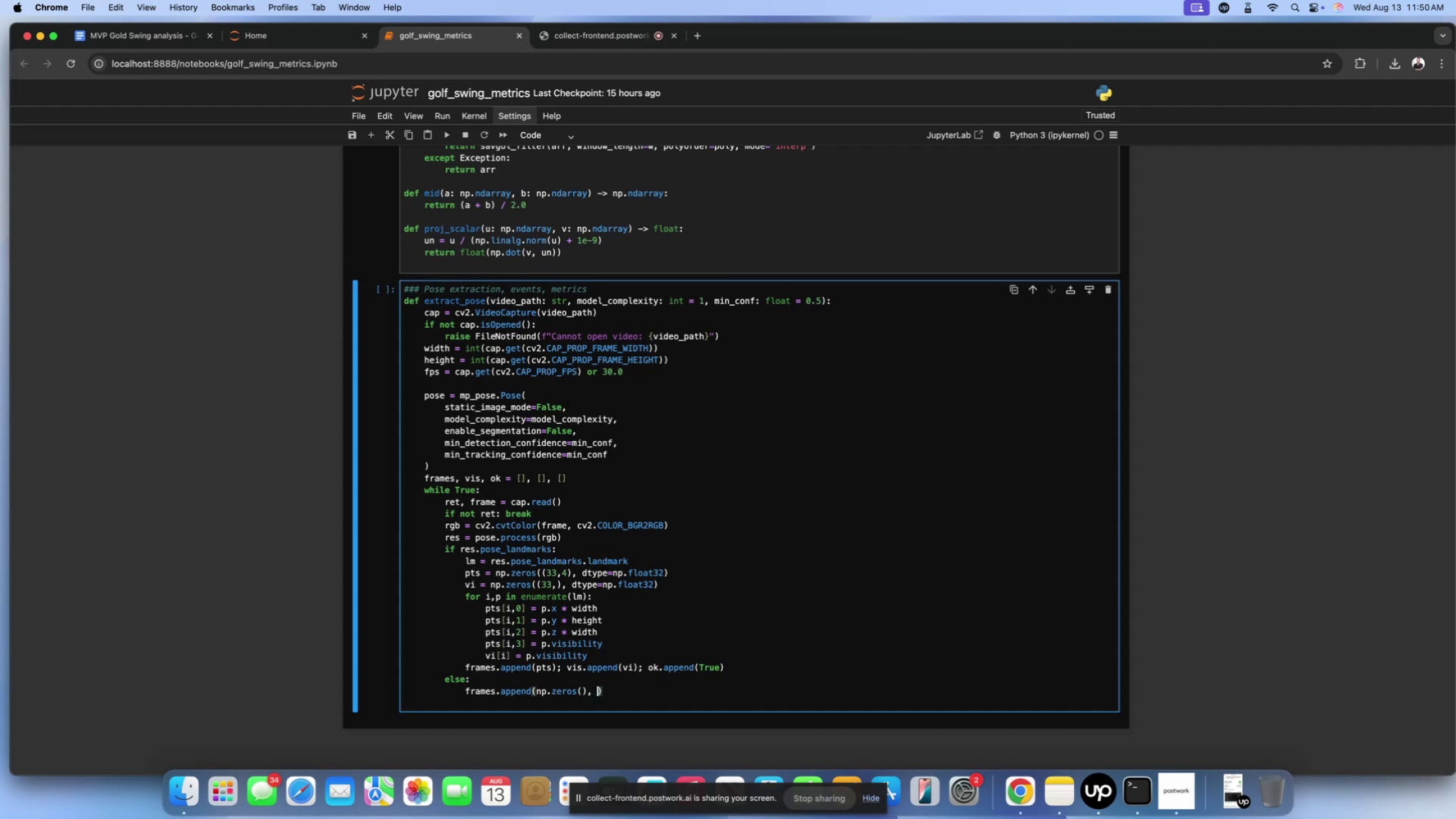 
key(ArrowLeft)
 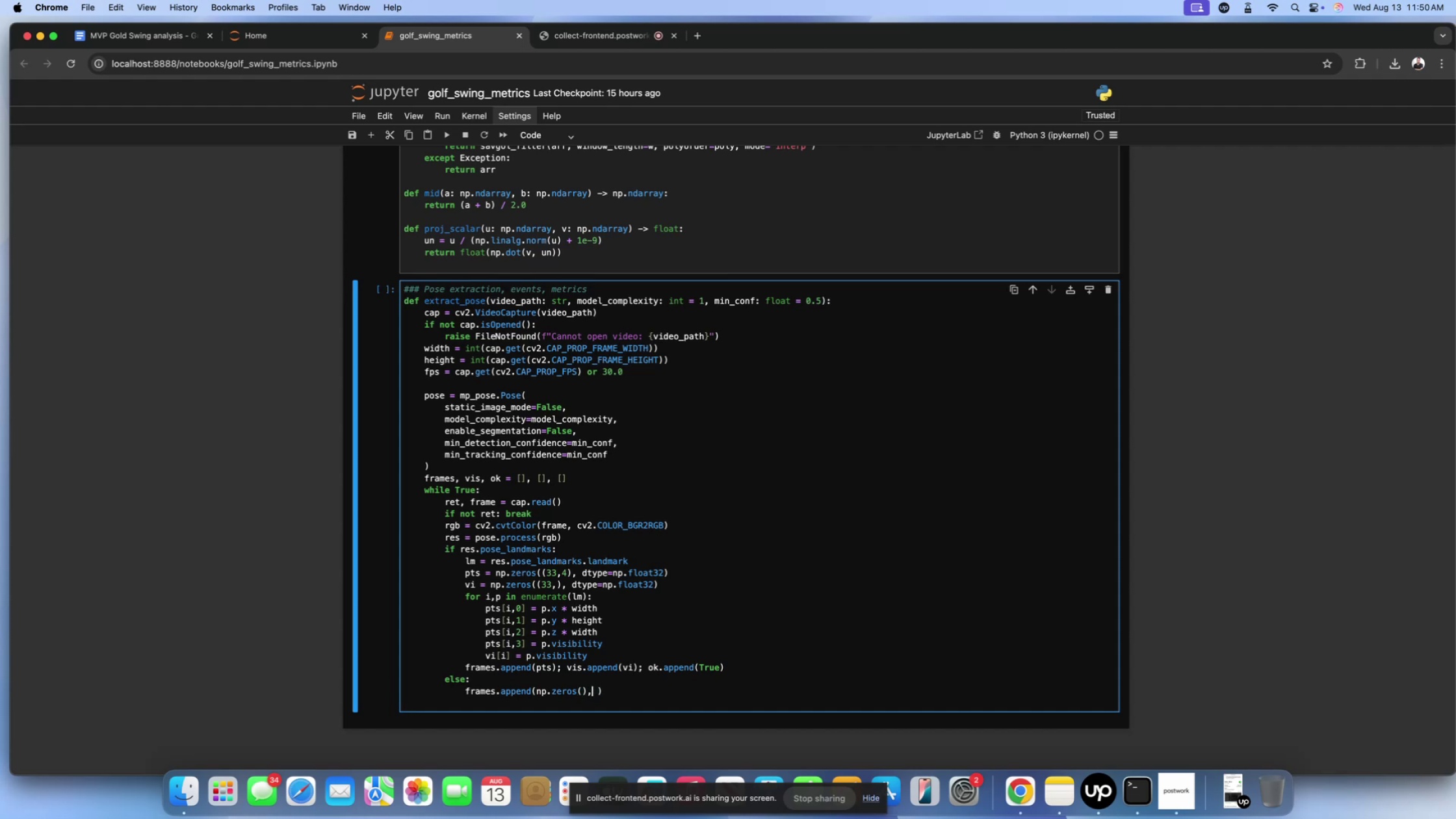 
key(ArrowLeft)
 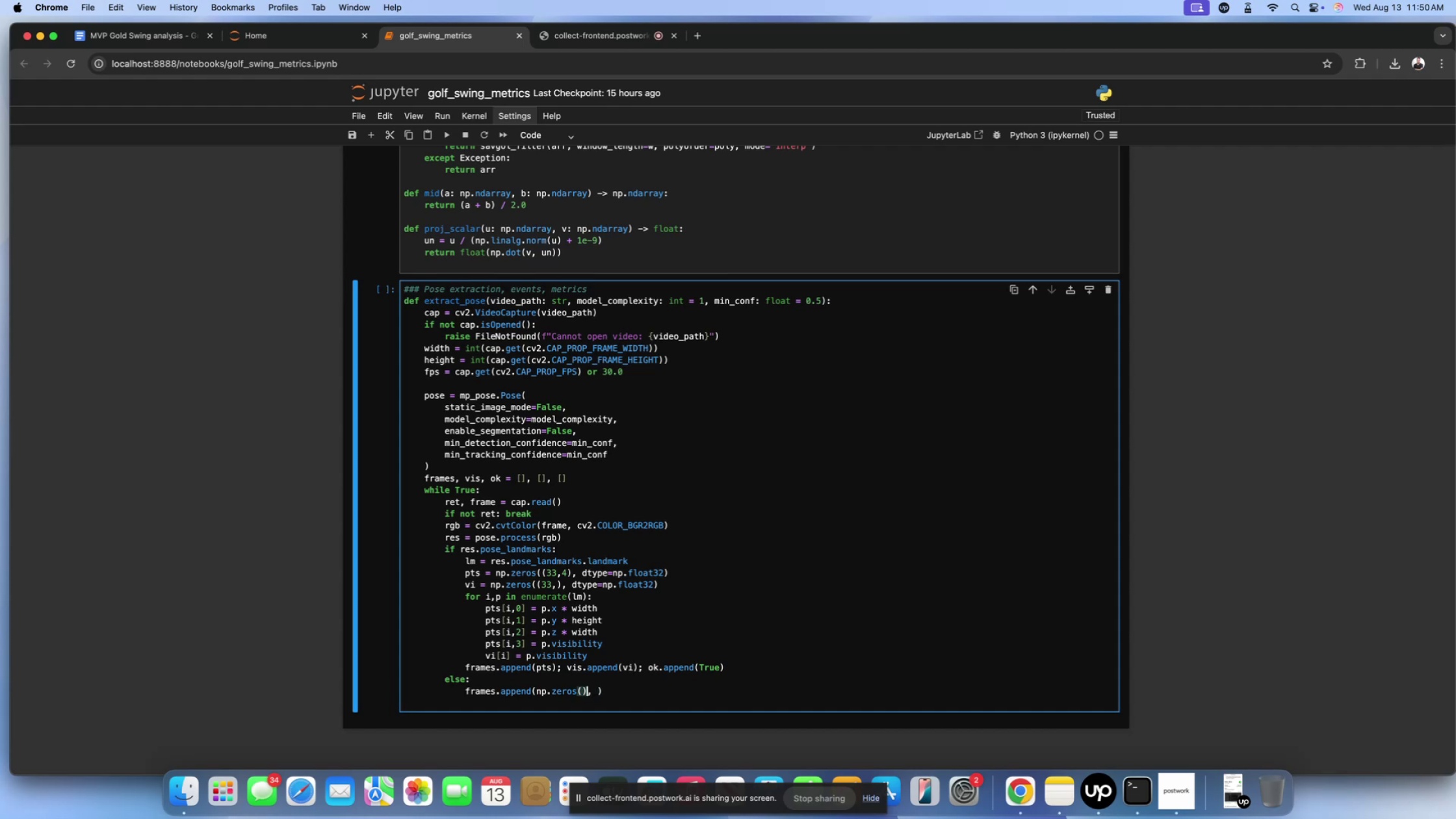 
key(ArrowLeft)
 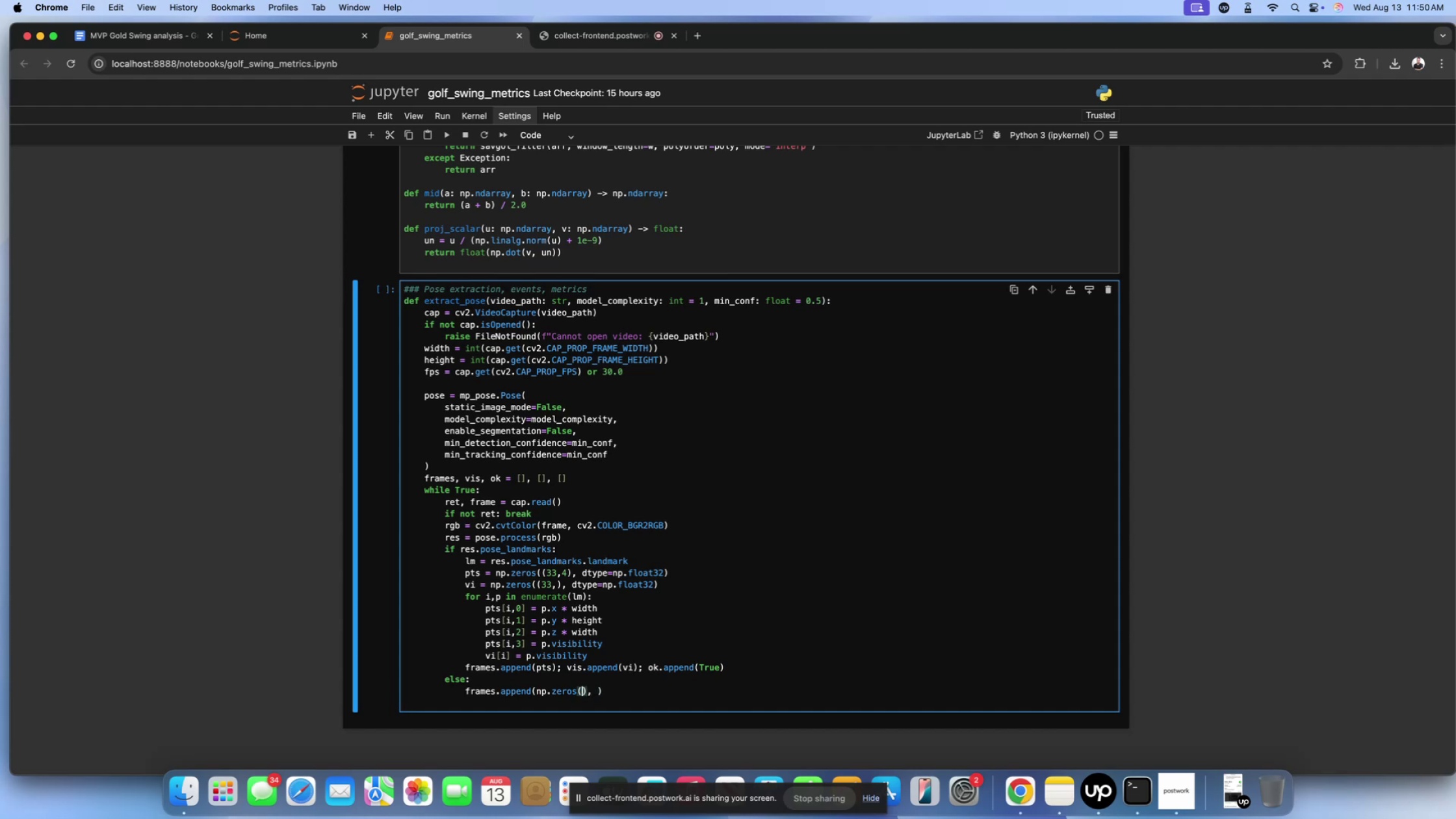 
key(Shift+9)
 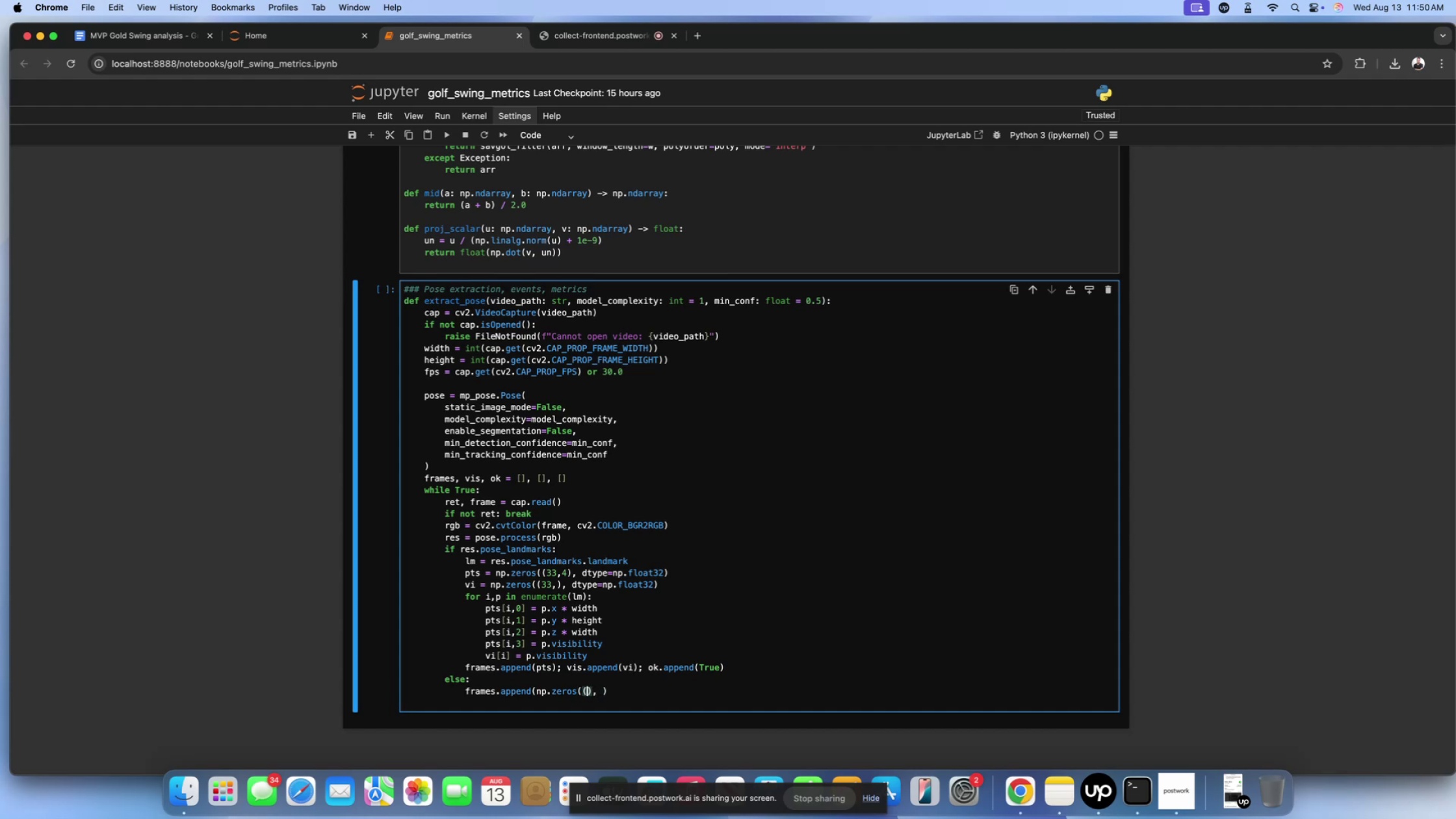 
key(Shift+ShiftLeft)
 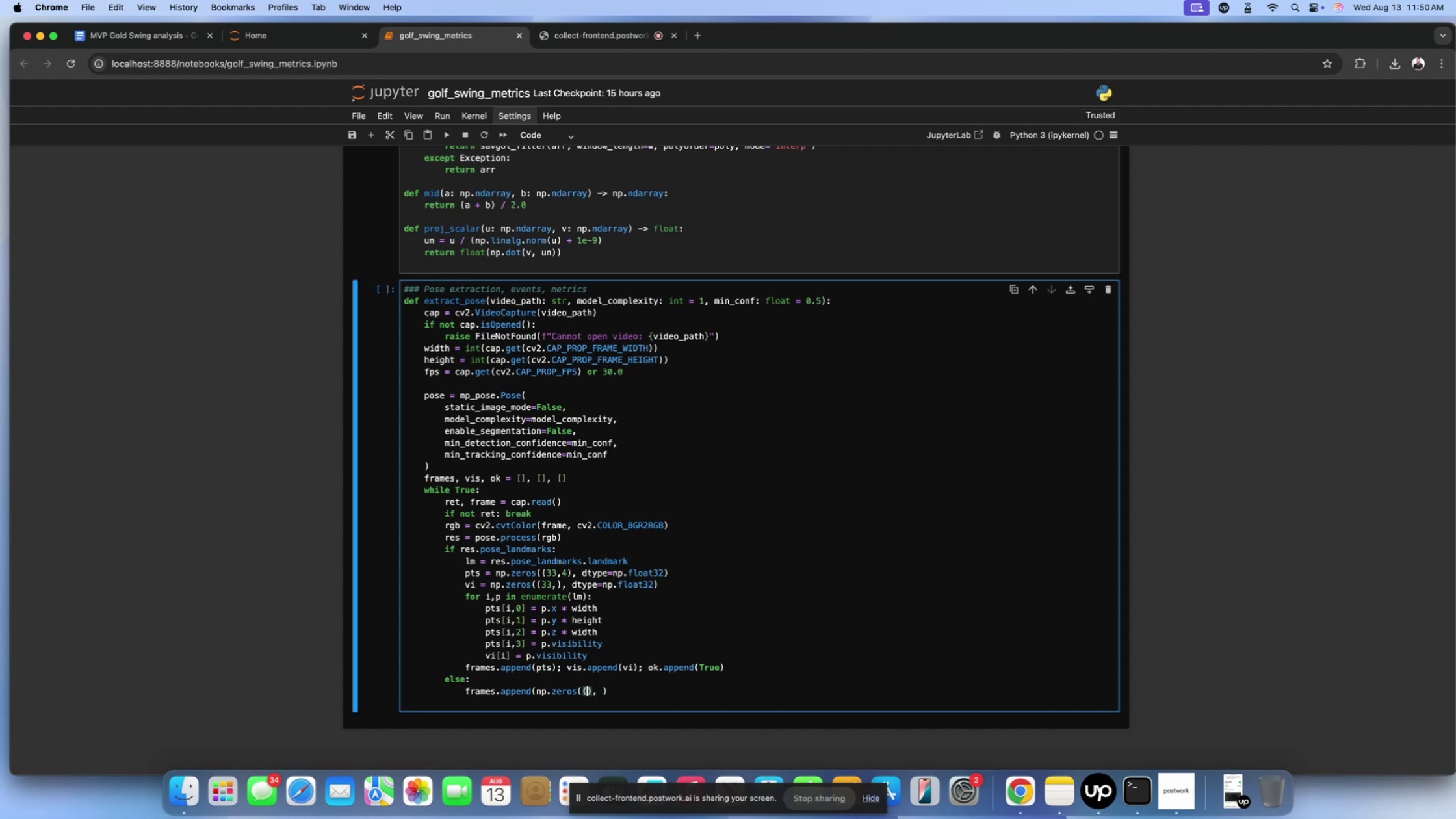 
key(Shift+0)
 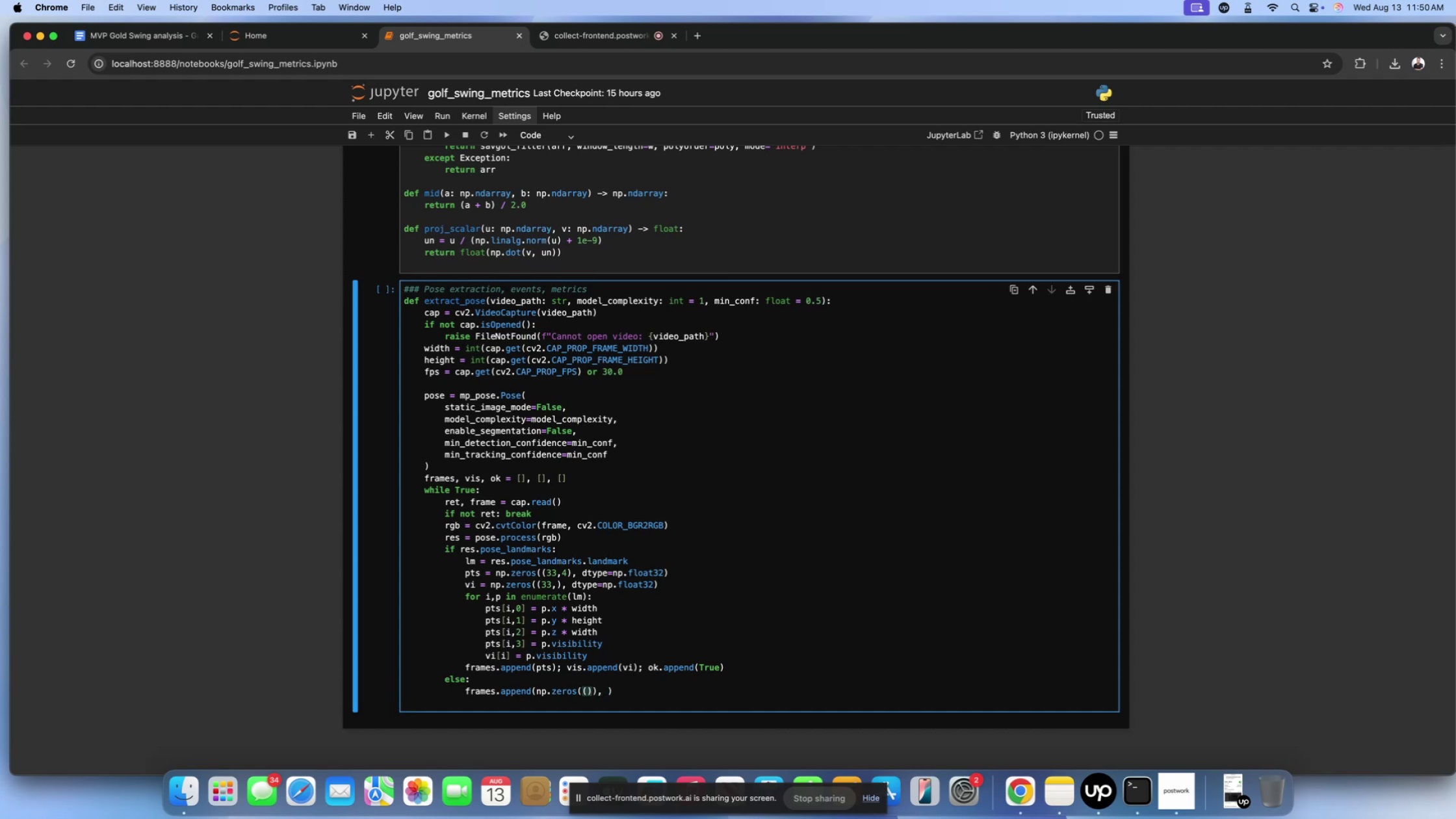 
key(ArrowLeft)
 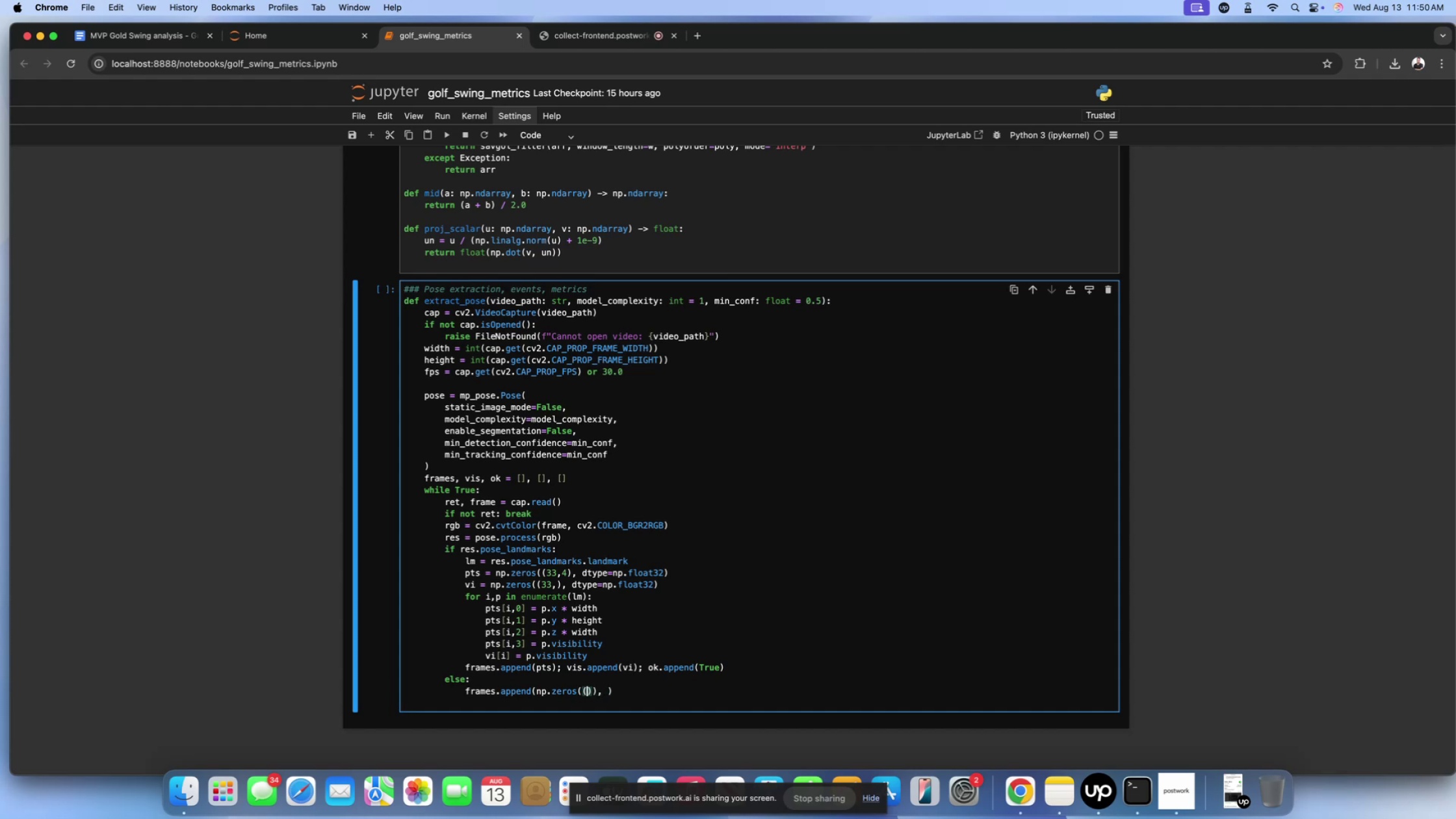 
type(33,4)
 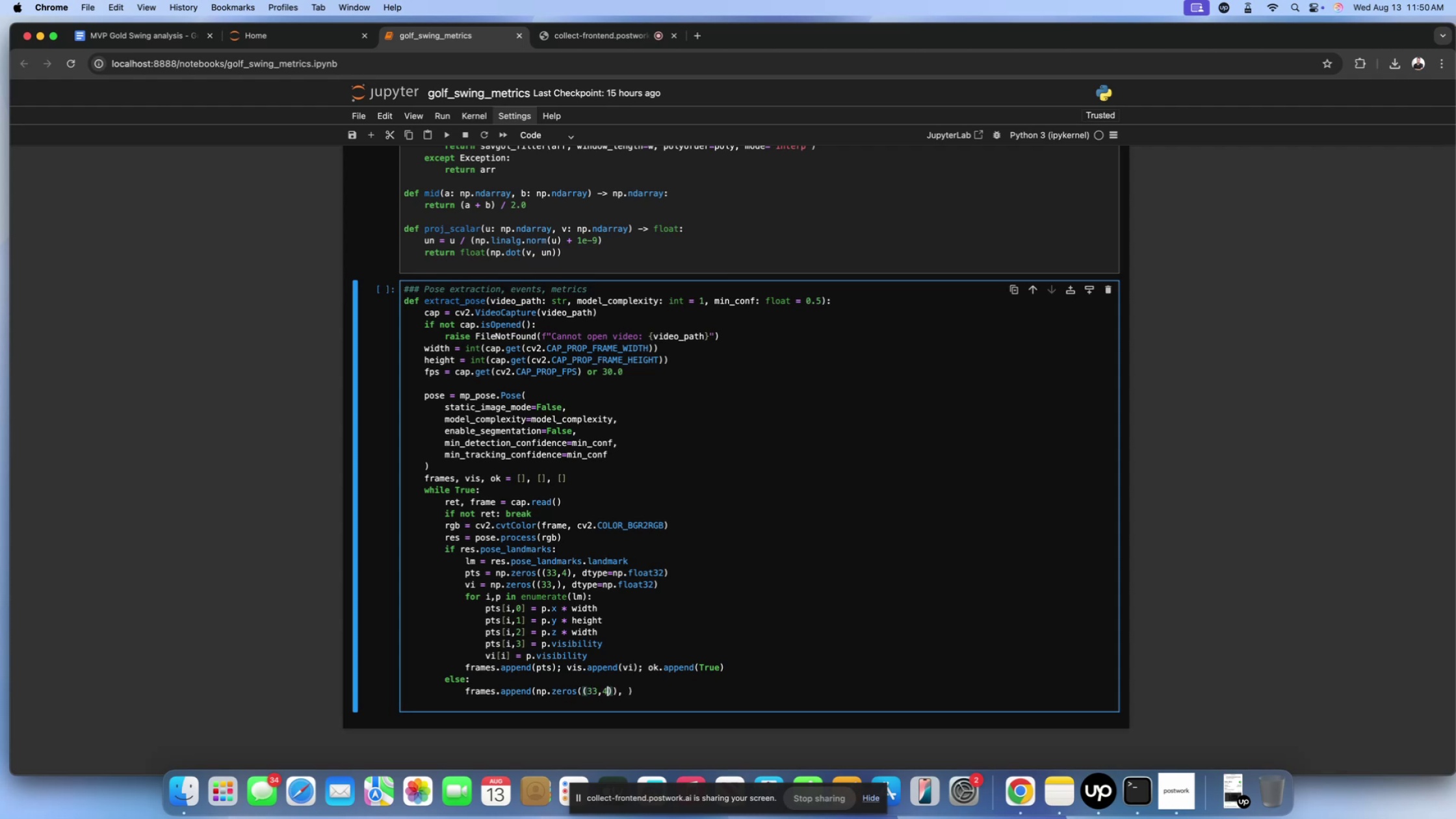 
key(ArrowRight)
 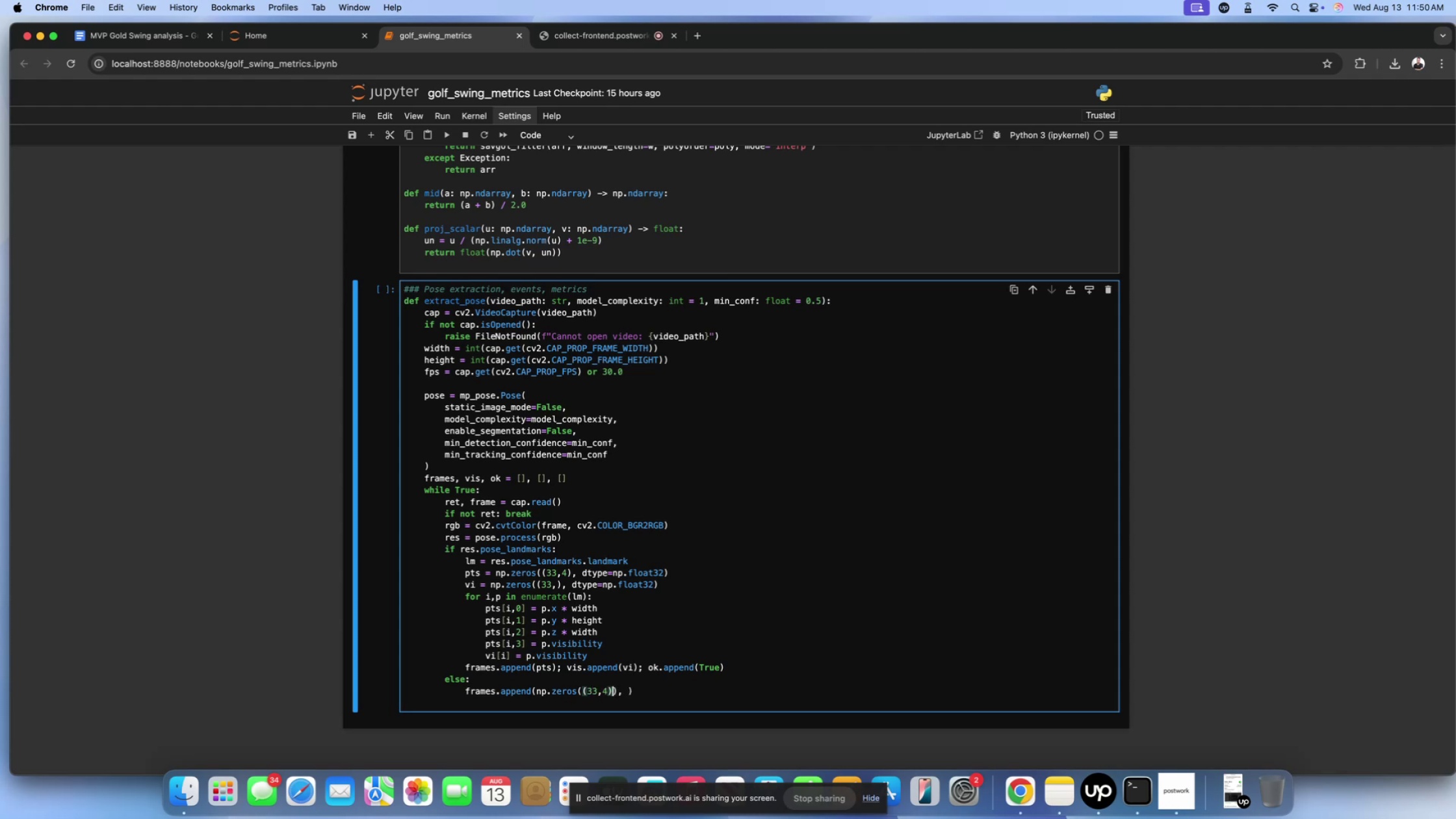 
key(ArrowRight)
 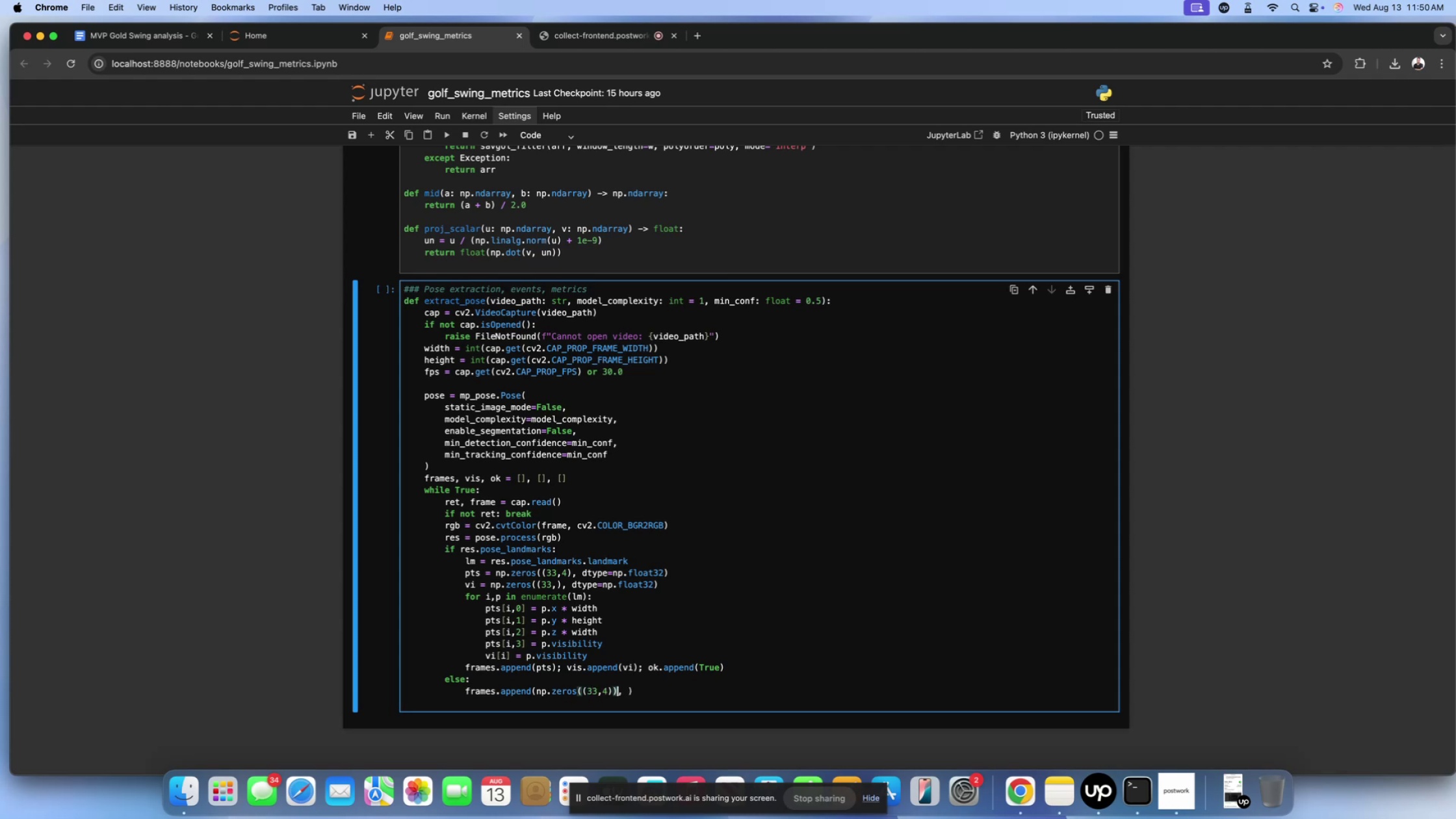 
key(ArrowRight)
 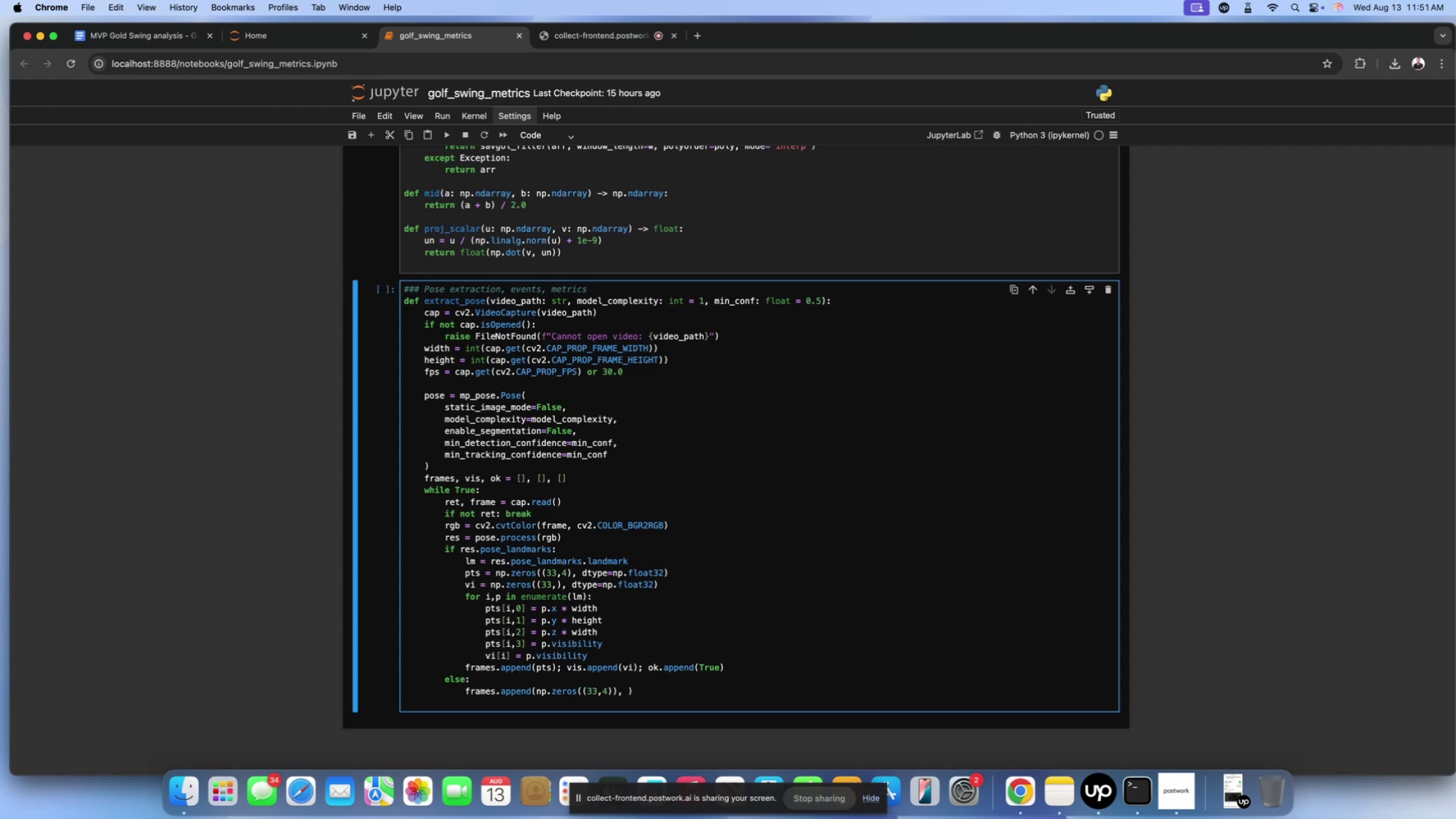 
key(ArrowRight)
 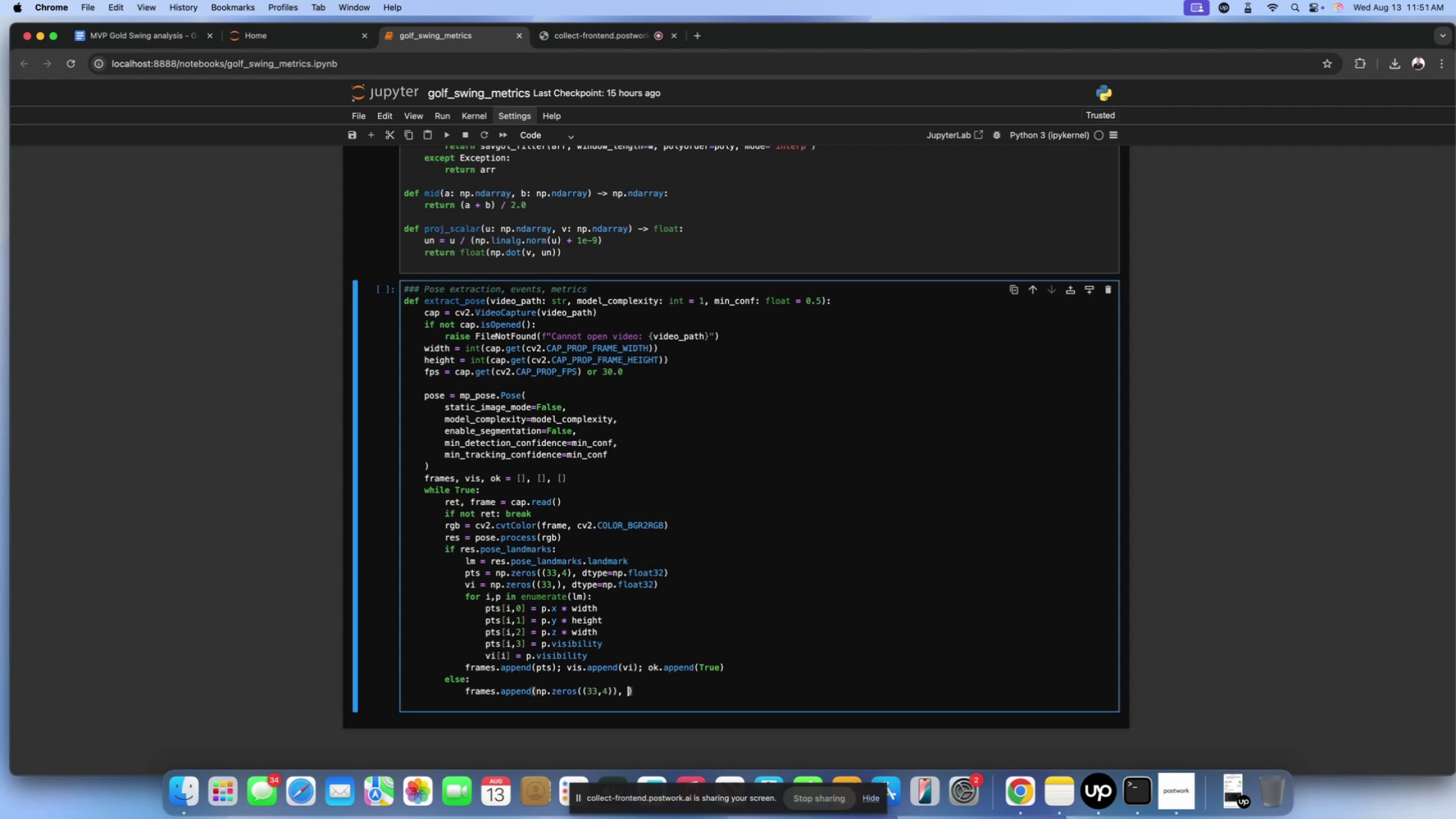 
type(dtype=)
 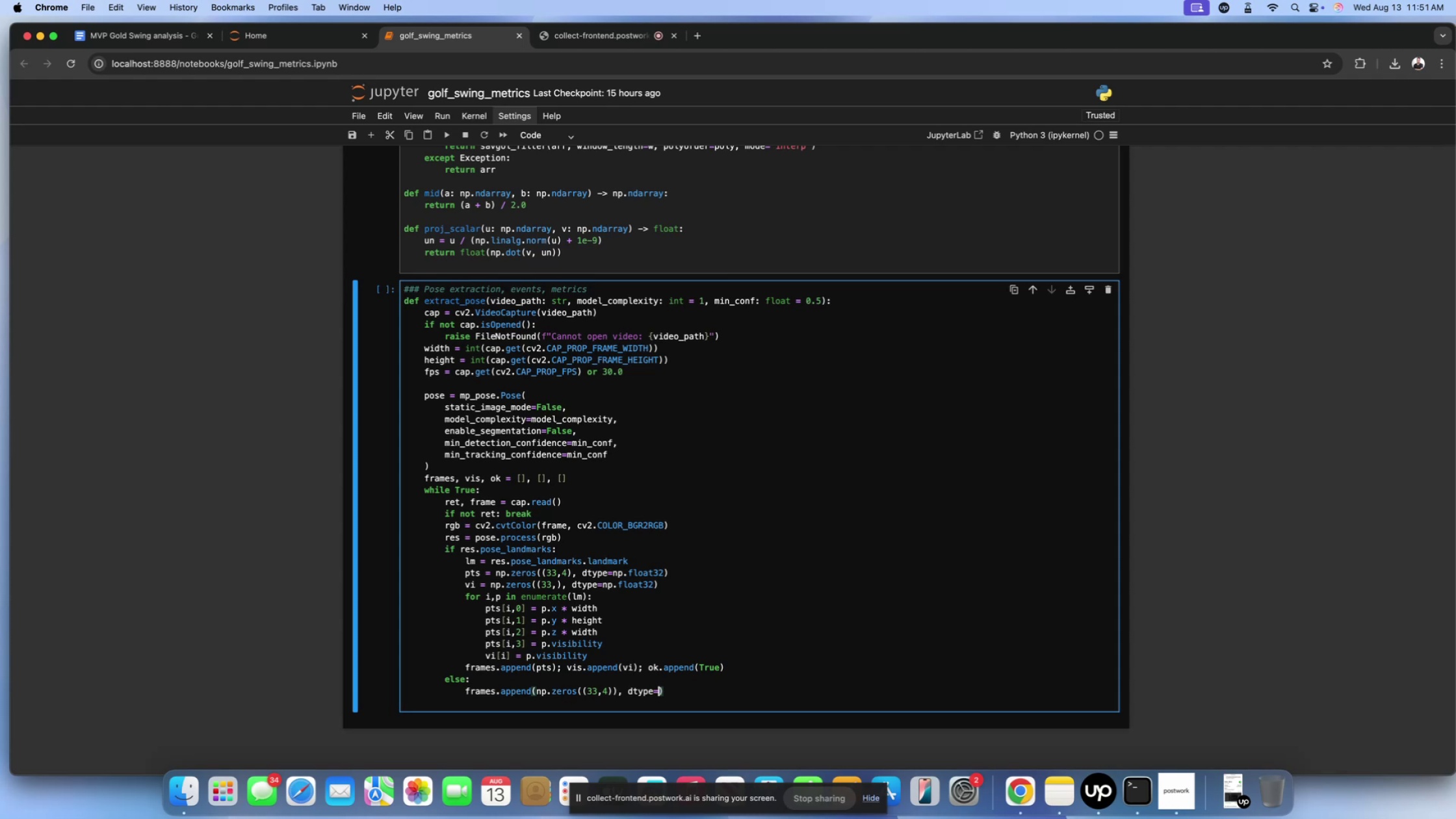 
type(np.float32)
 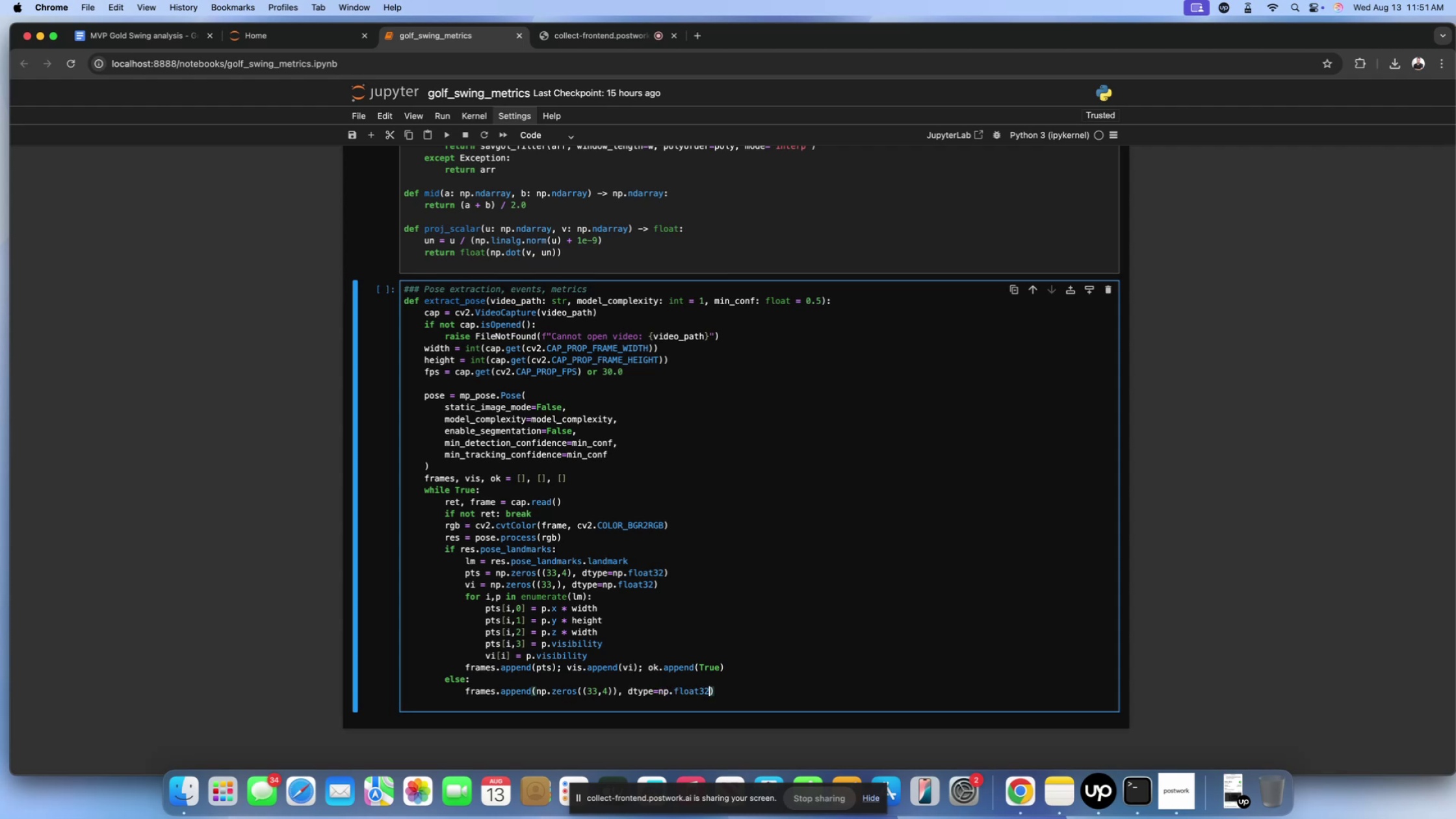 
key(ArrowRight)
 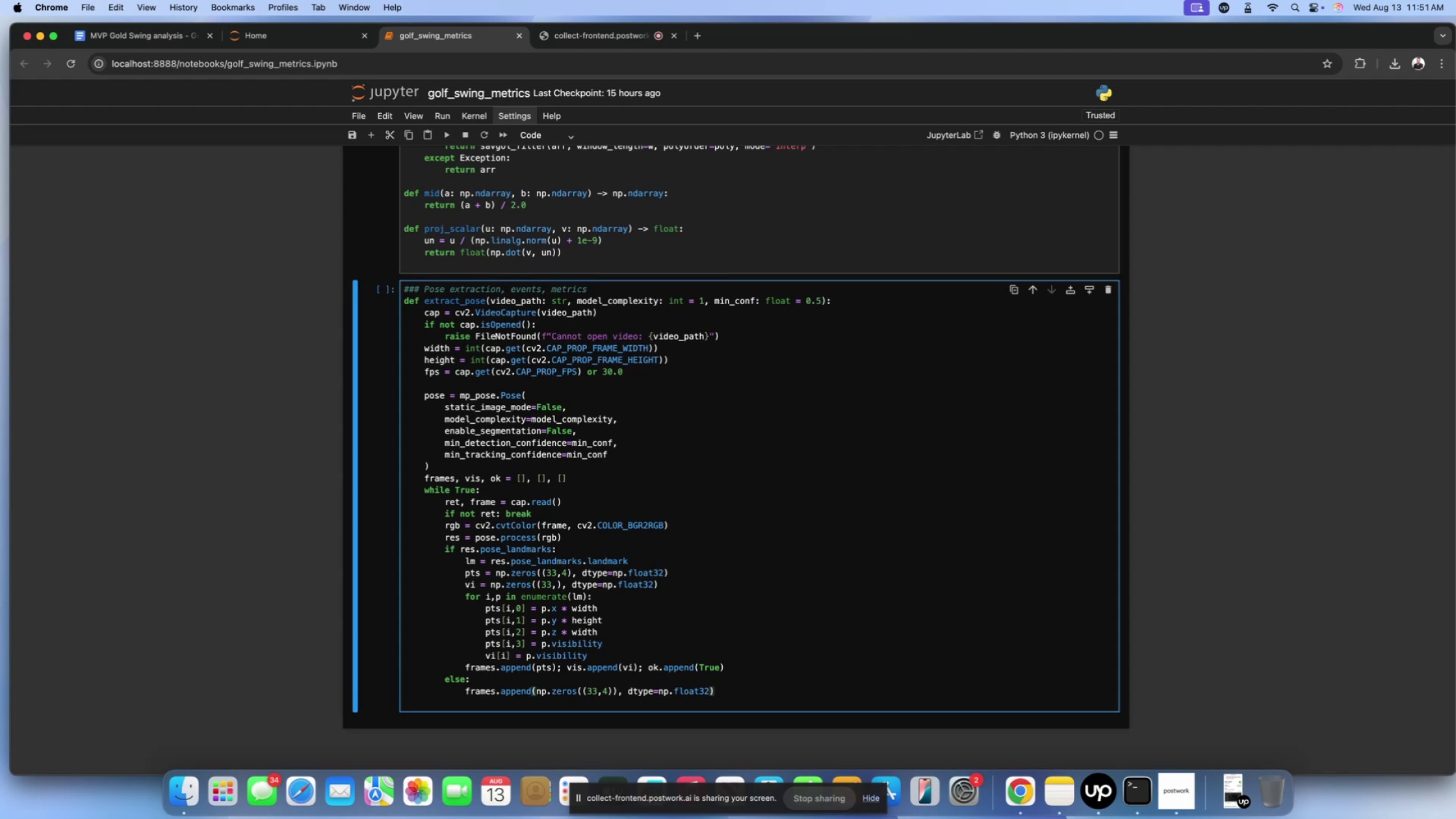 
key(Enter)
 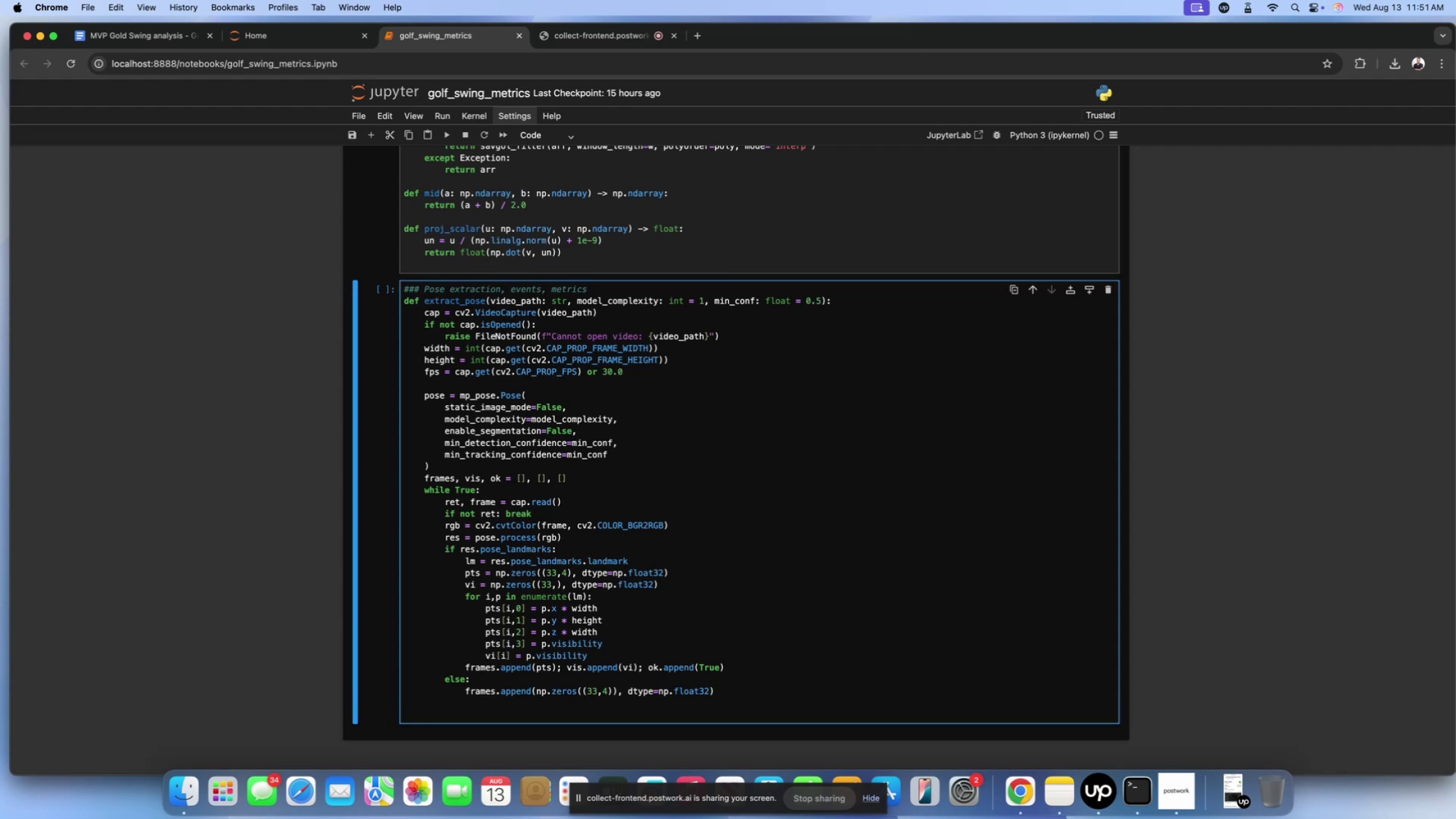 
type(vis.append())
 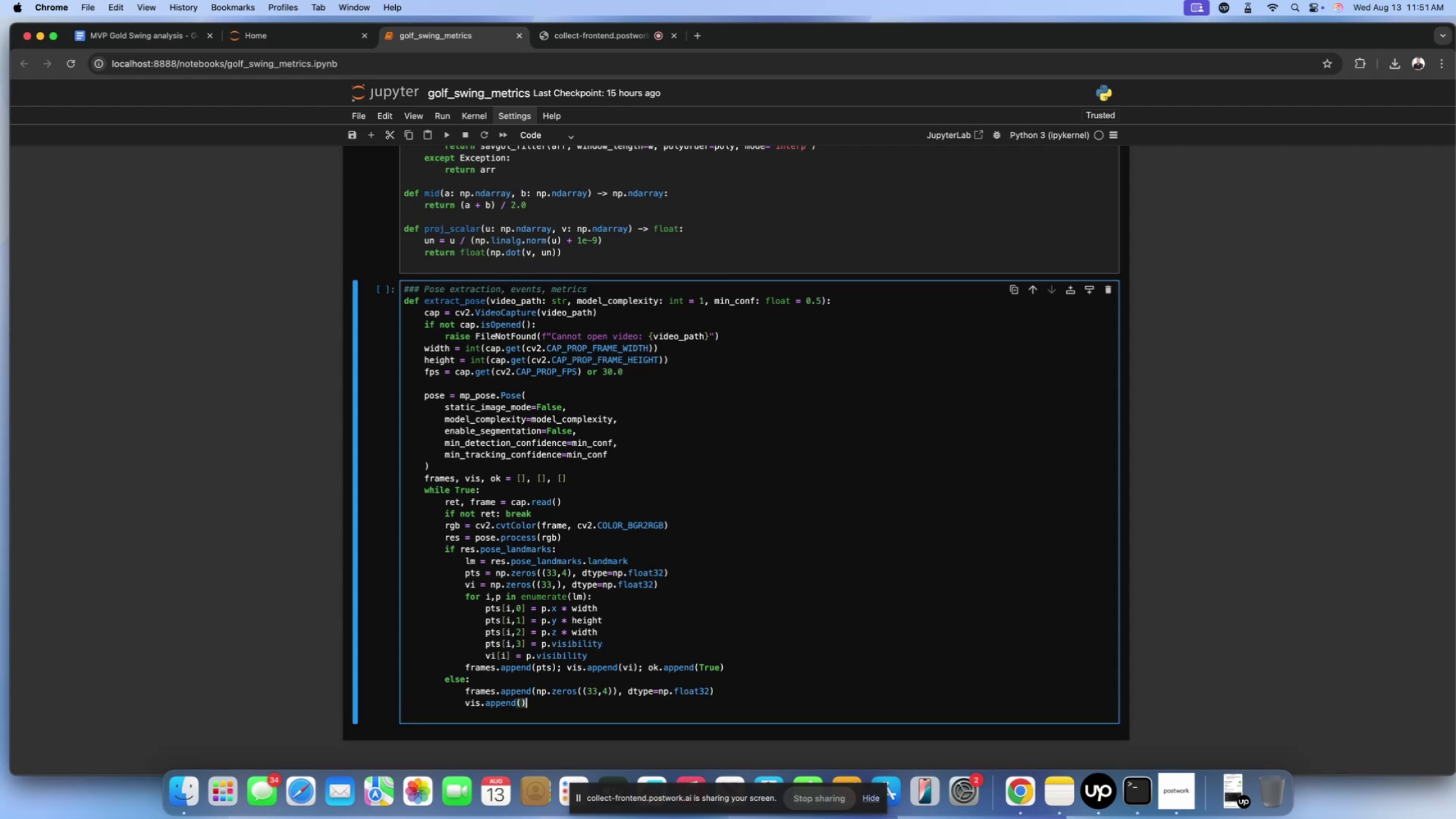 
key(ArrowLeft)
 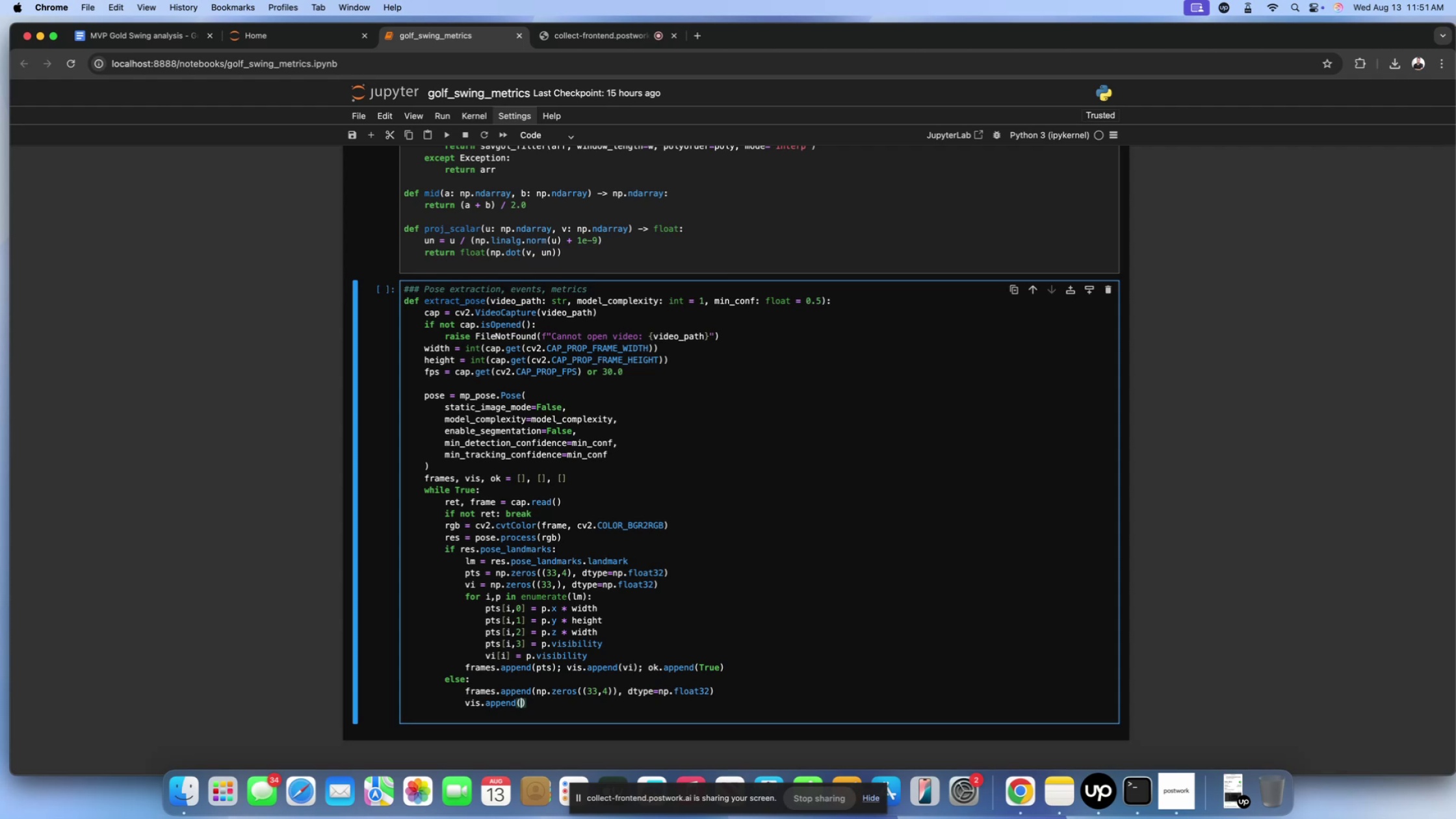 
key(ArrowRight)
 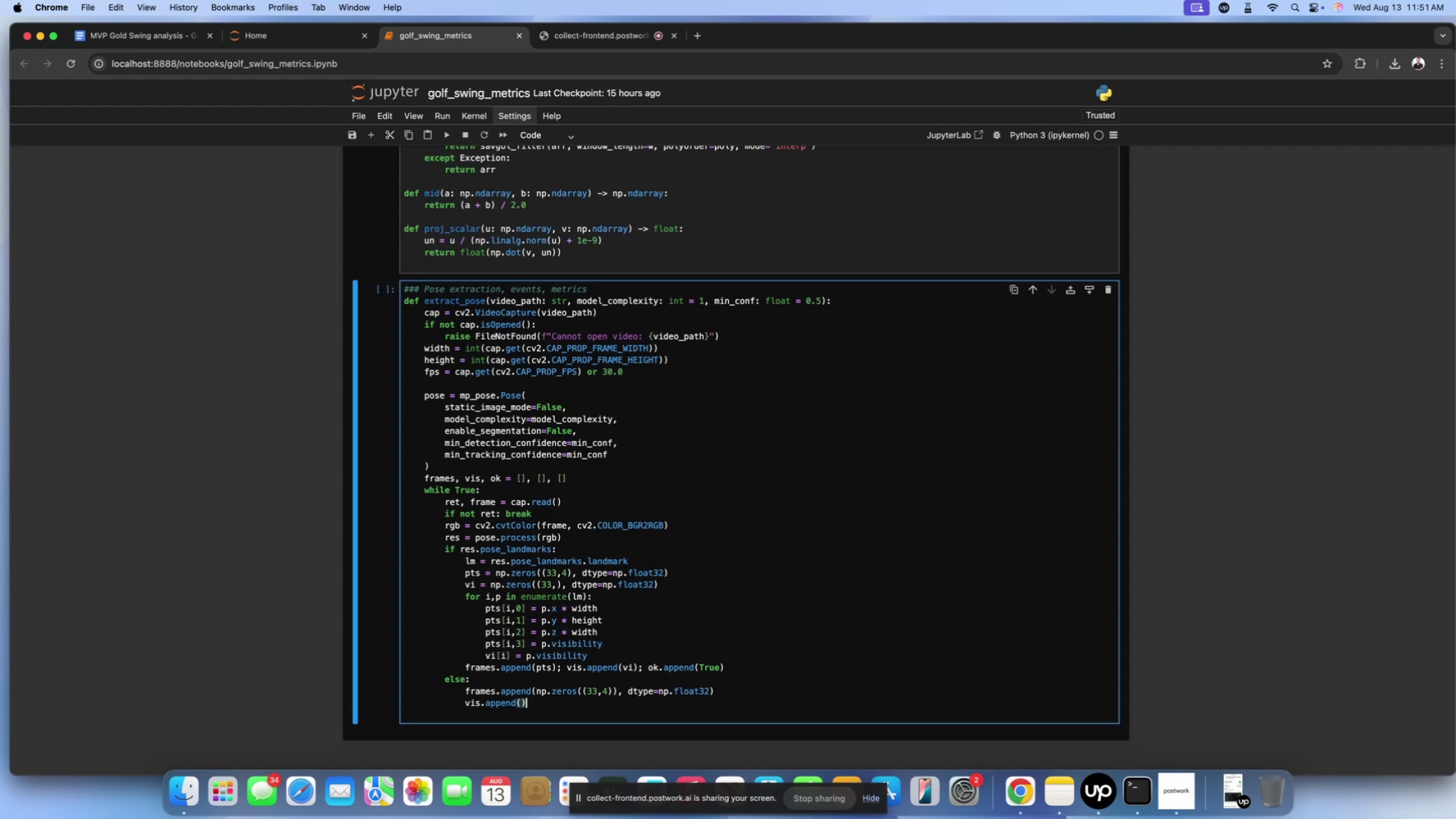 
key(Semicolon)
 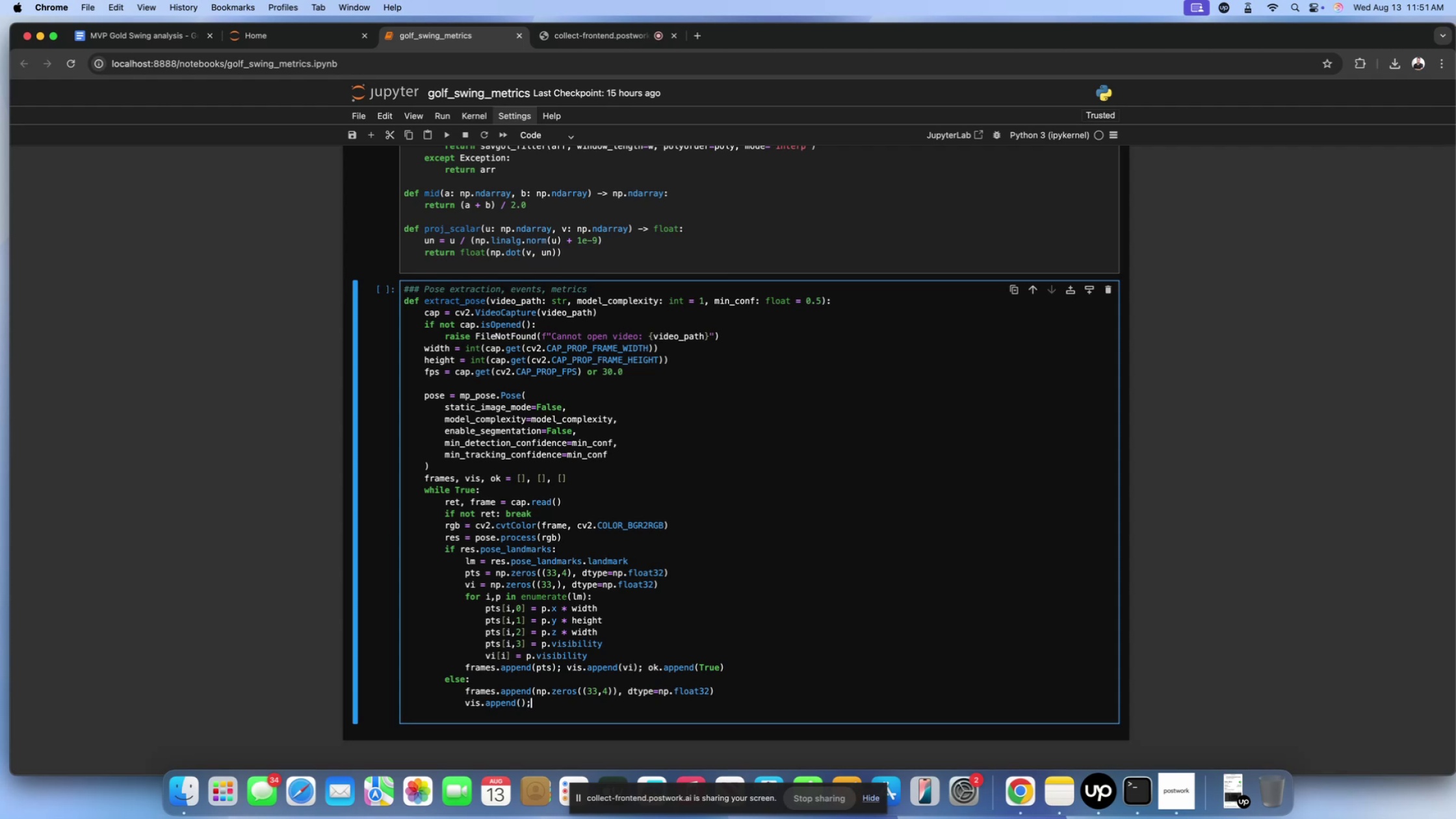 
key(ArrowLeft)
 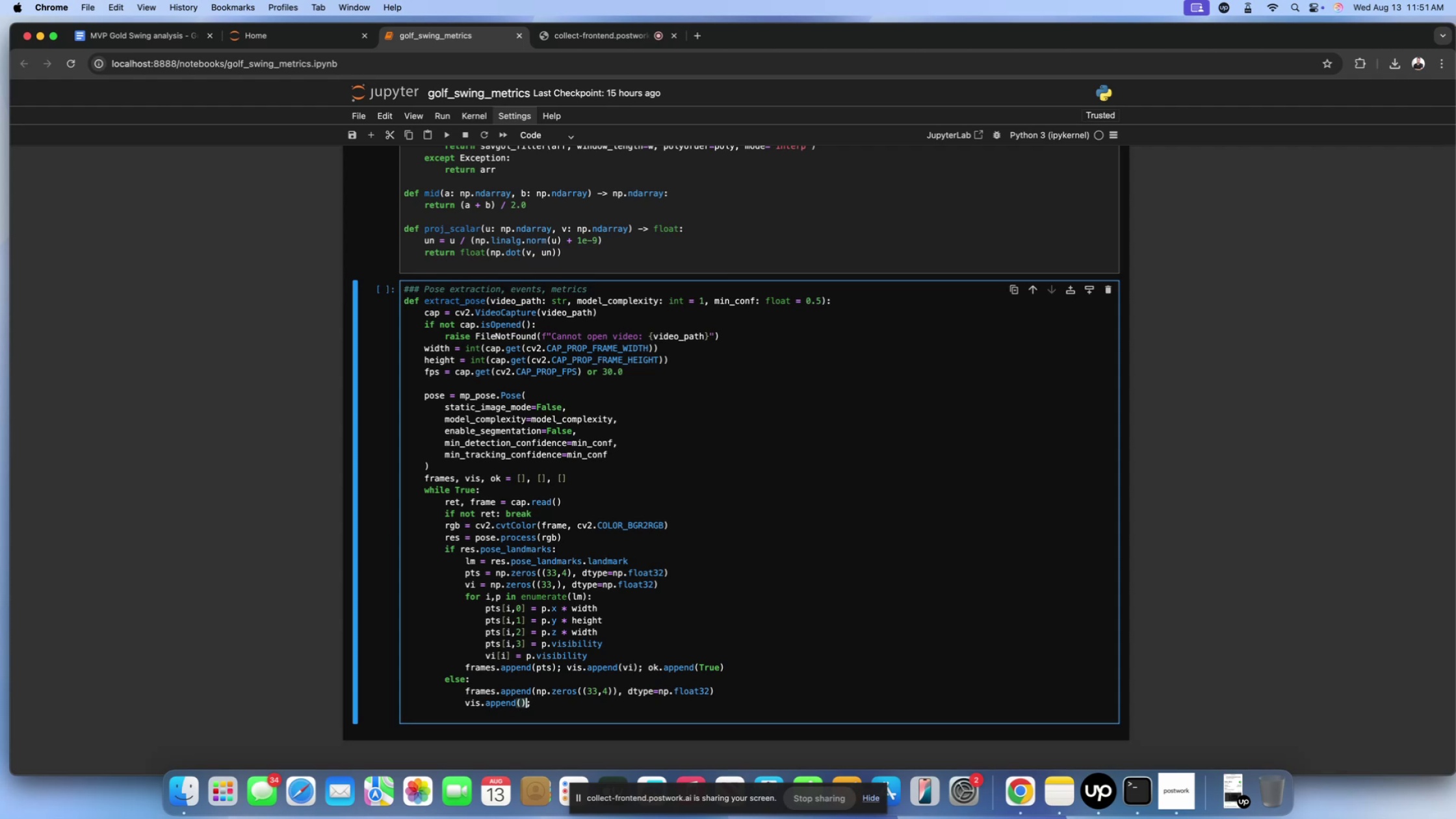 
key(ArrowLeft)
 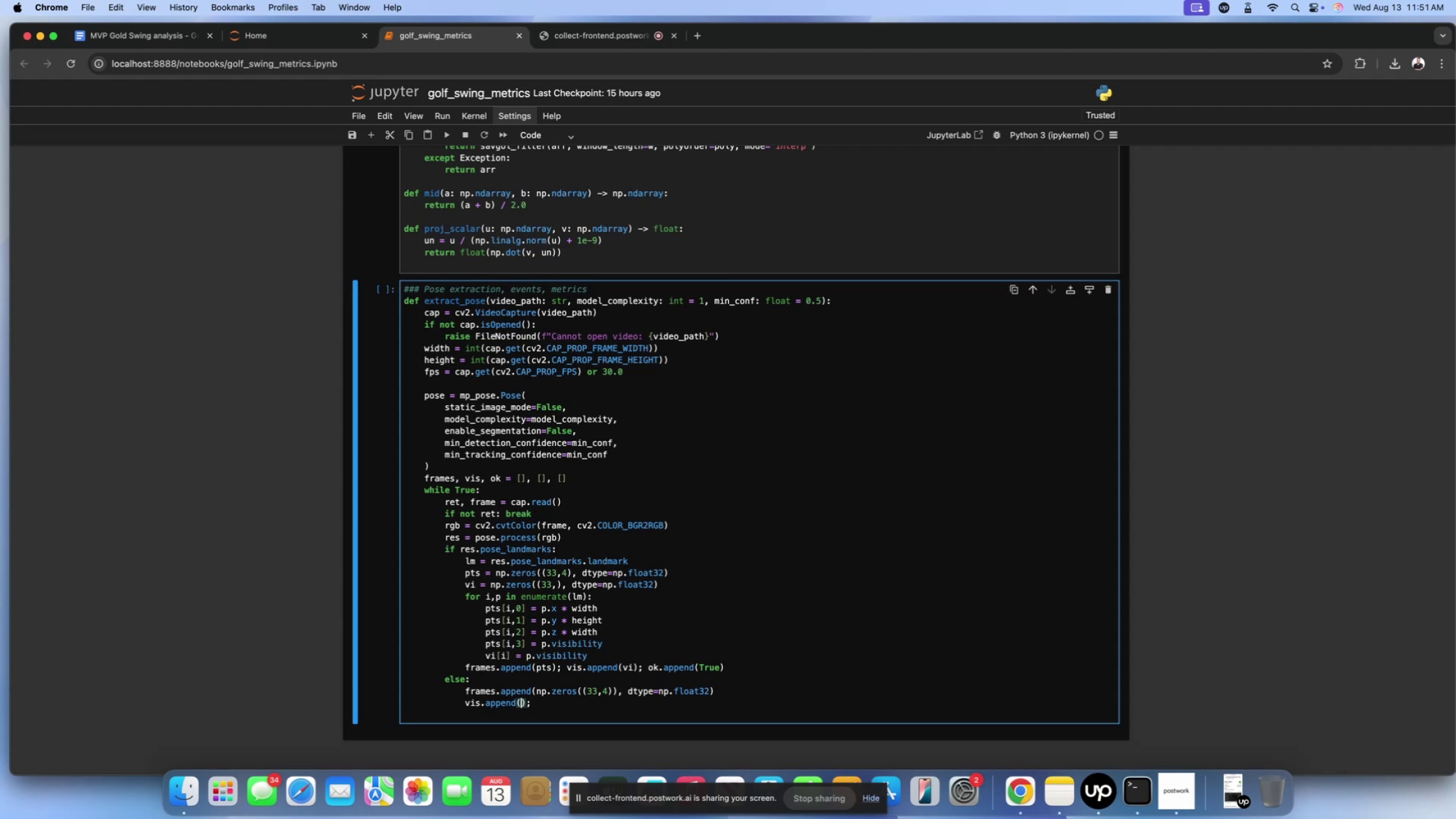 
wait(5.1)
 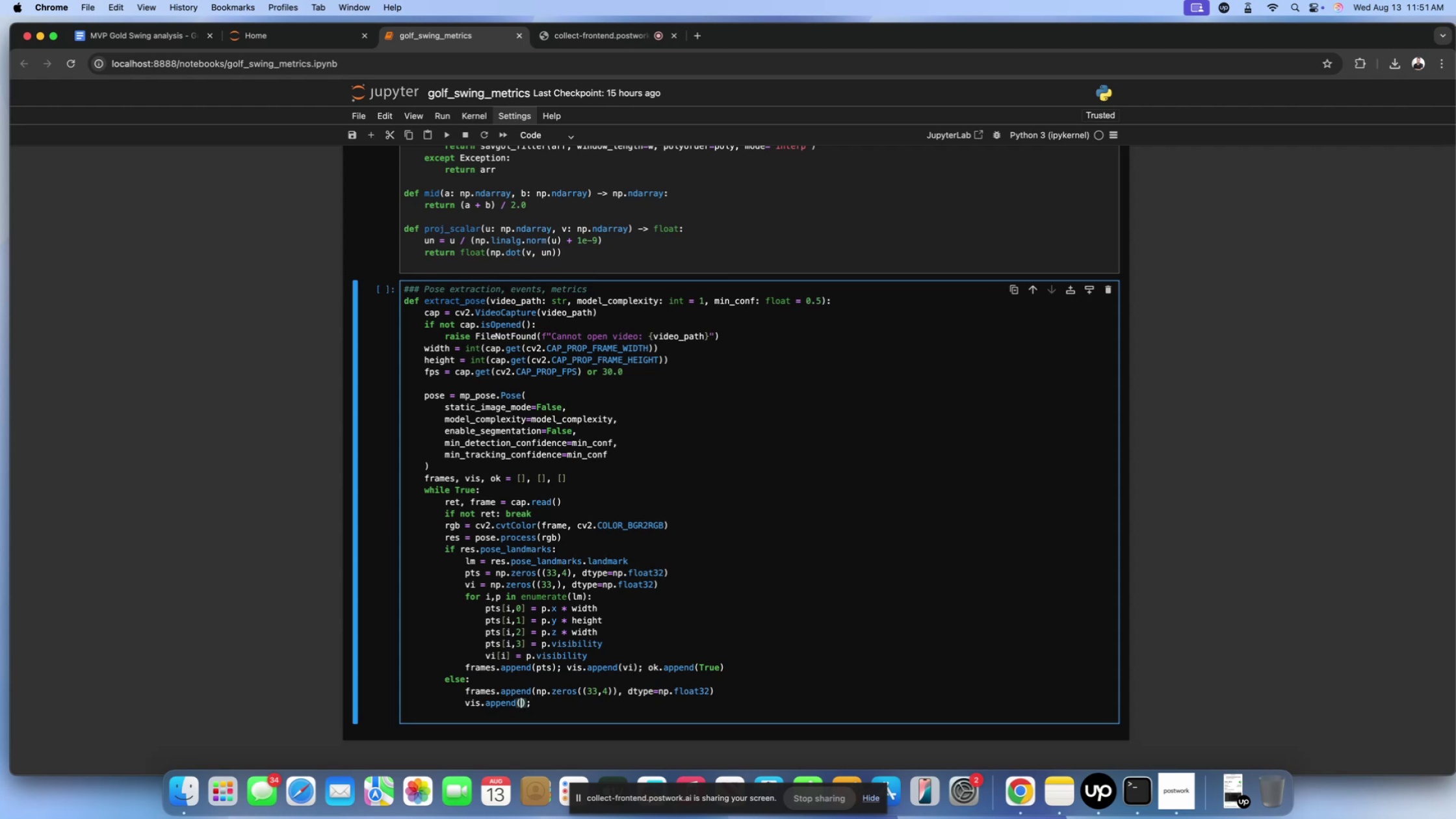 
type(np.zeros(),)
 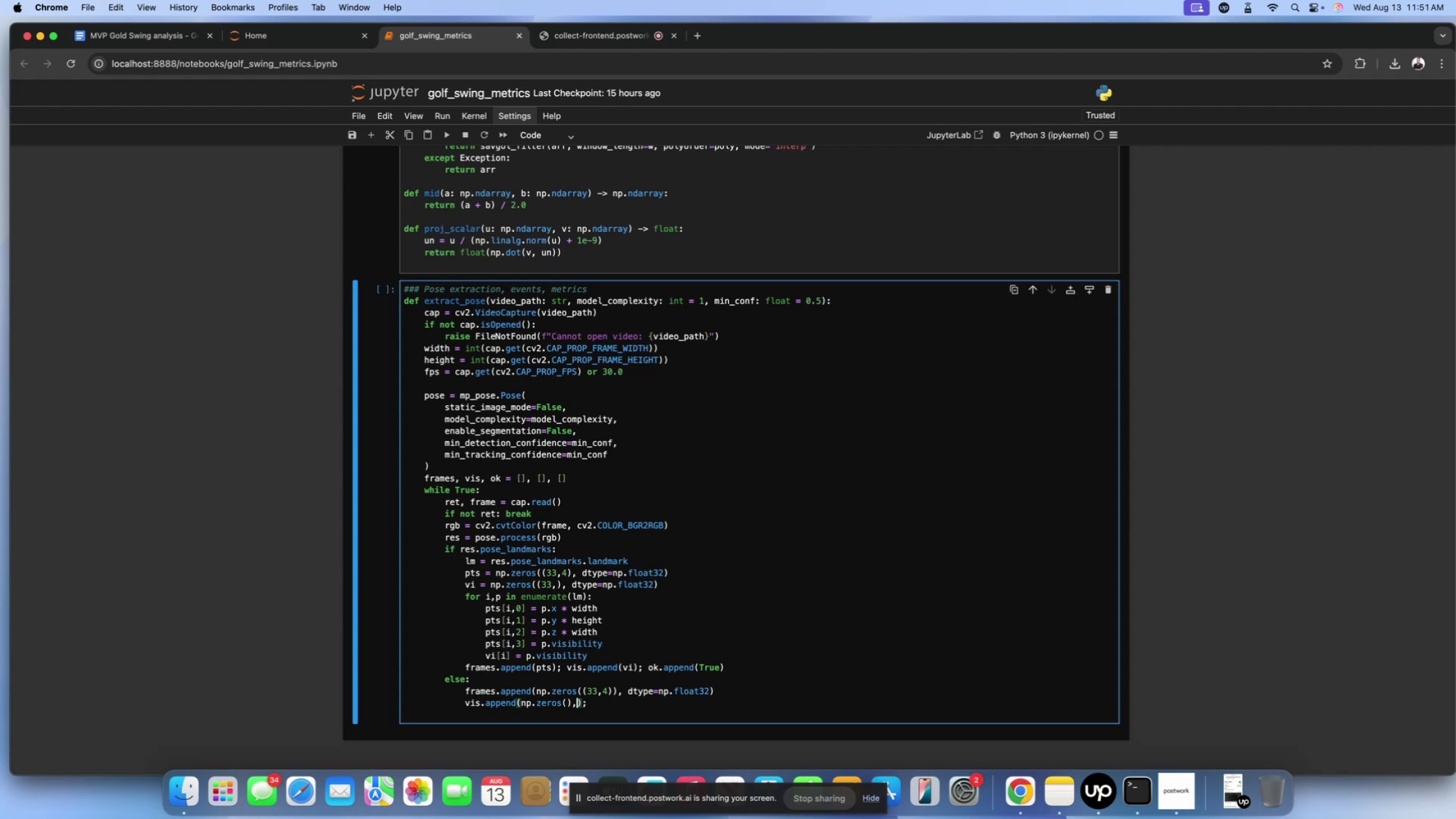 
wait(8.94)
 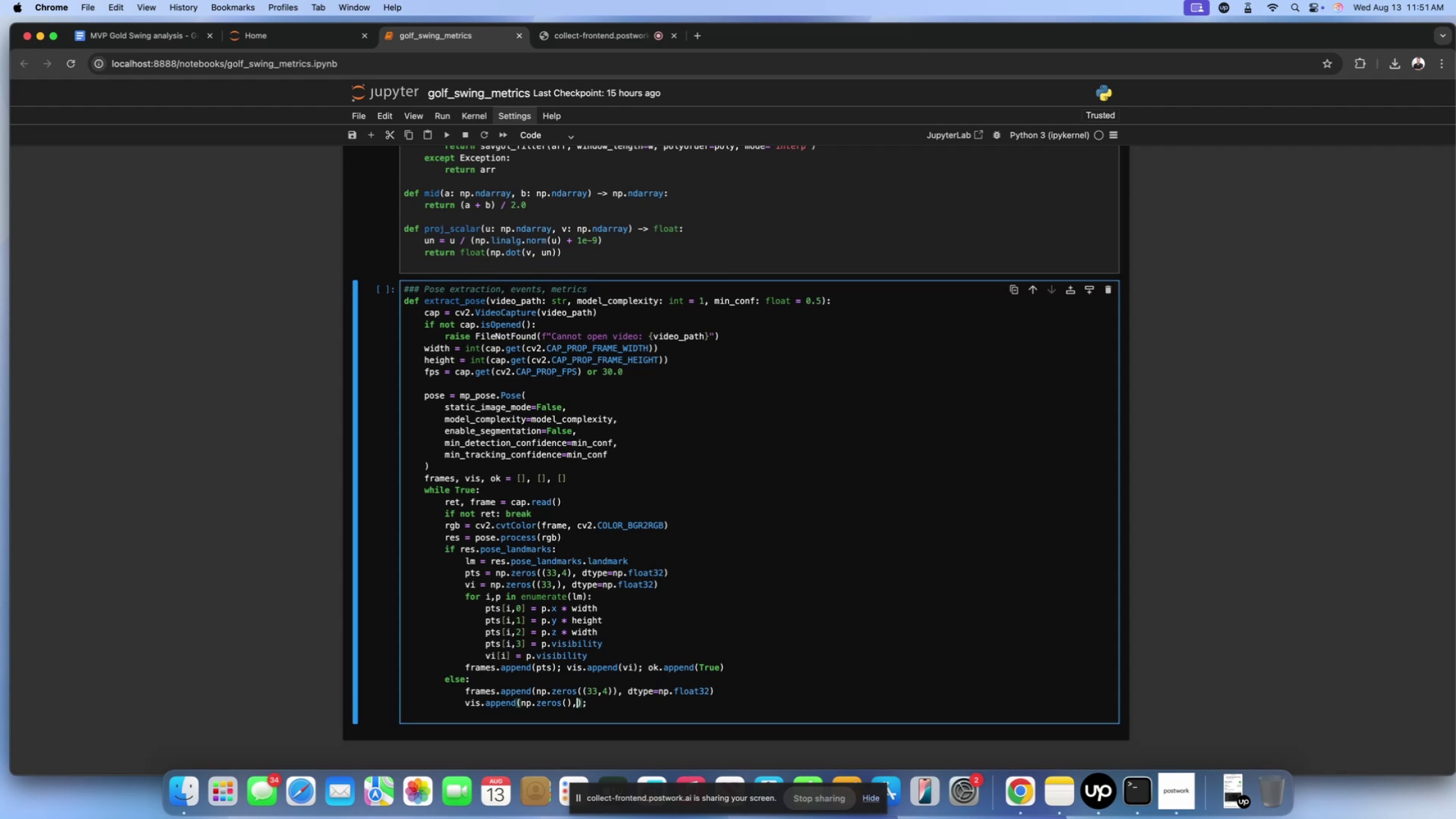 
type( dtyoe)
key(Backspace)
key(Backspace)
type(pe=np.dloat)
key(Backspace)
key(Backspace)
key(Backspace)
key(Backspace)
key(Backspace)
type(float32)
 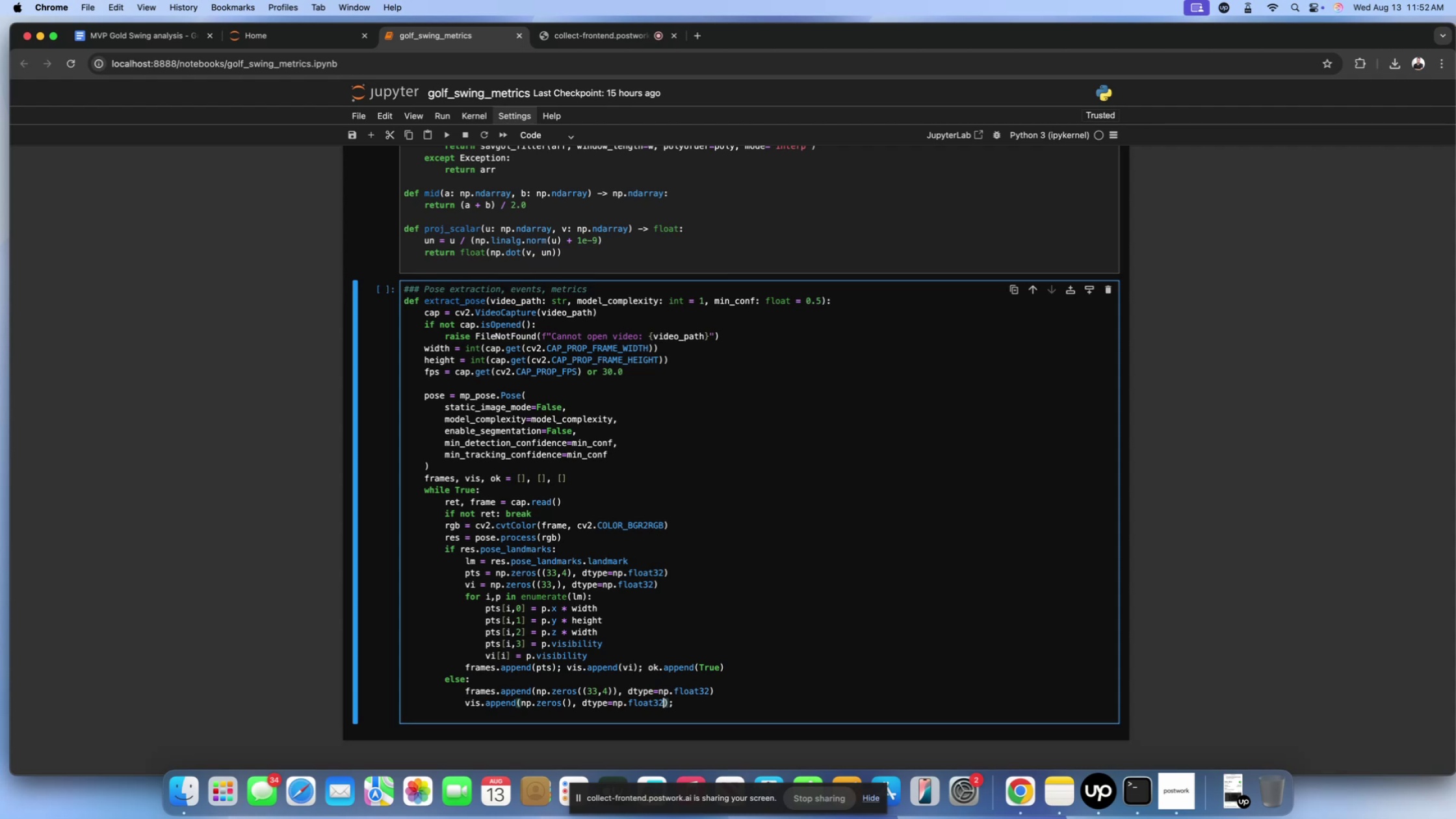 
key(ArrowRight)
 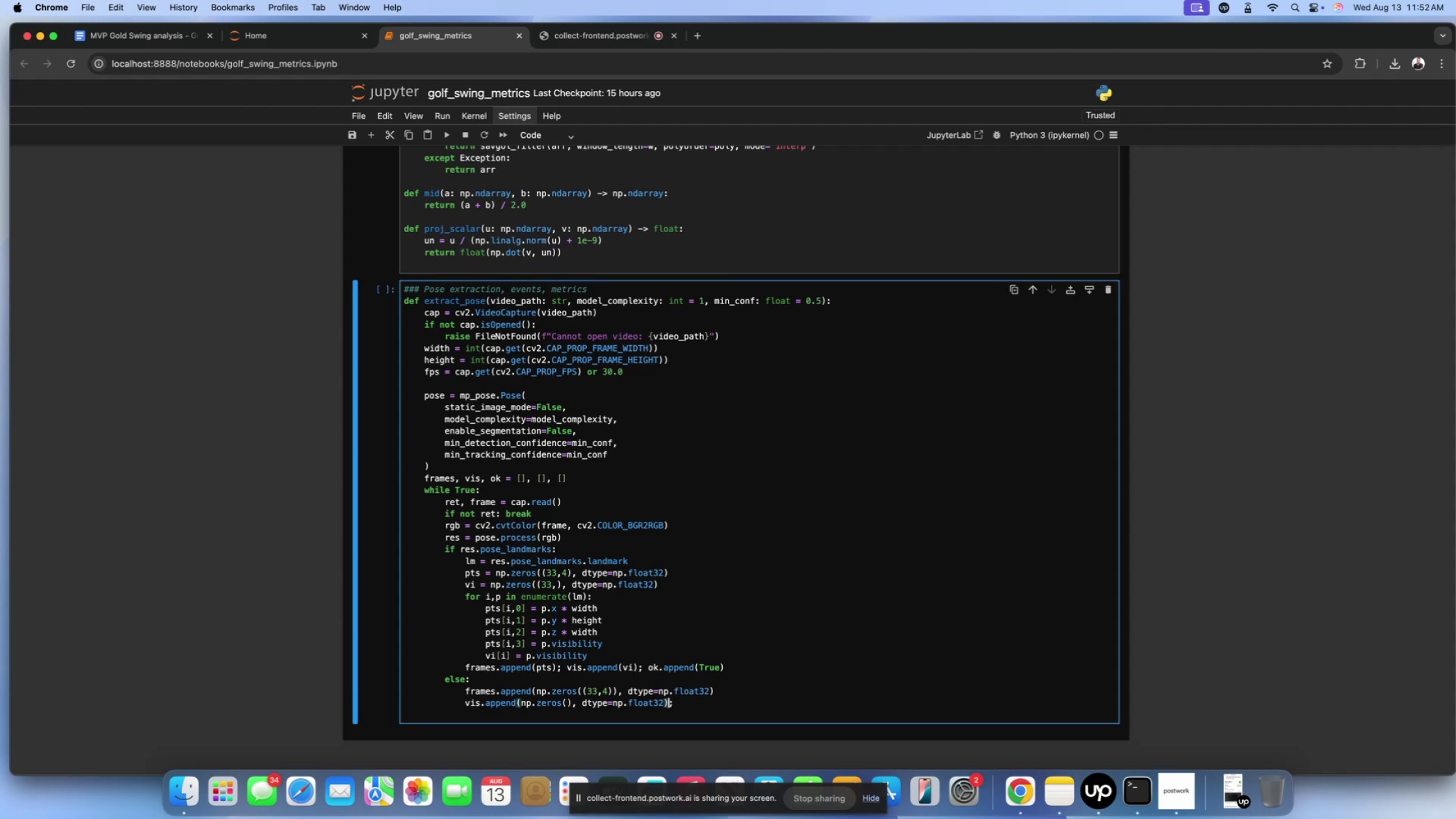 
key(ArrowLeft)
 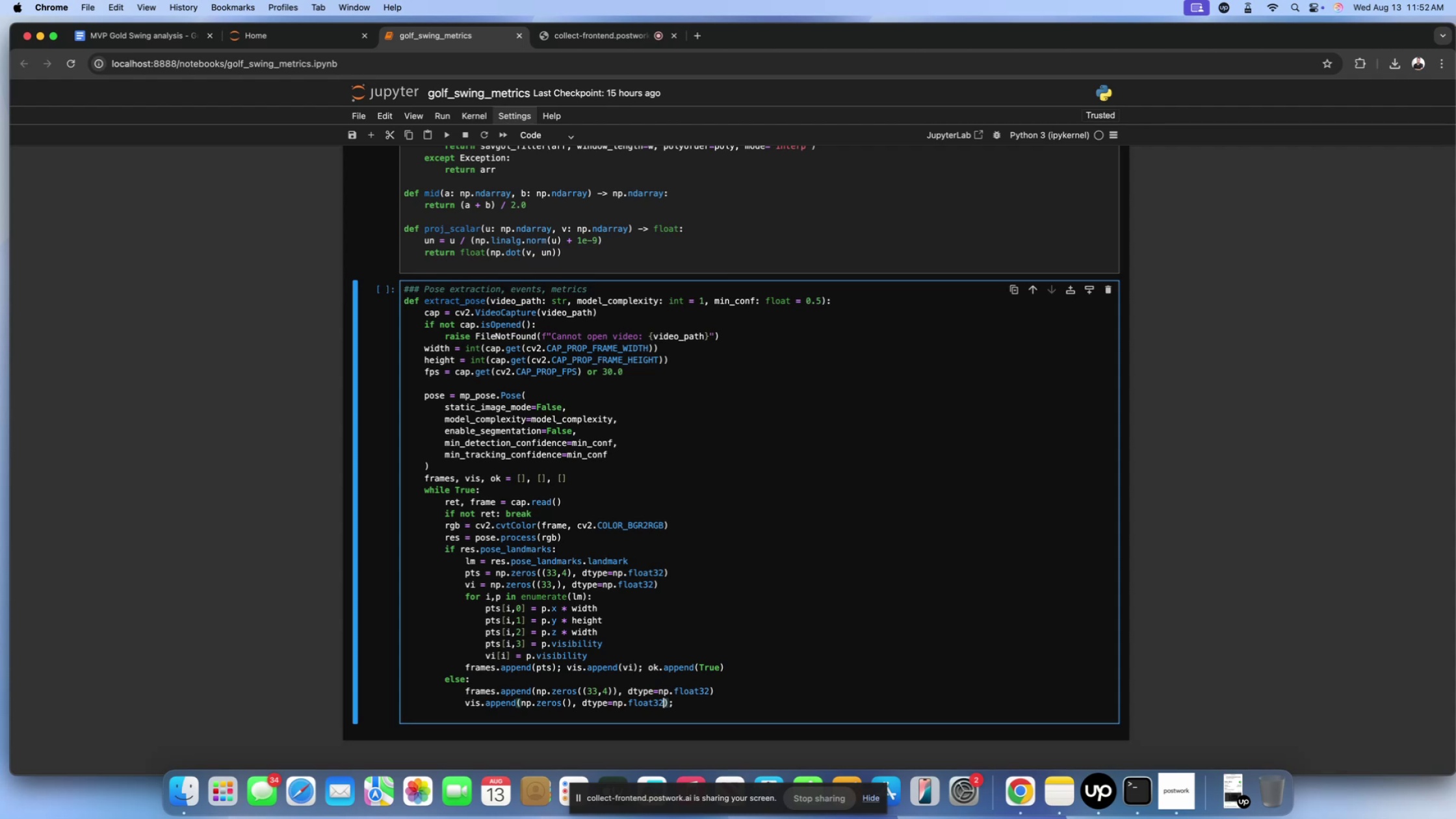 
key(ArrowLeft)
 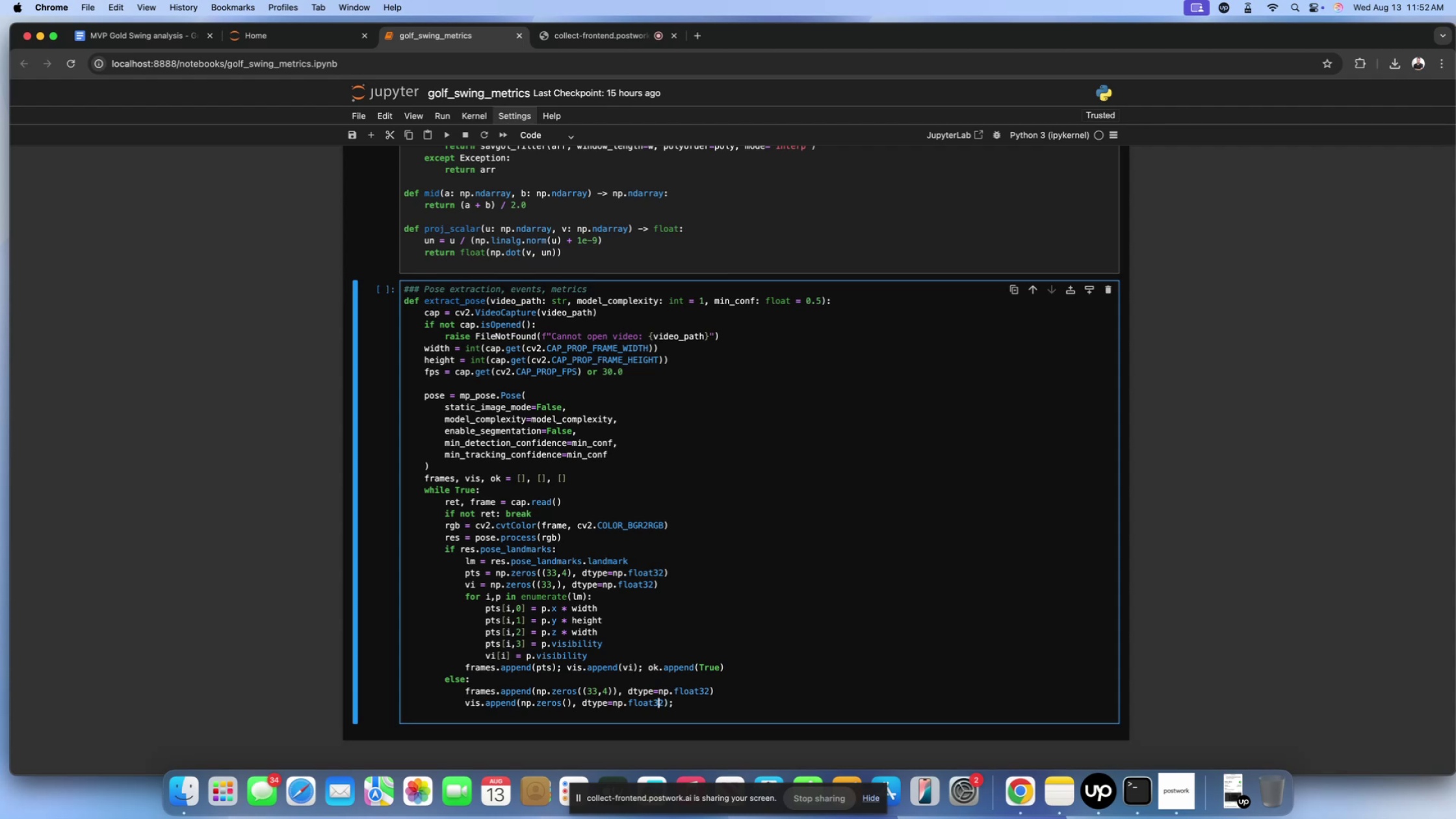 
key(ArrowLeft)
 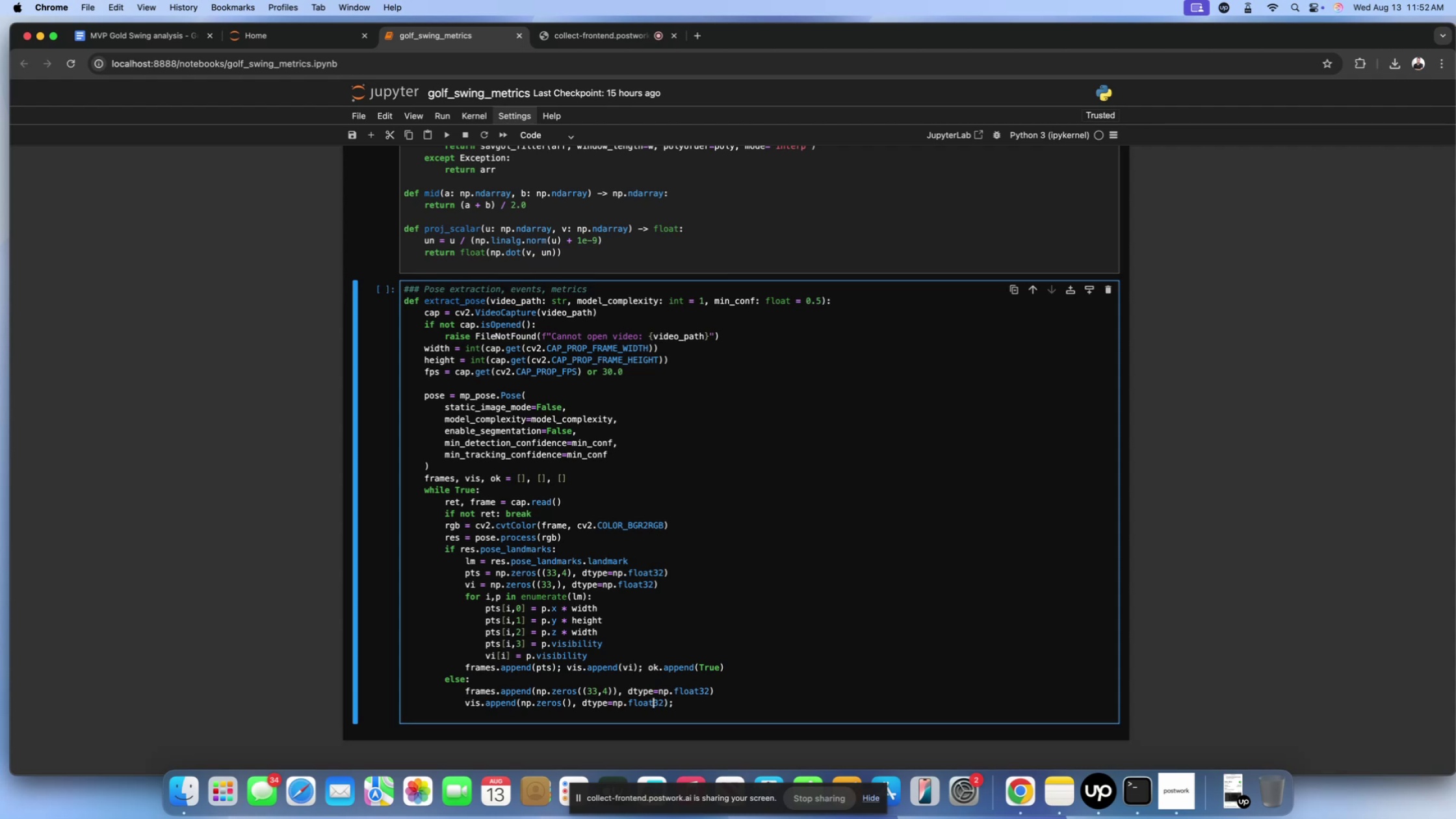 
key(ArrowLeft)
 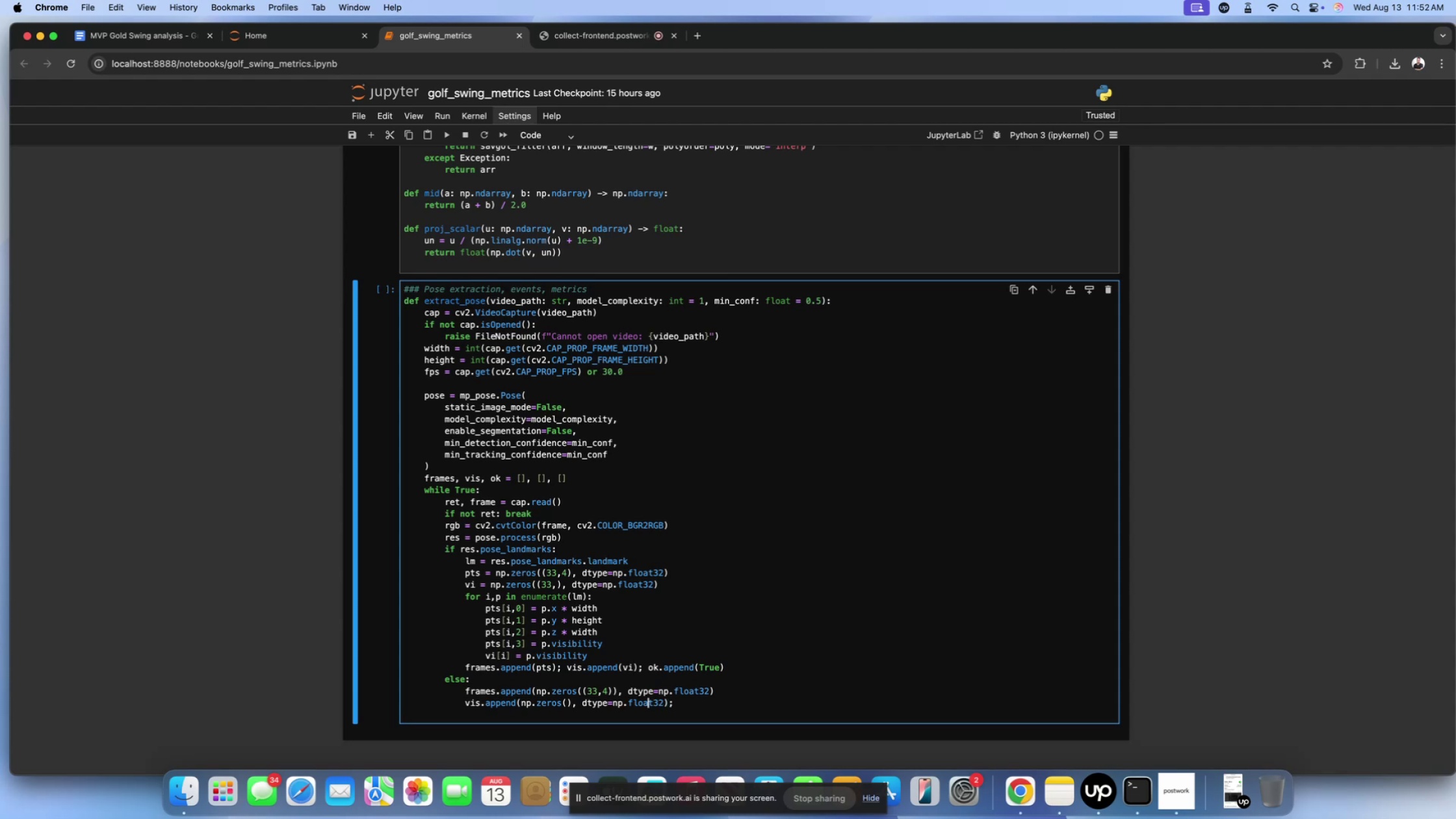 
key(ArrowLeft)
 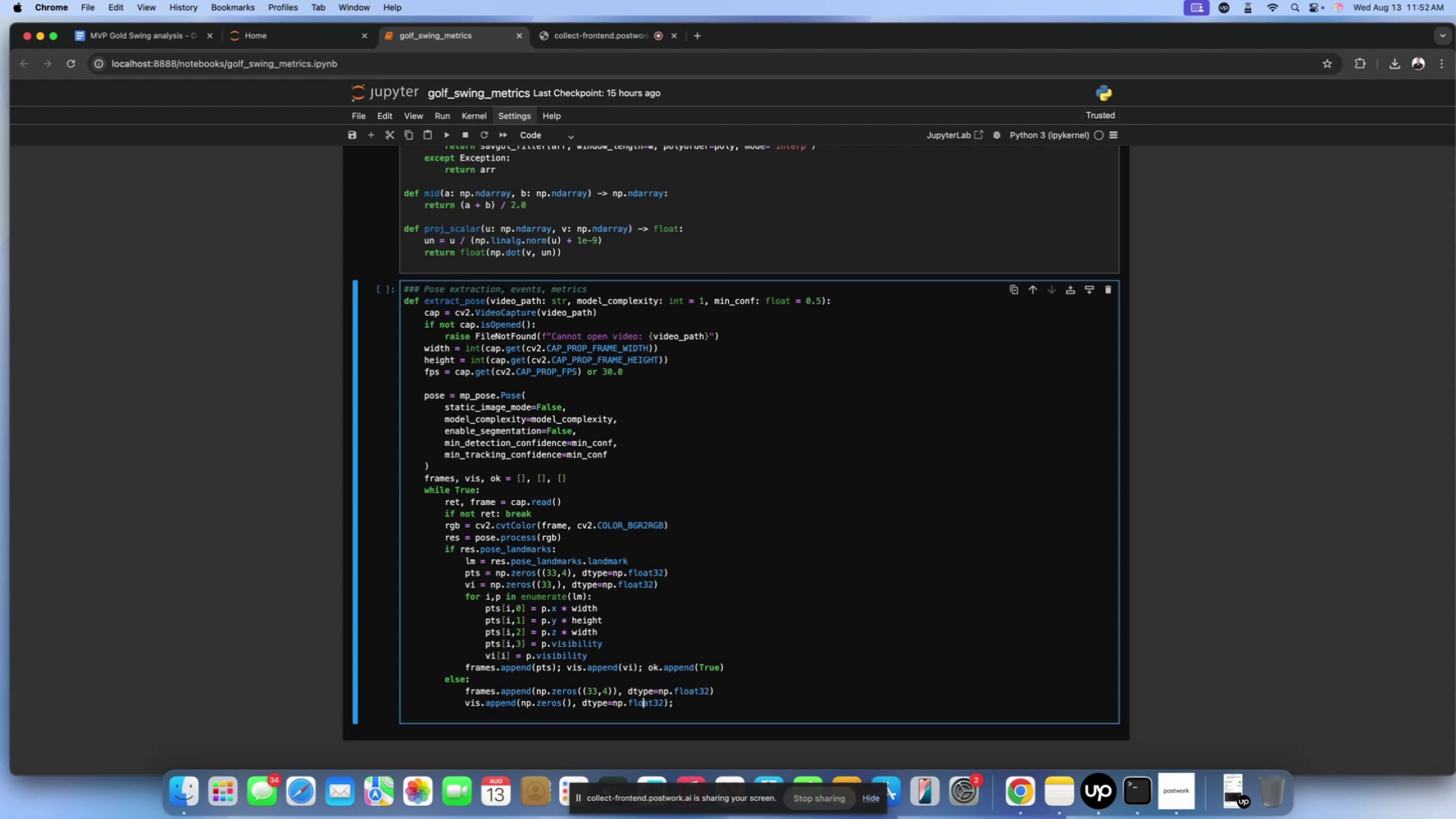 
key(ArrowLeft)
 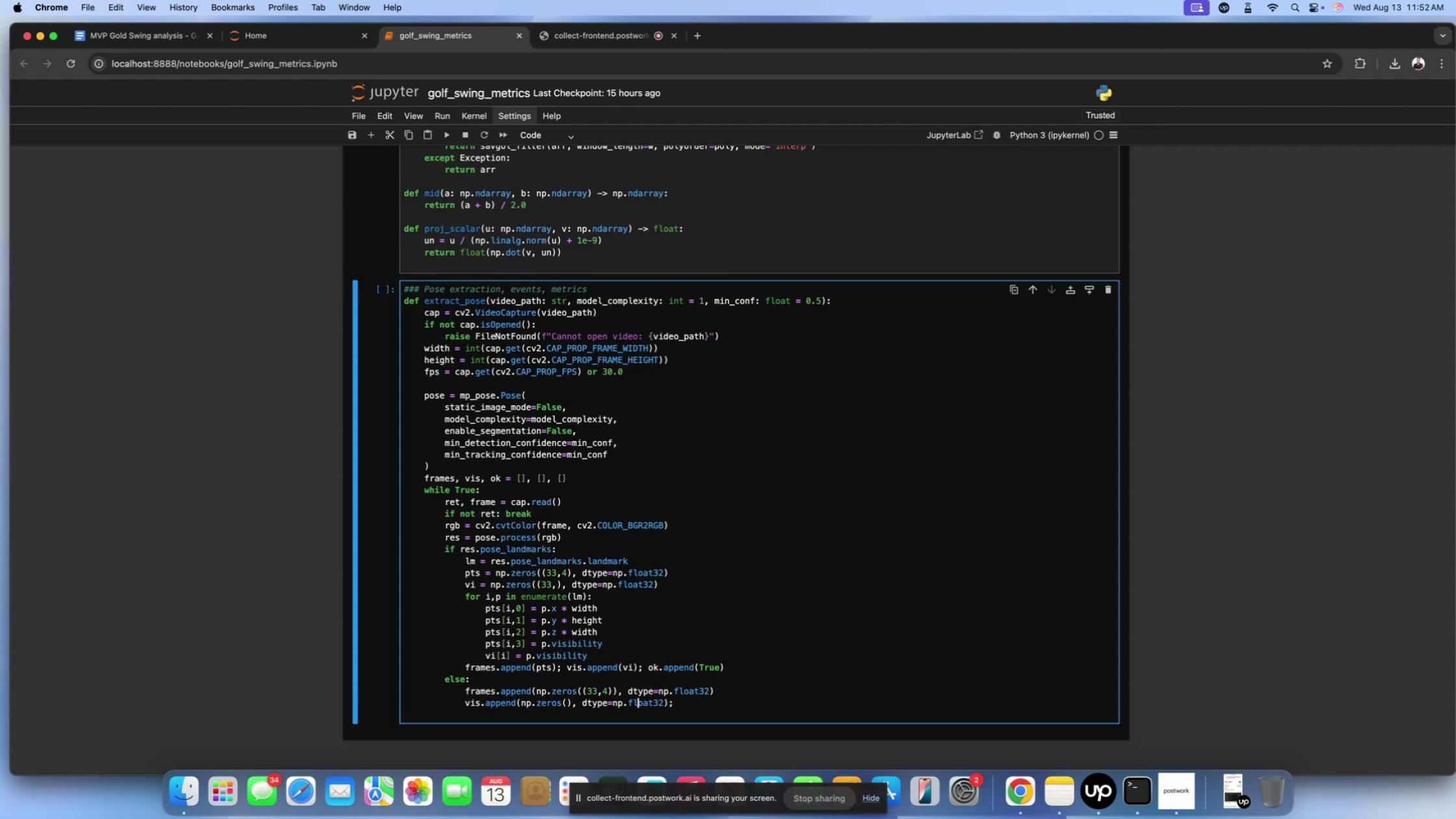 
key(ArrowLeft)
 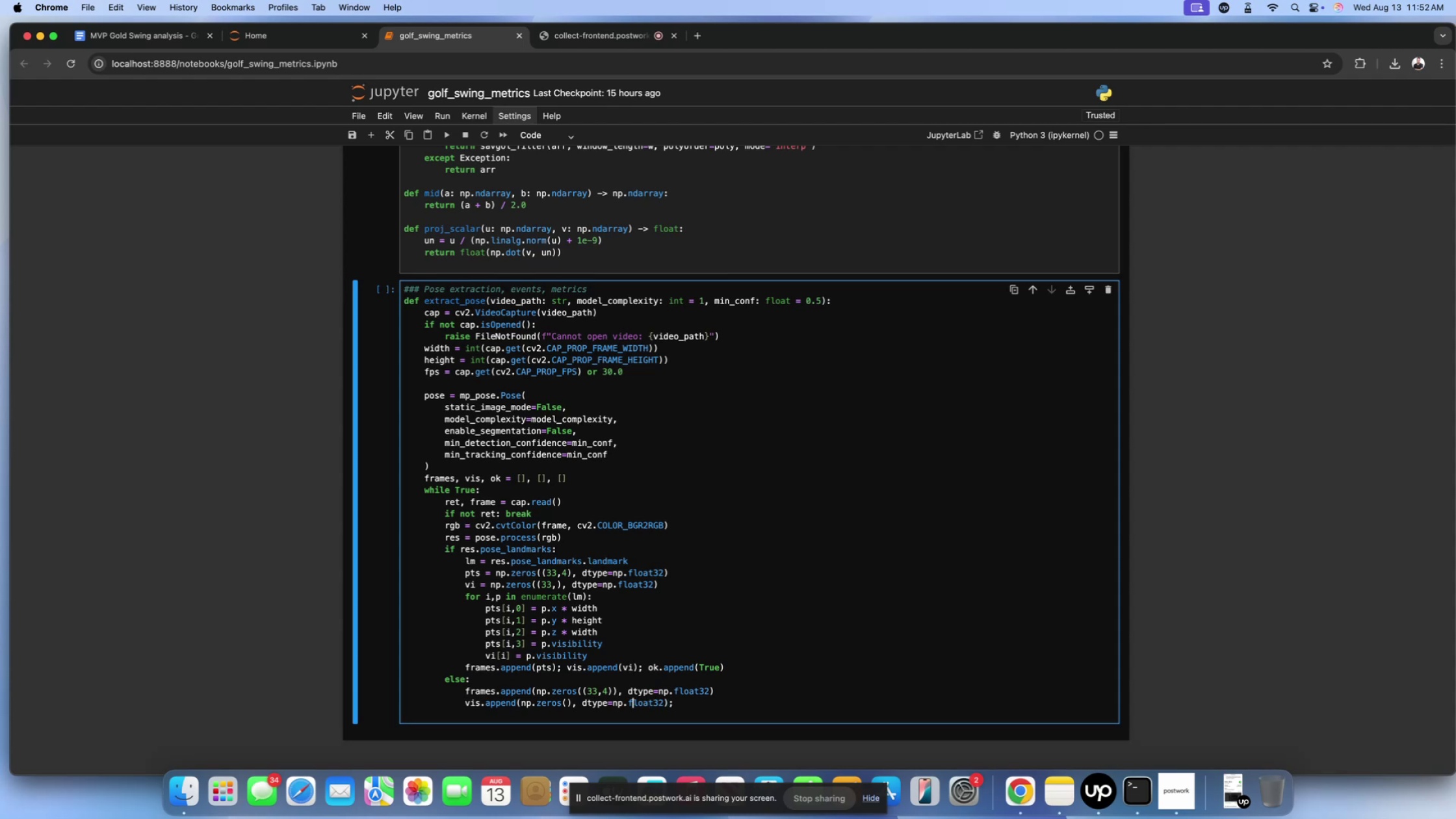 
key(ArrowLeft)
 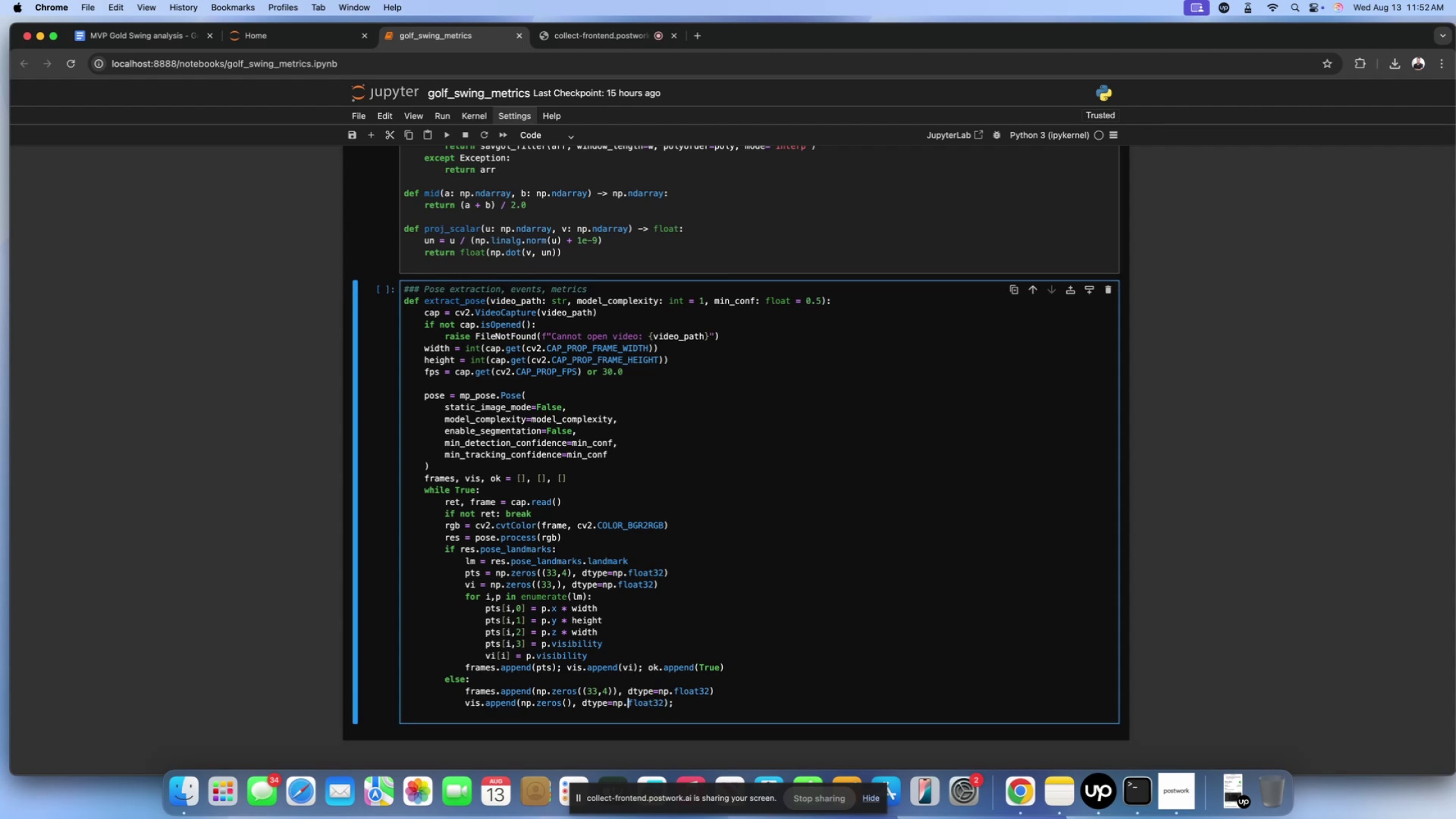 
key(ArrowLeft)
 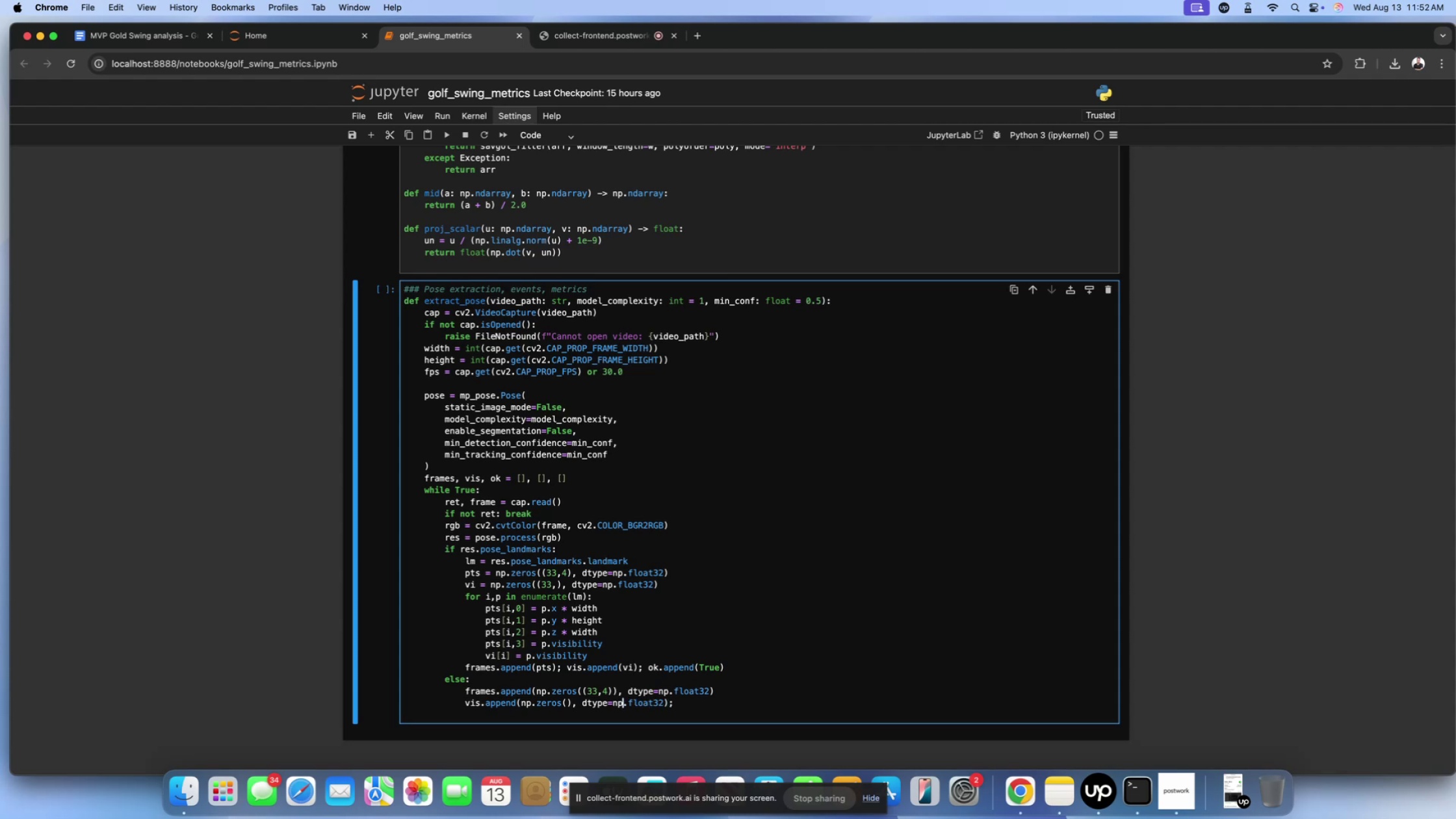 
key(ArrowLeft)
 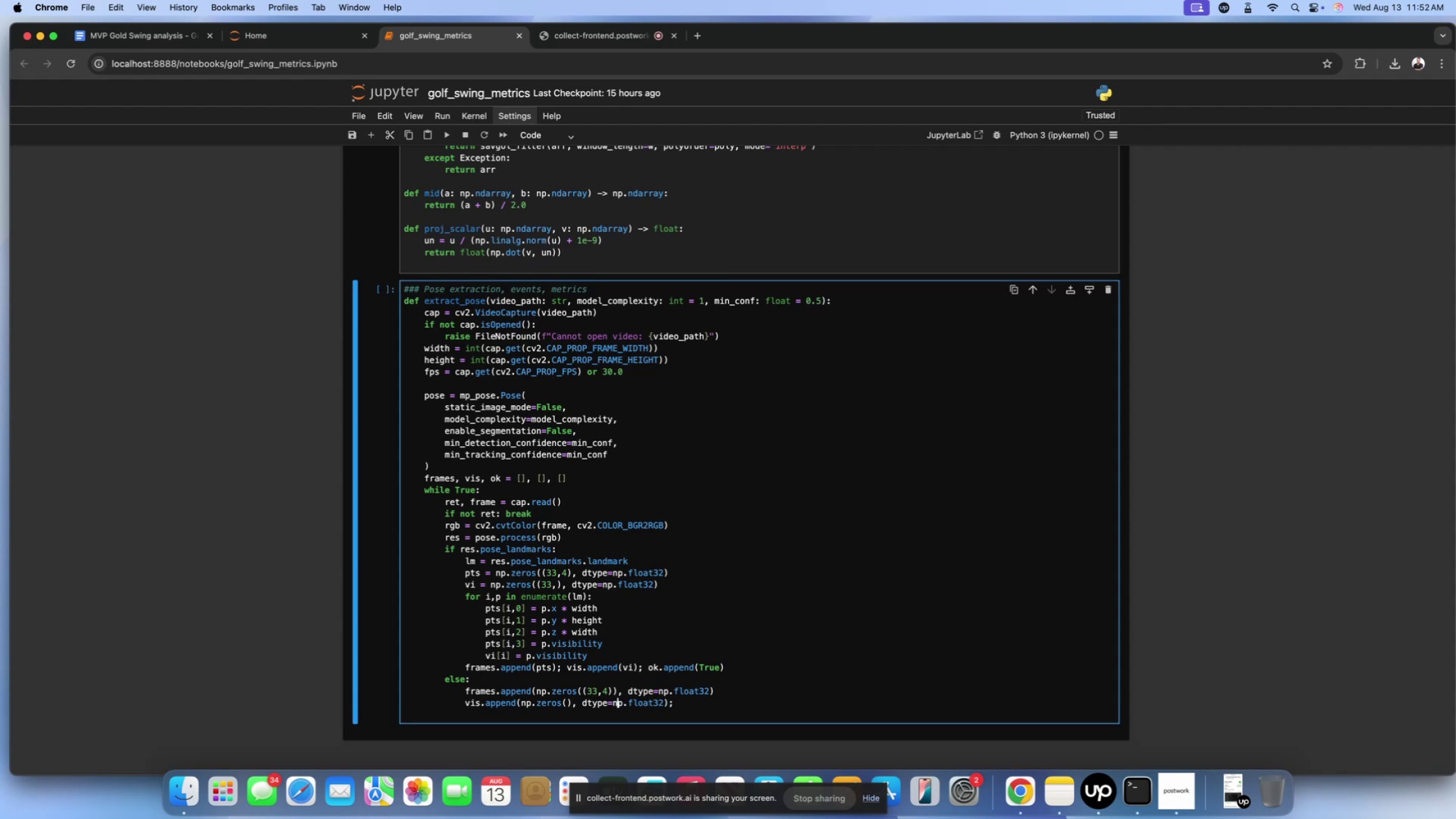 
key(ArrowLeft)
 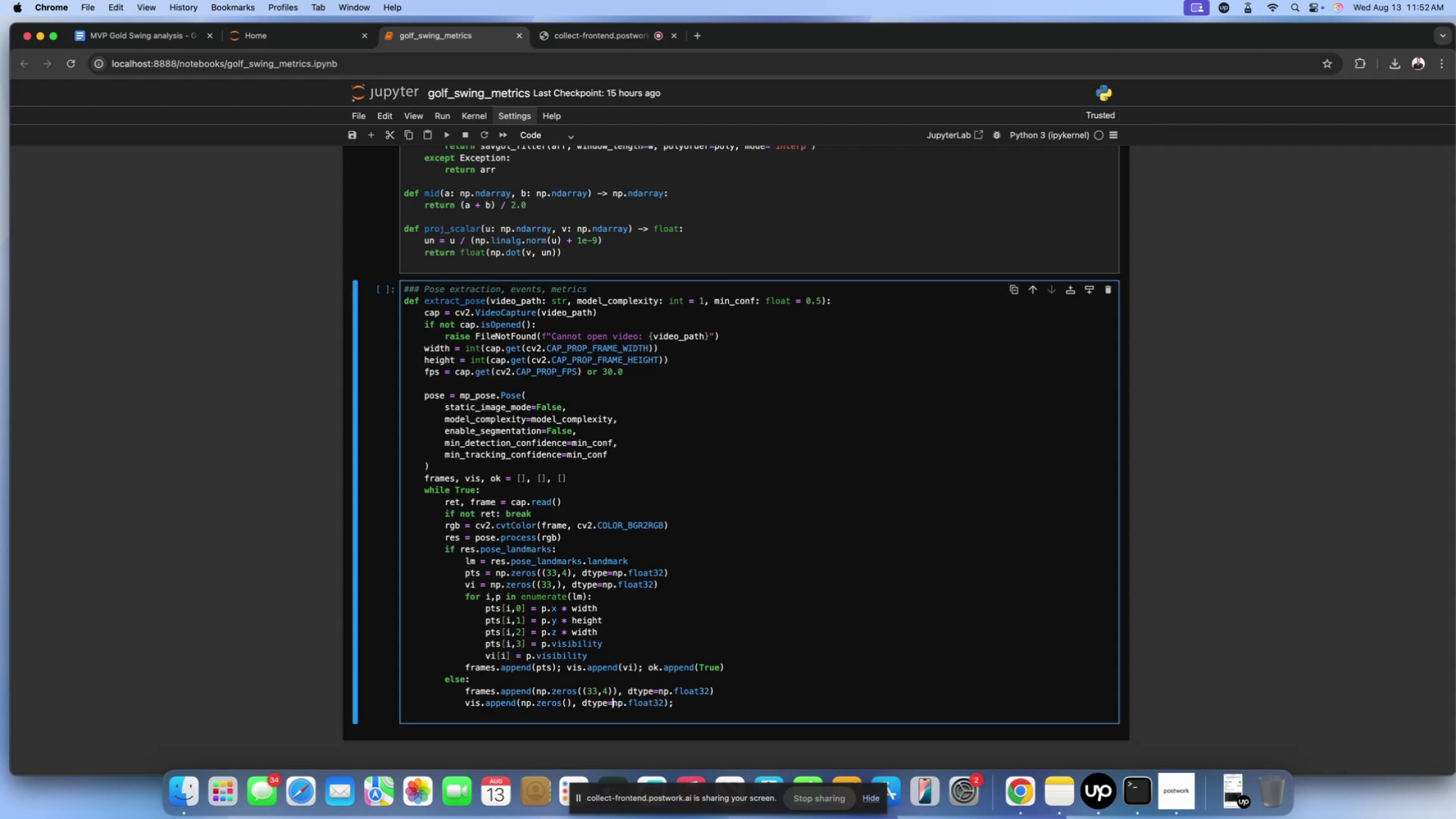 
key(ArrowLeft)
 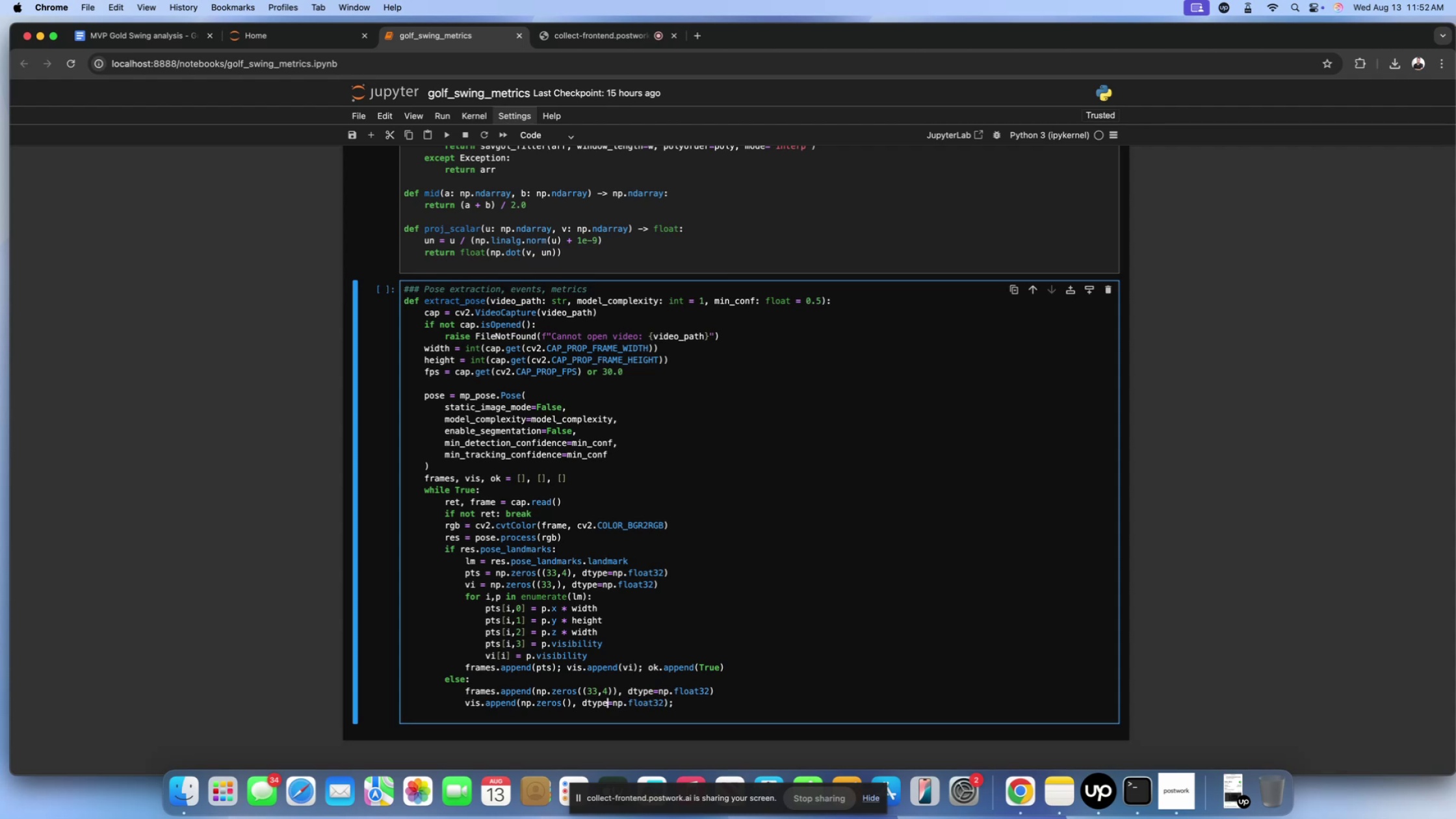 
key(ArrowLeft)
 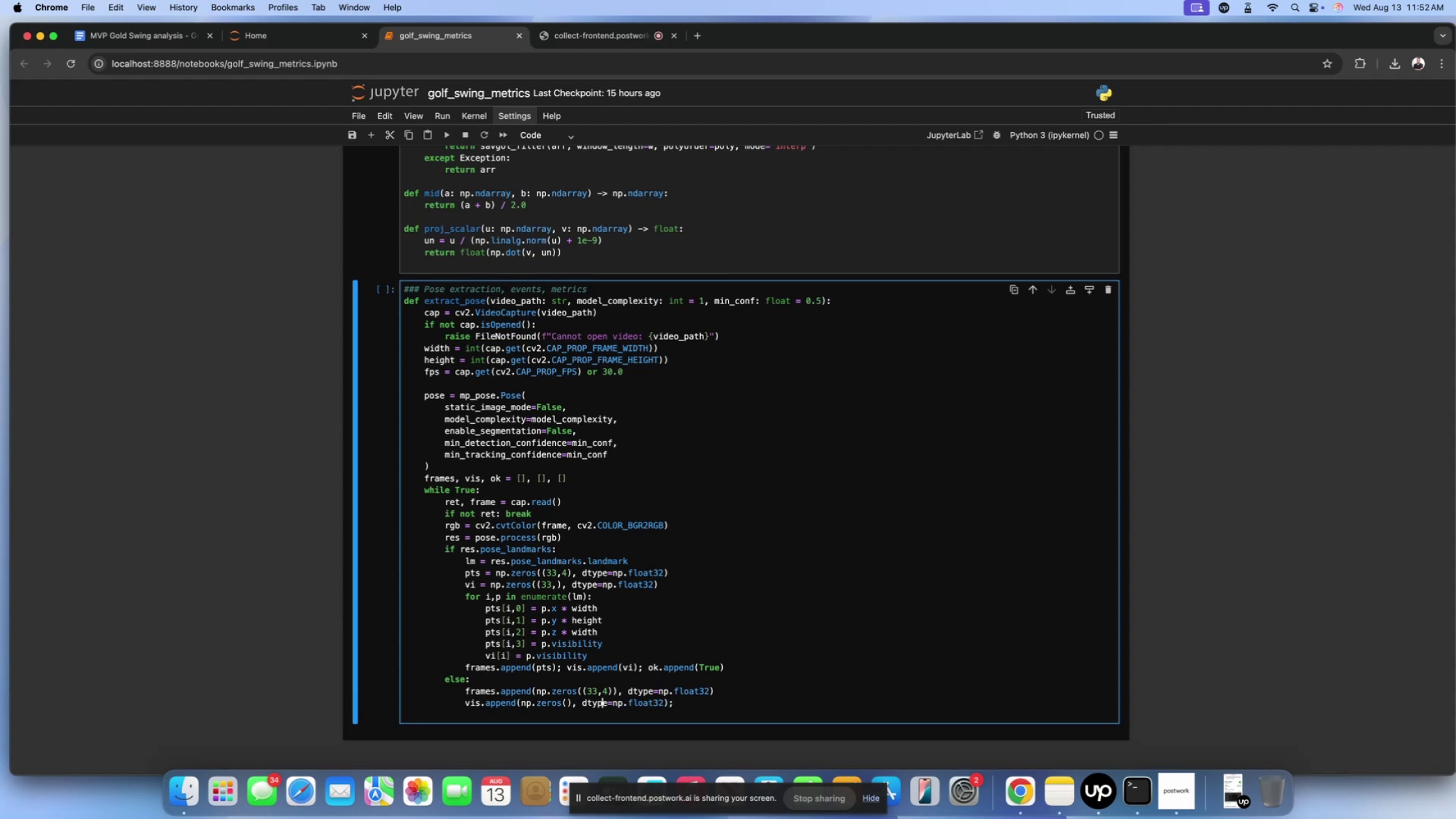 
key(ArrowLeft)
 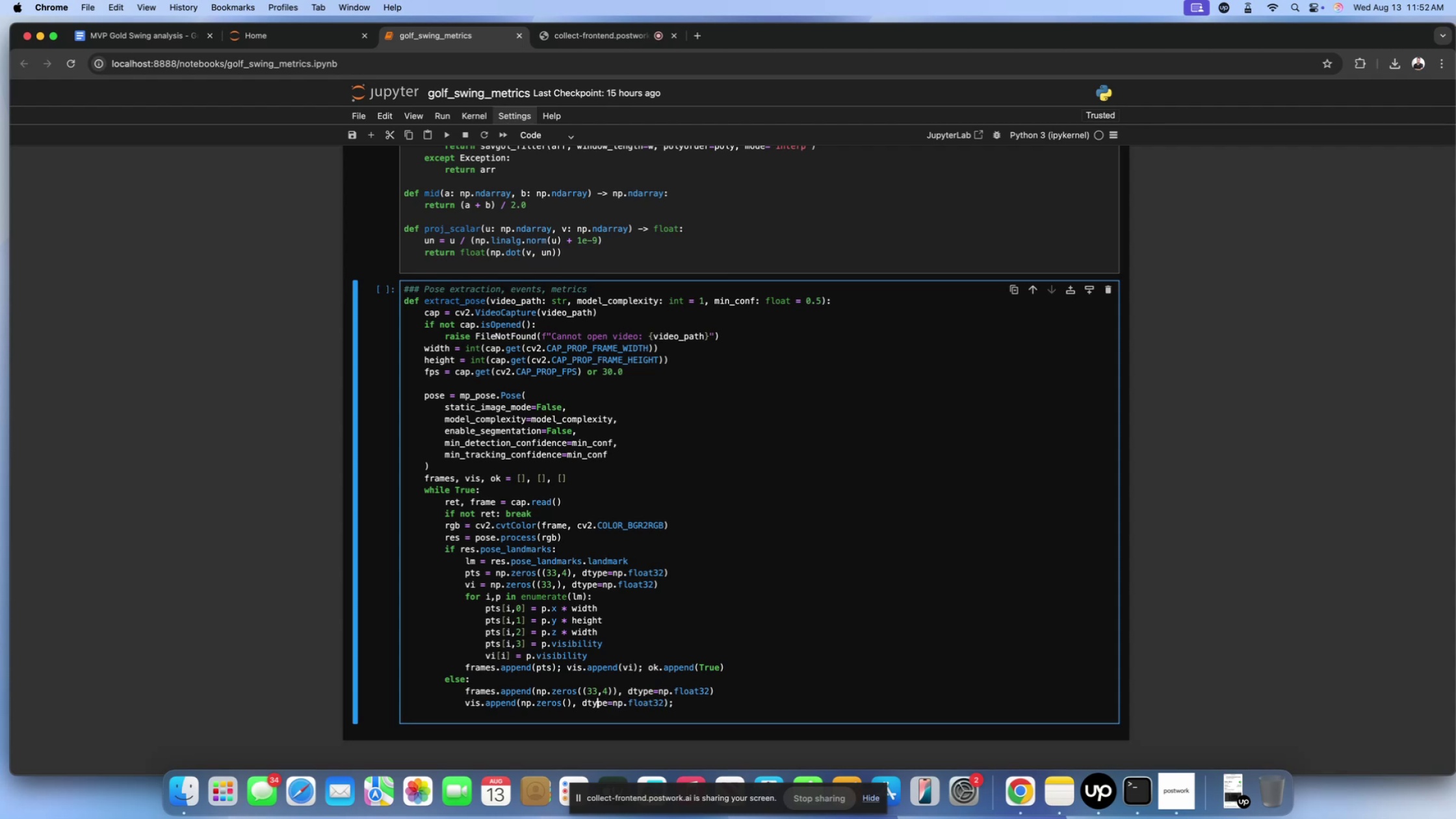 
key(ArrowLeft)
 